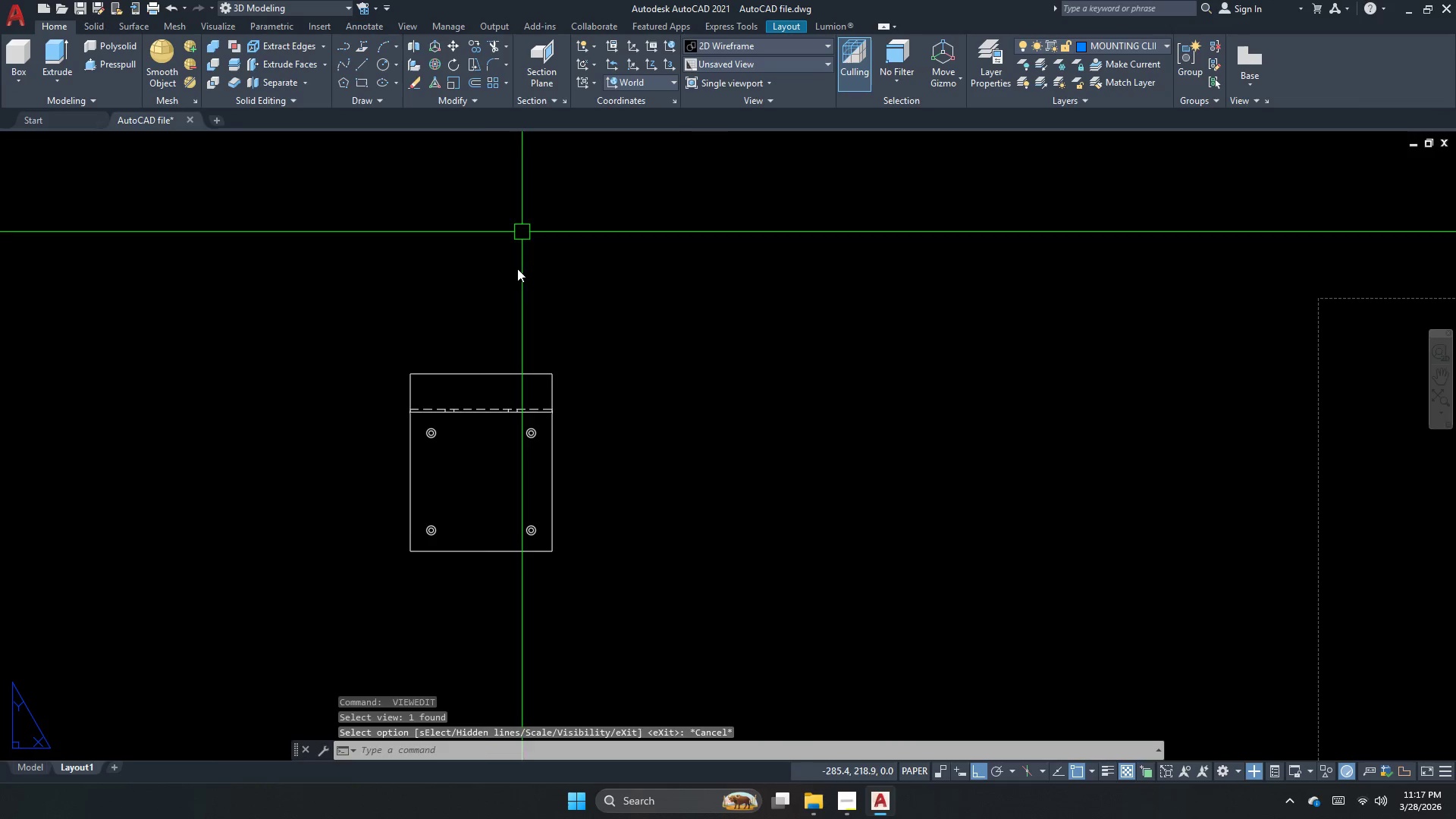 
left_click_drag(start_coordinate=[477, 369], to_coordinate=[473, 374])
 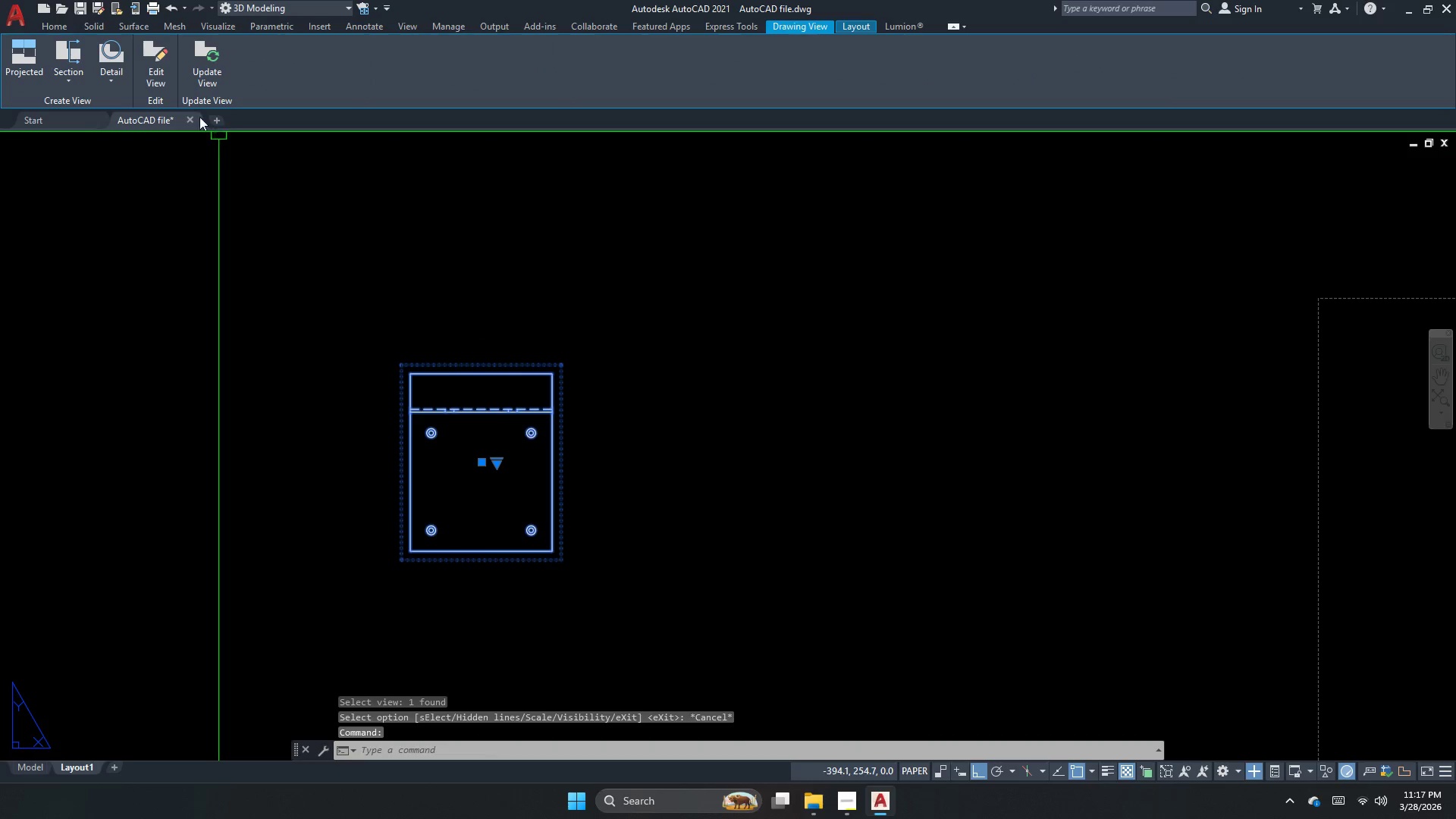 
mouse_move([114, 81])
 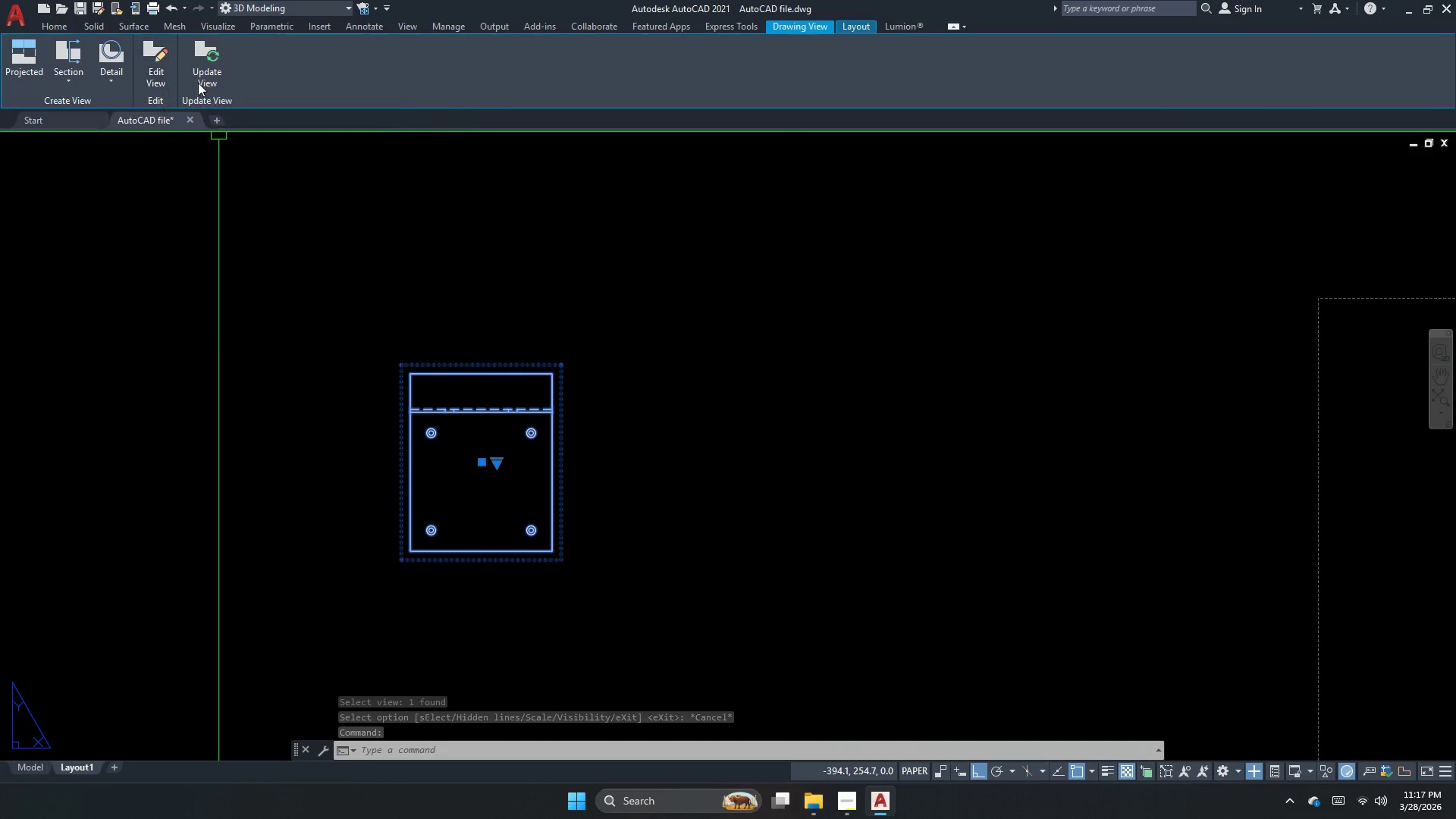 
left_click([203, 83])
 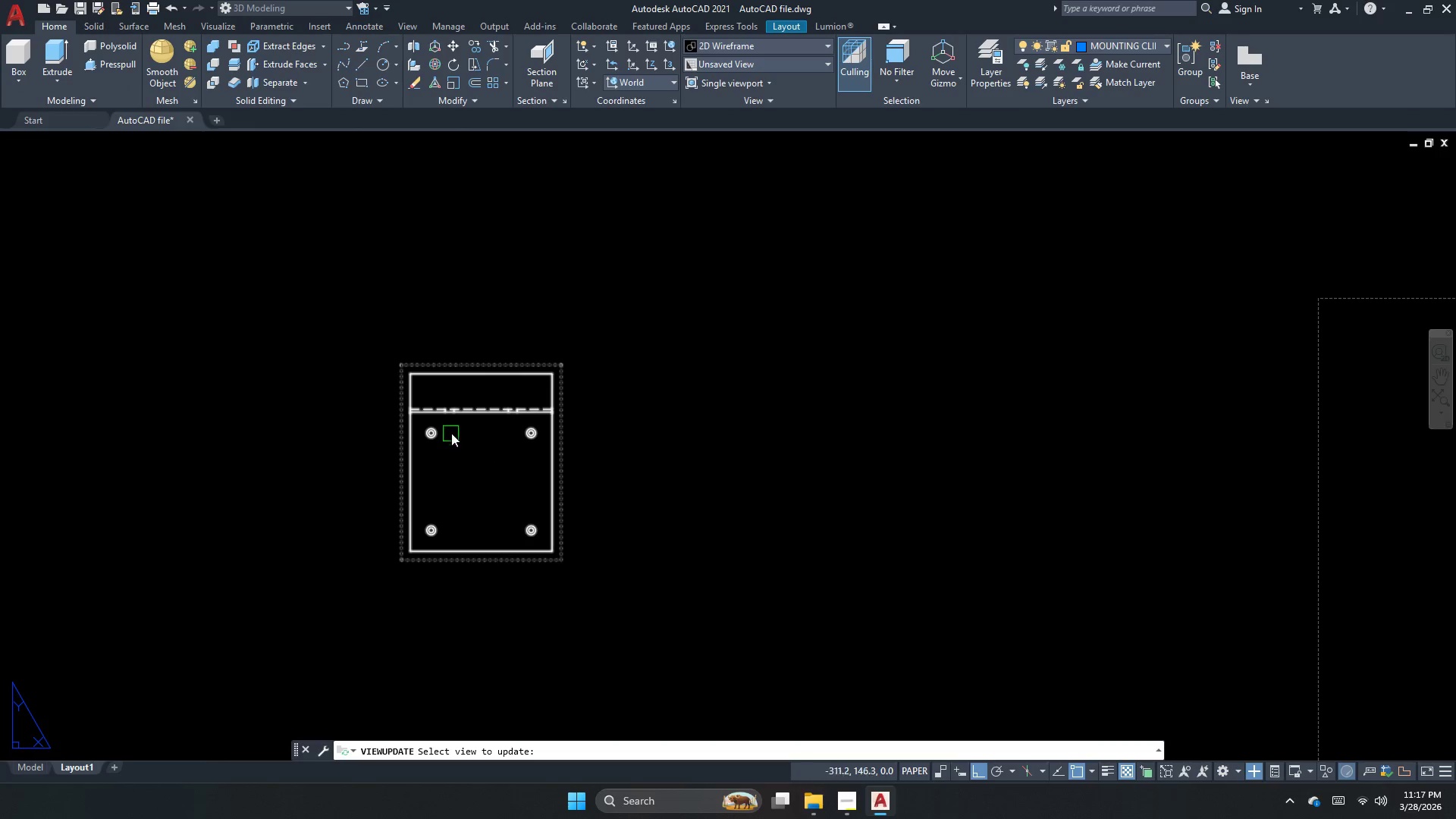 
left_click([467, 413])
 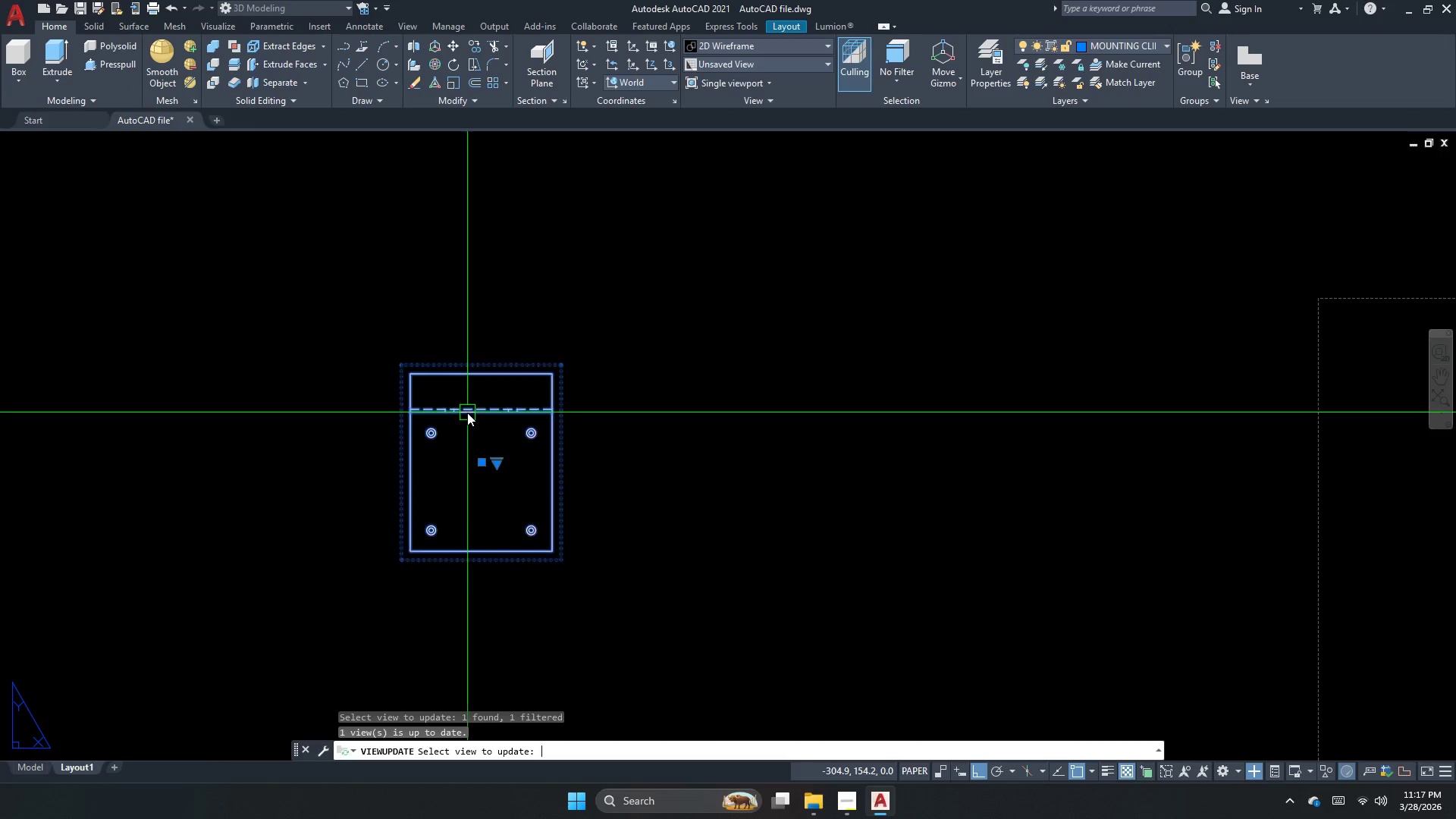 
key(Space)
 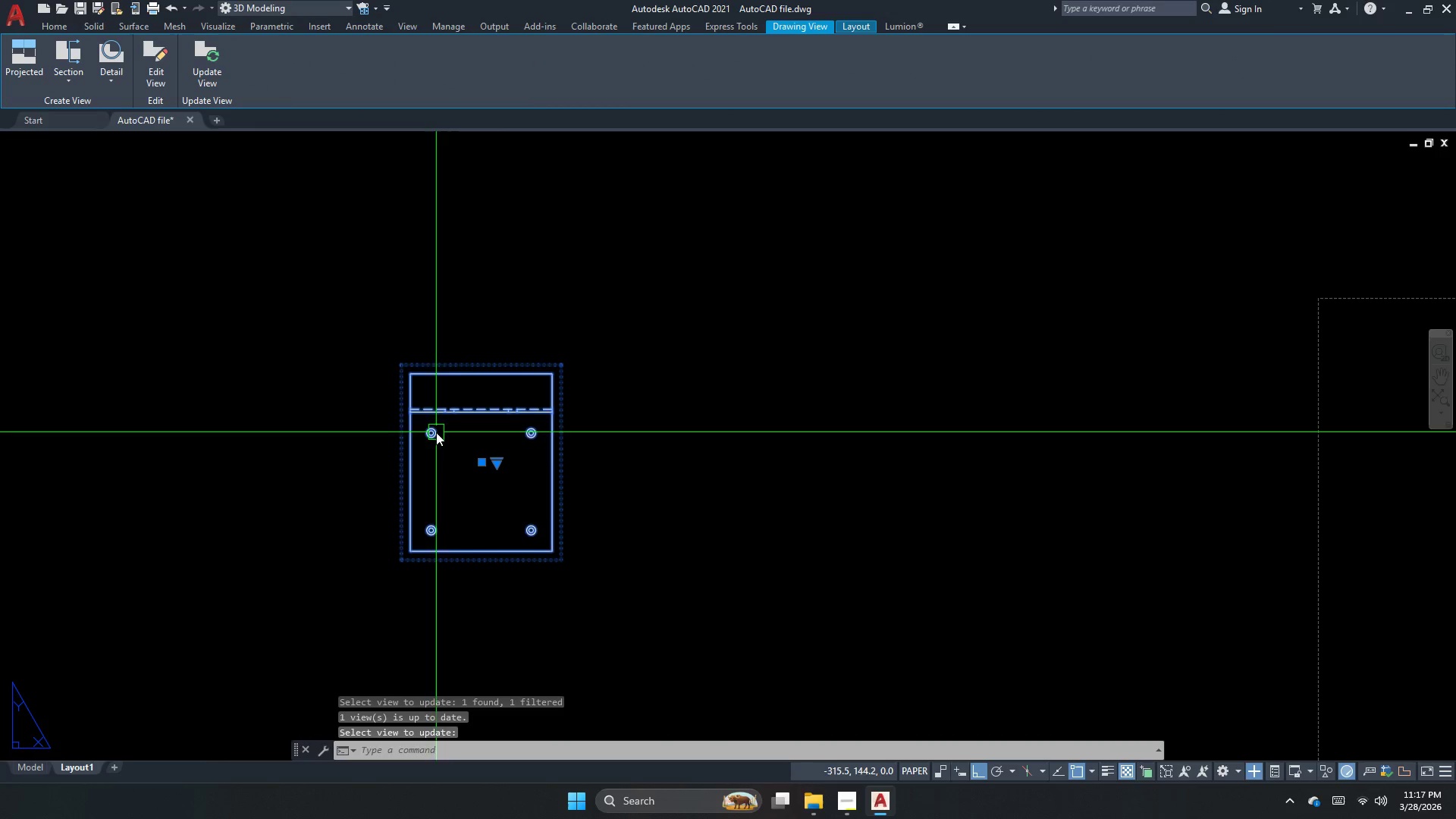 
key(Space)
 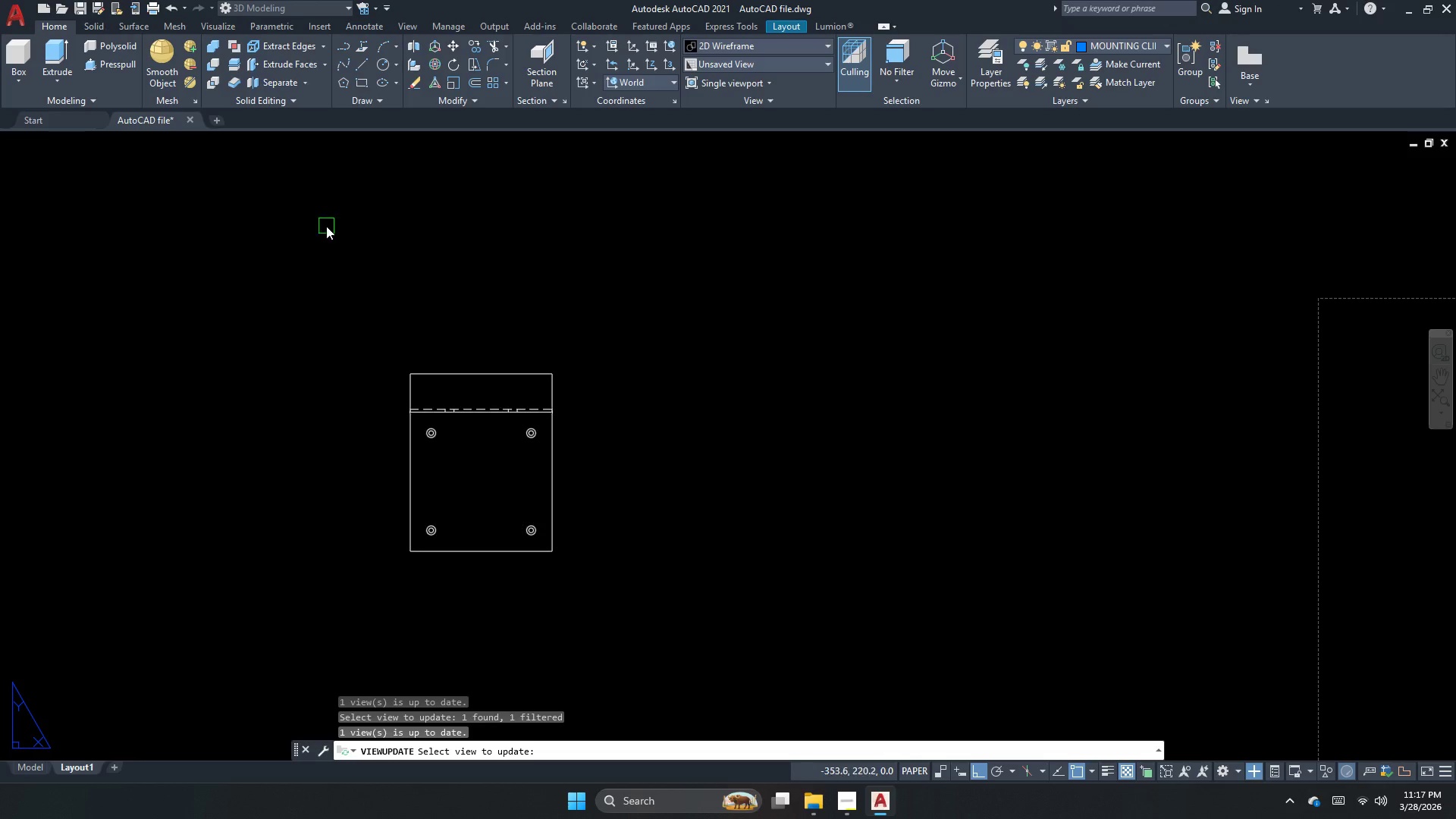 
key(Escape)
 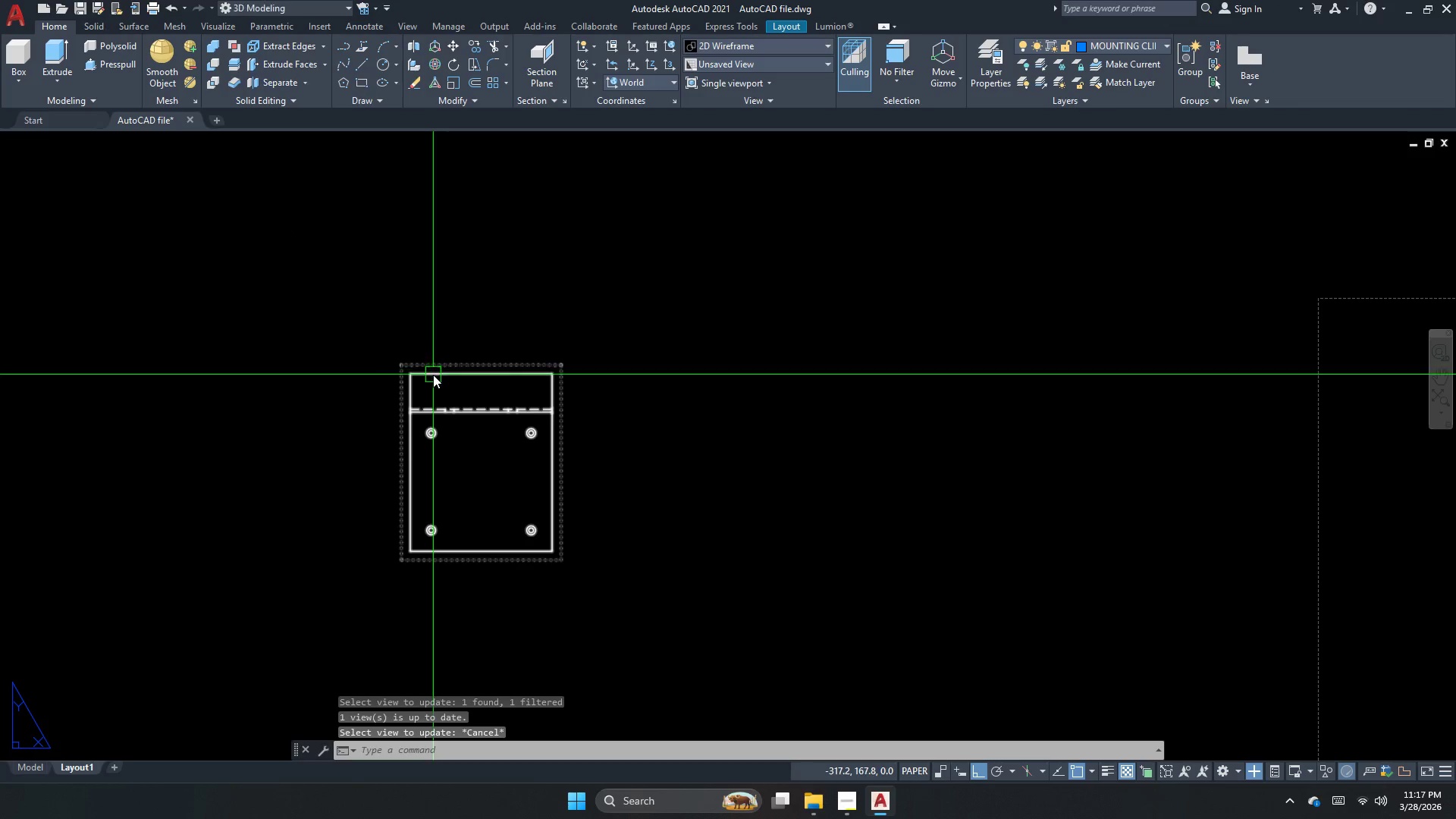 
left_click([433, 375])
 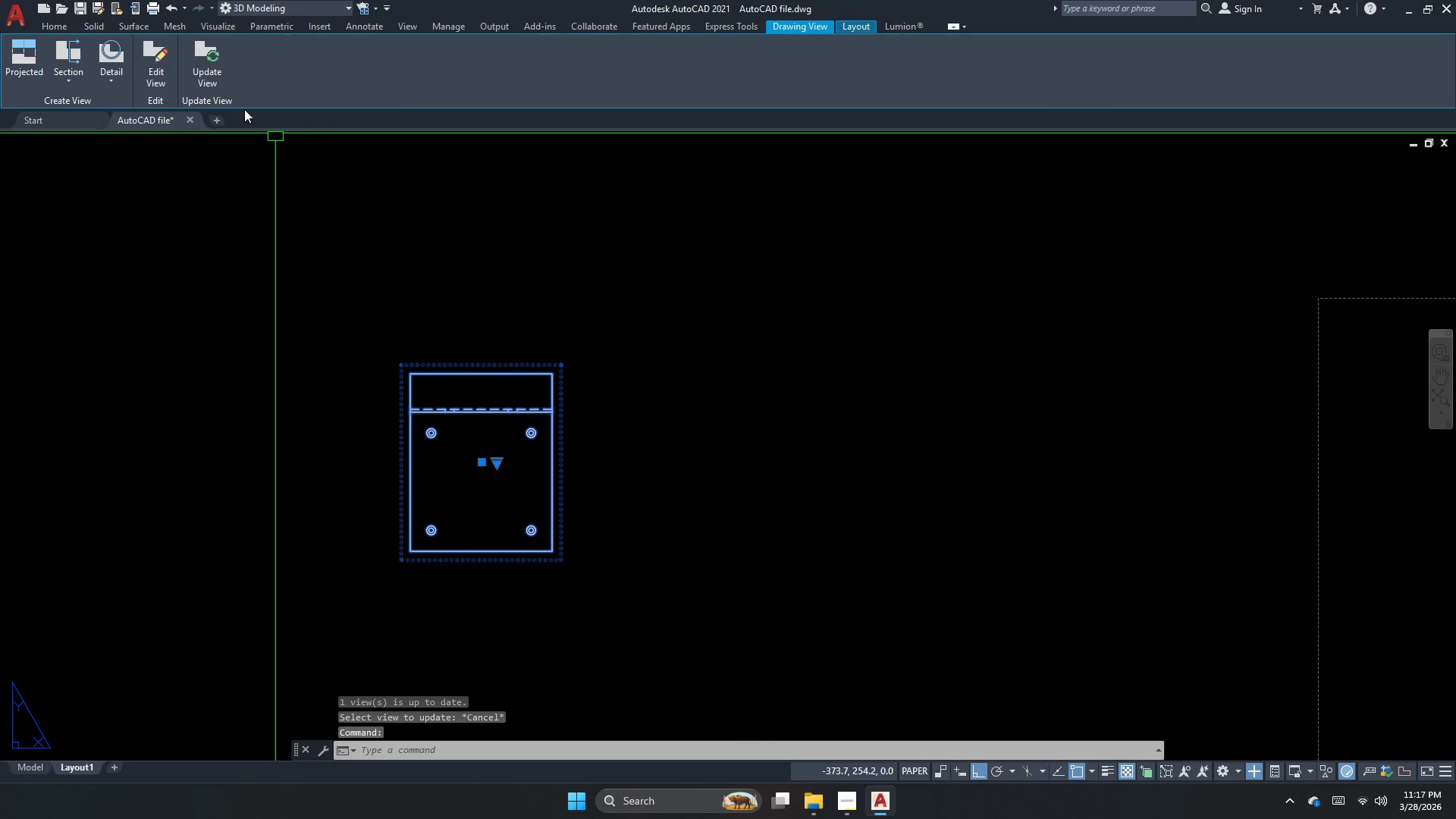 
left_click([212, 73])
 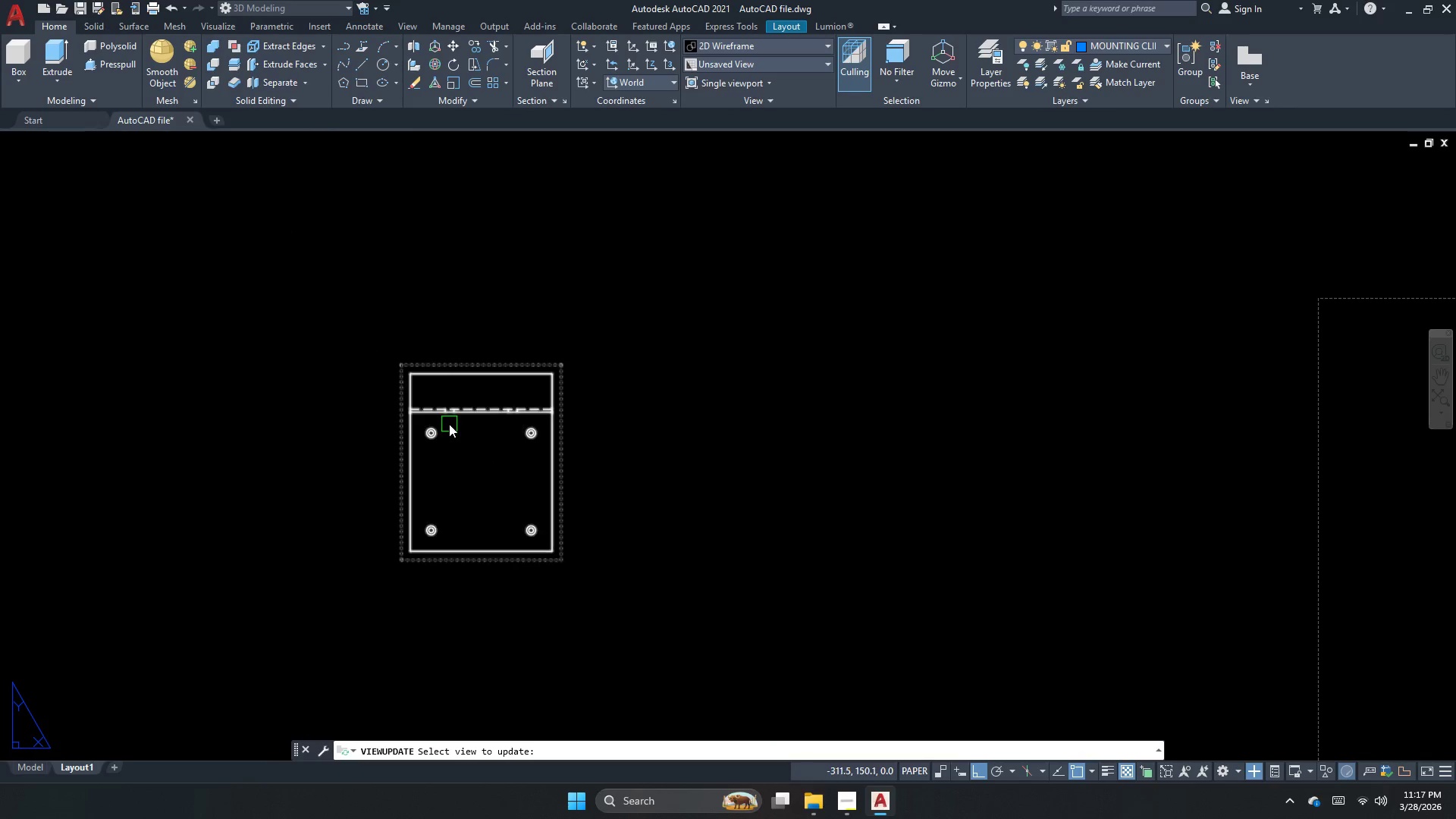 
left_click([455, 424])
 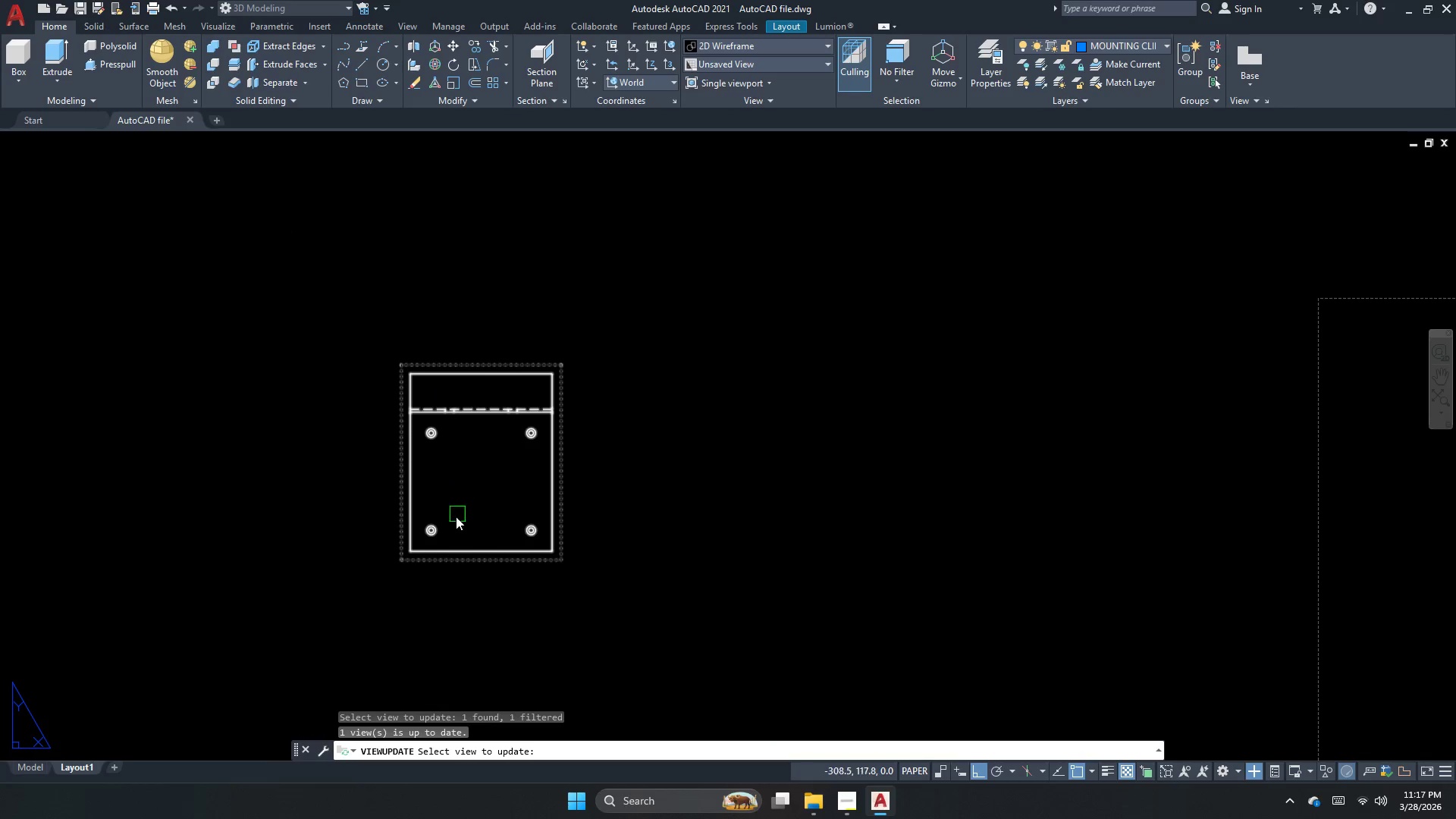 
left_click_drag(start_coordinate=[451, 536], to_coordinate=[425, 596])
 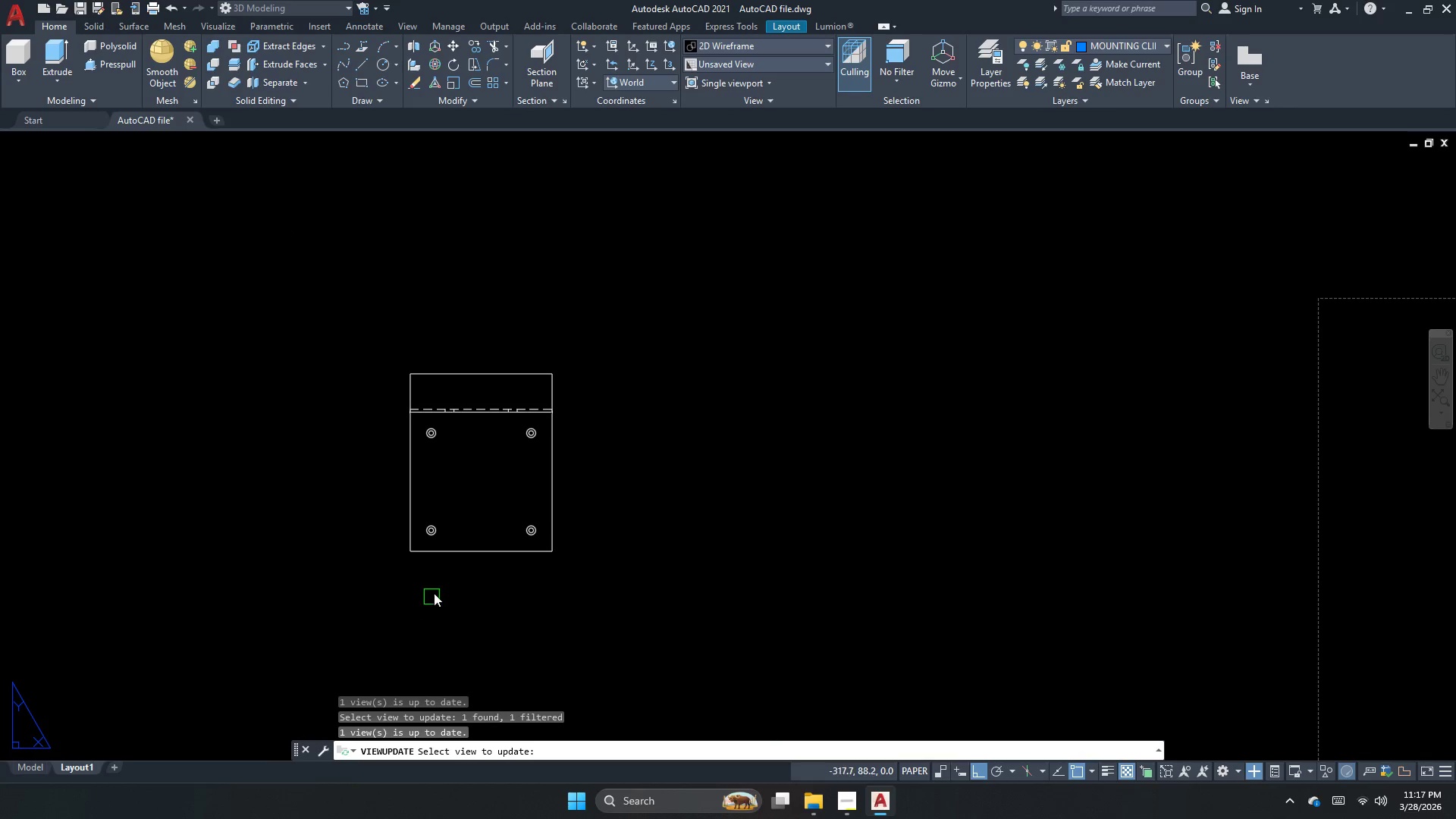 
key(Space)
 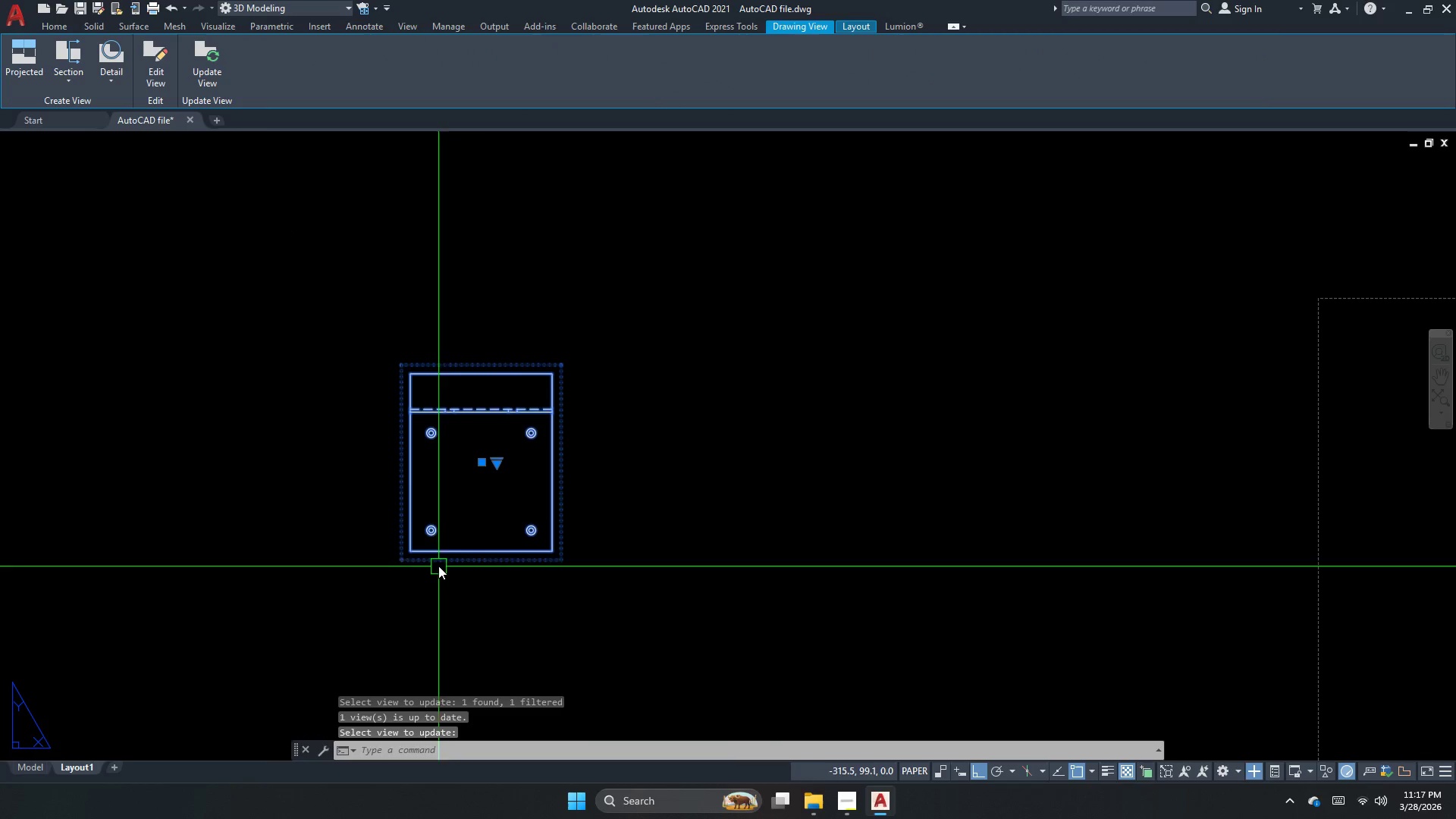 
left_click([445, 560])
 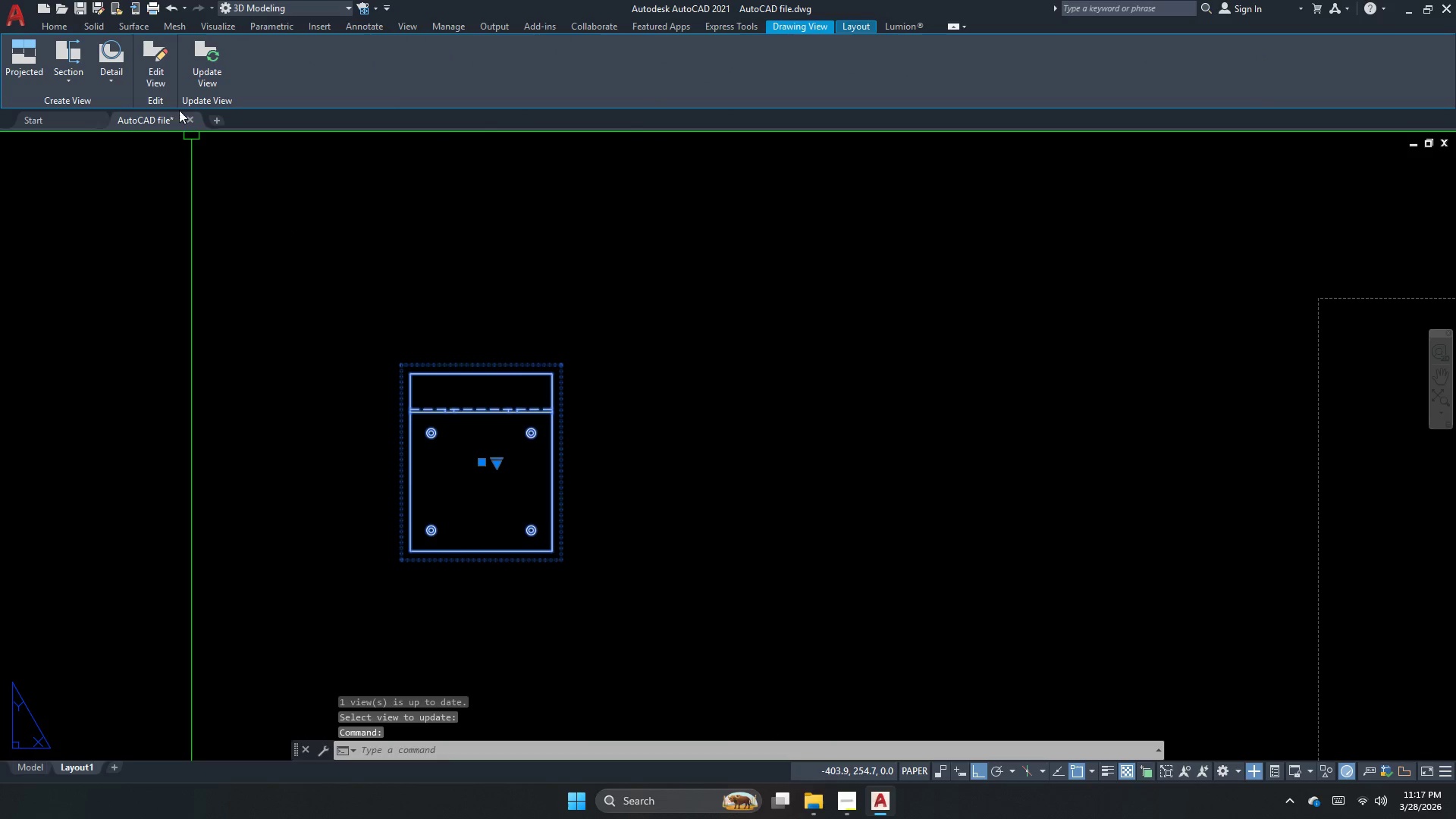 
left_click([167, 81])
 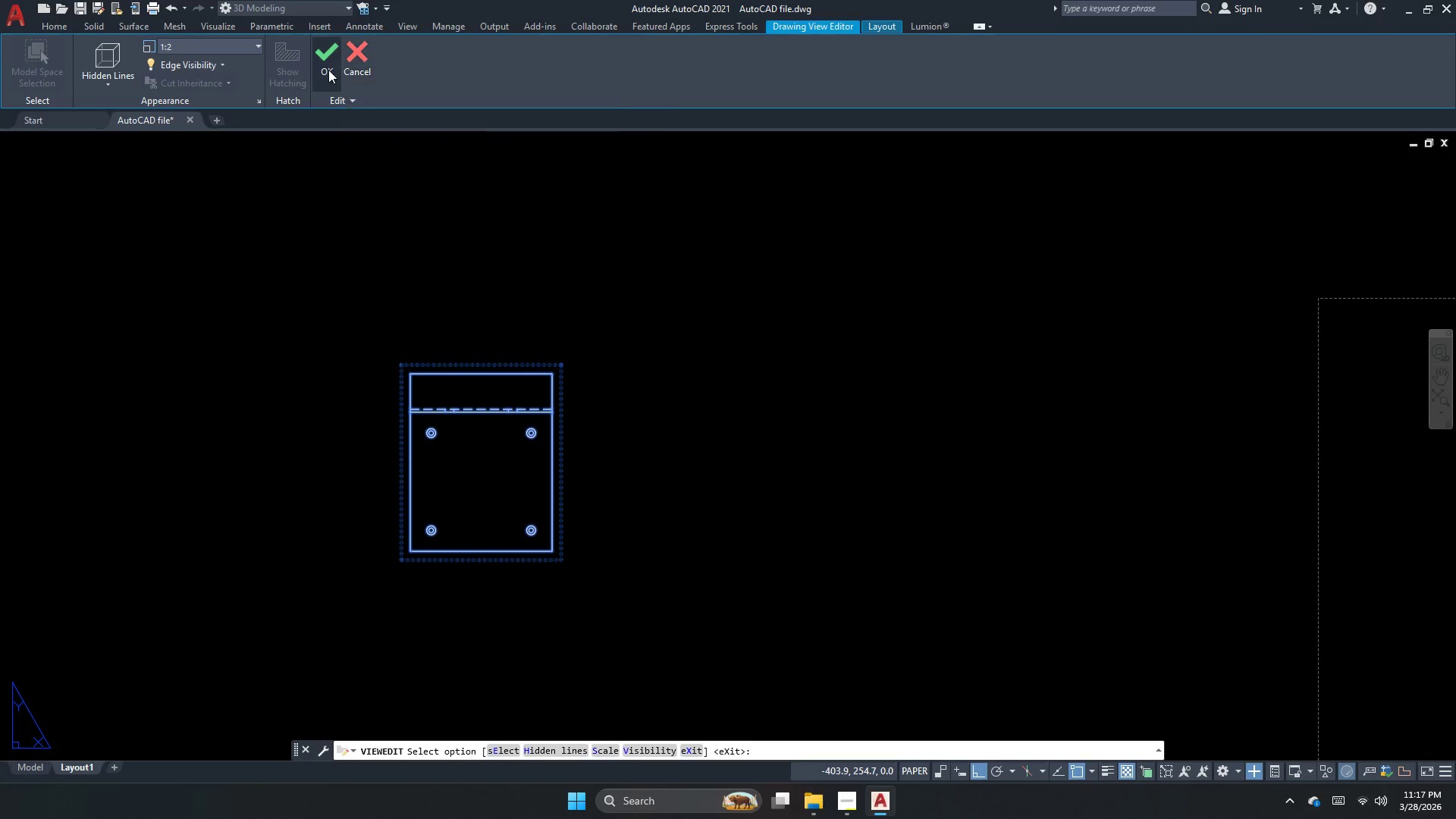 
left_click([326, 71])
 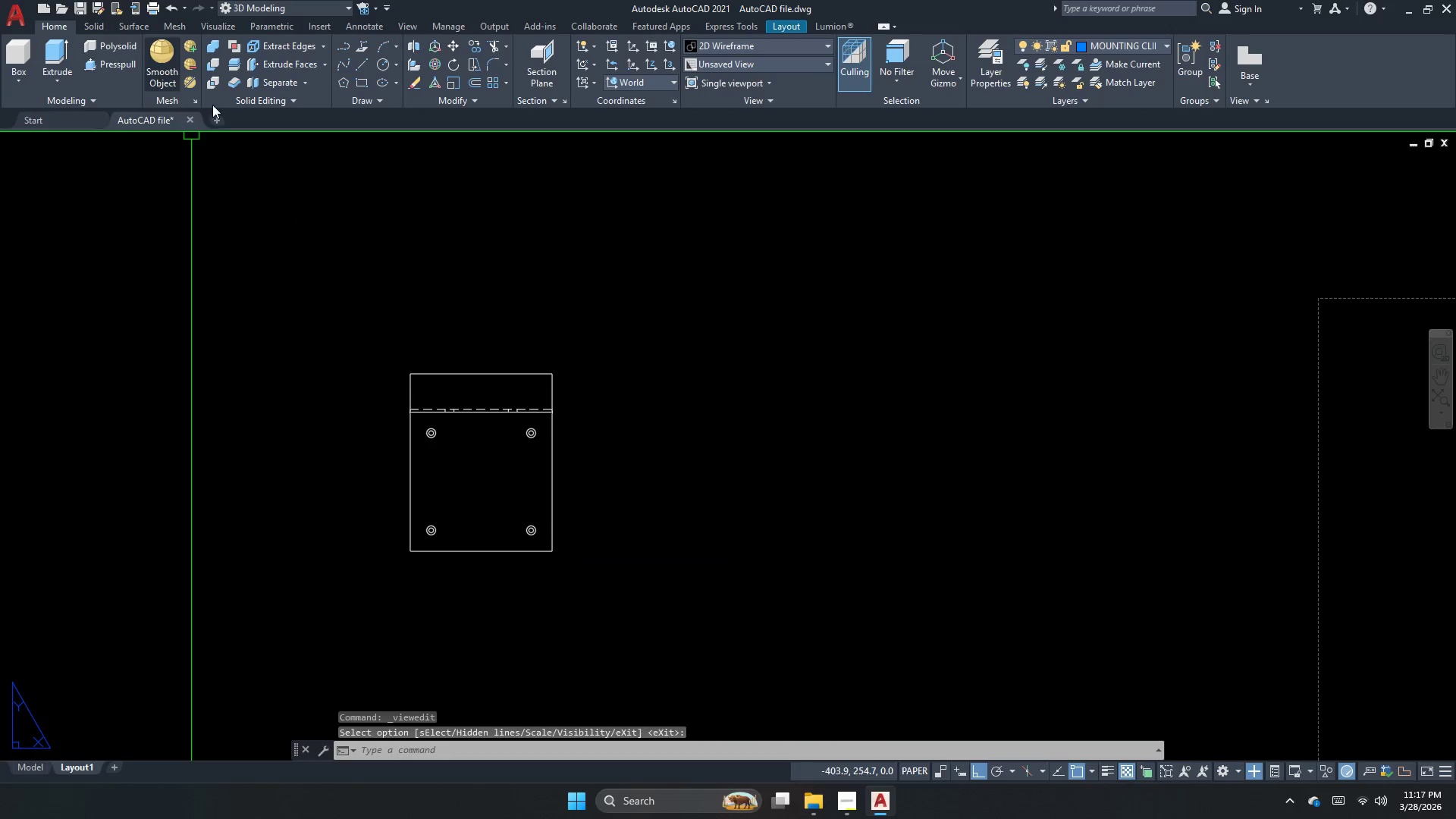 
left_click([511, 422])
 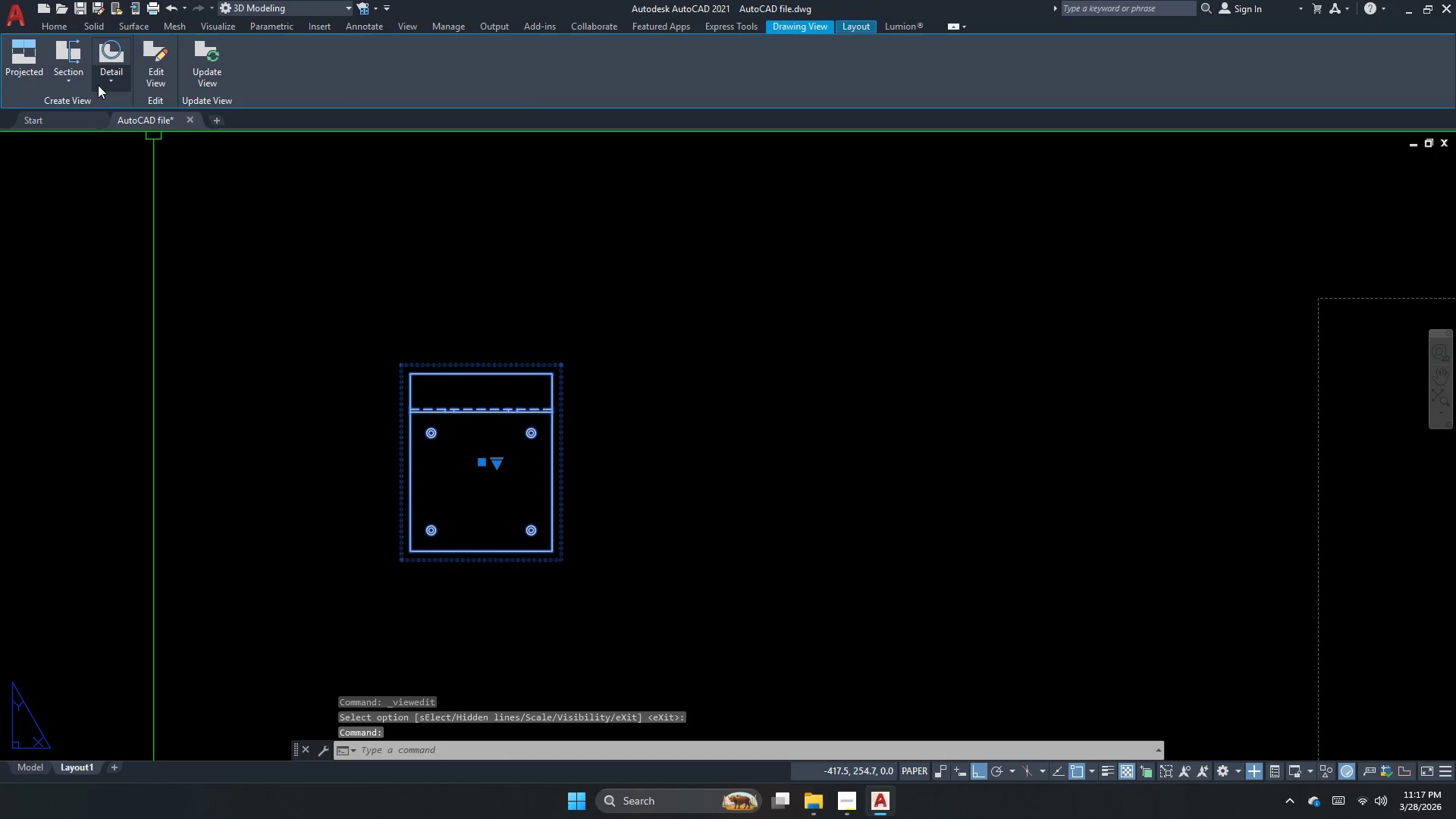 
left_click([102, 82])
 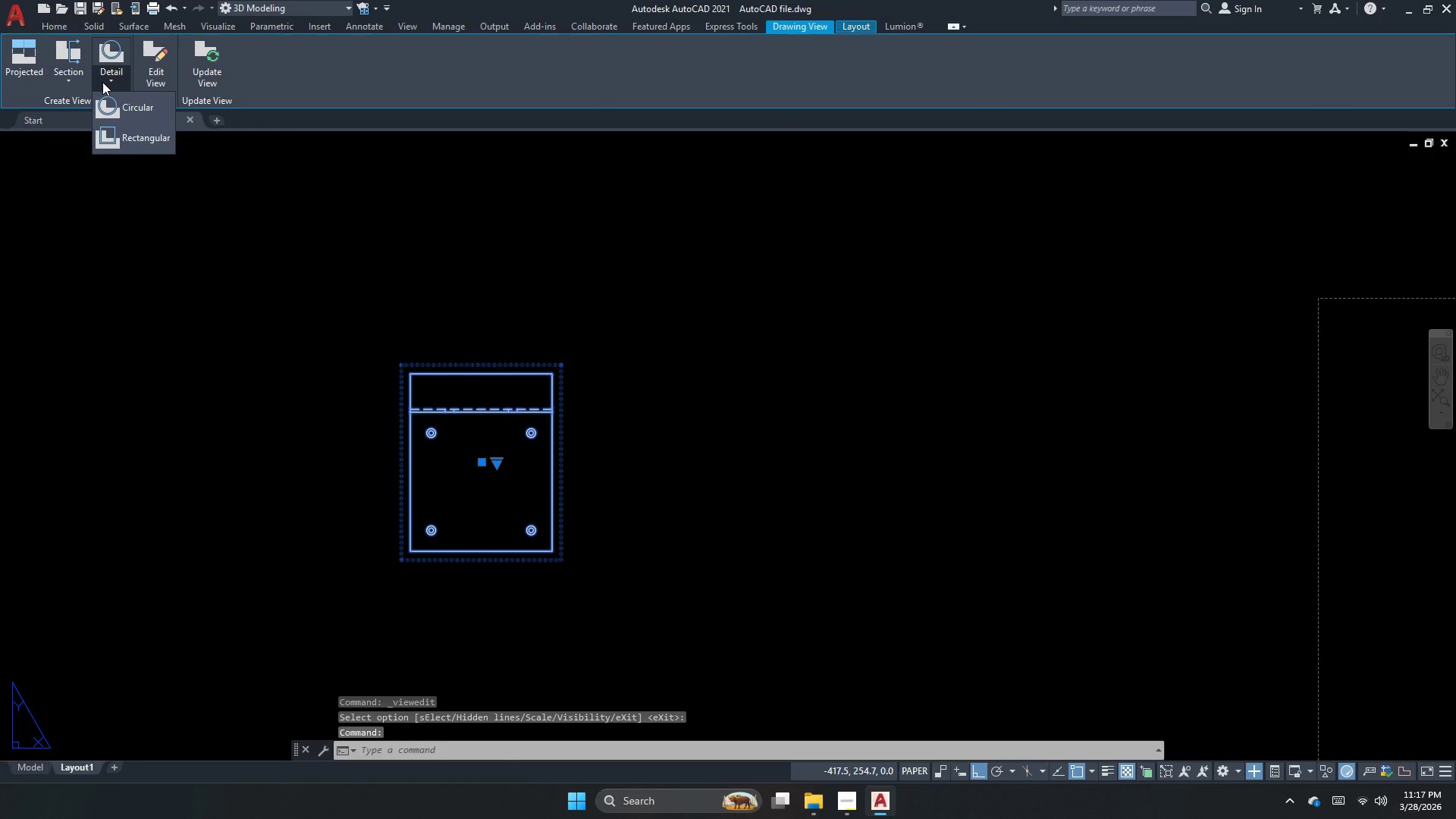 
left_click([102, 82])
 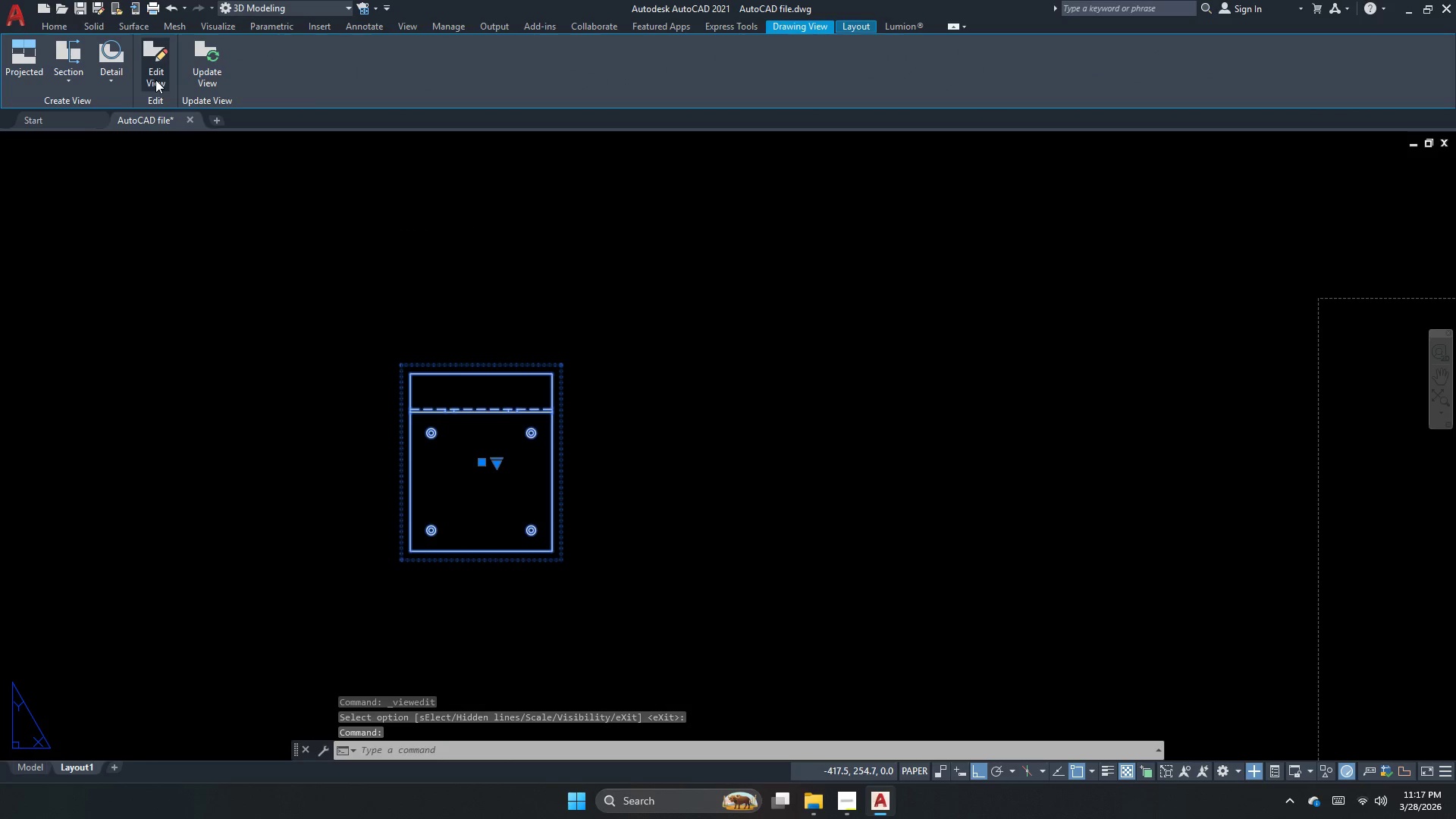 
left_click([155, 80])
 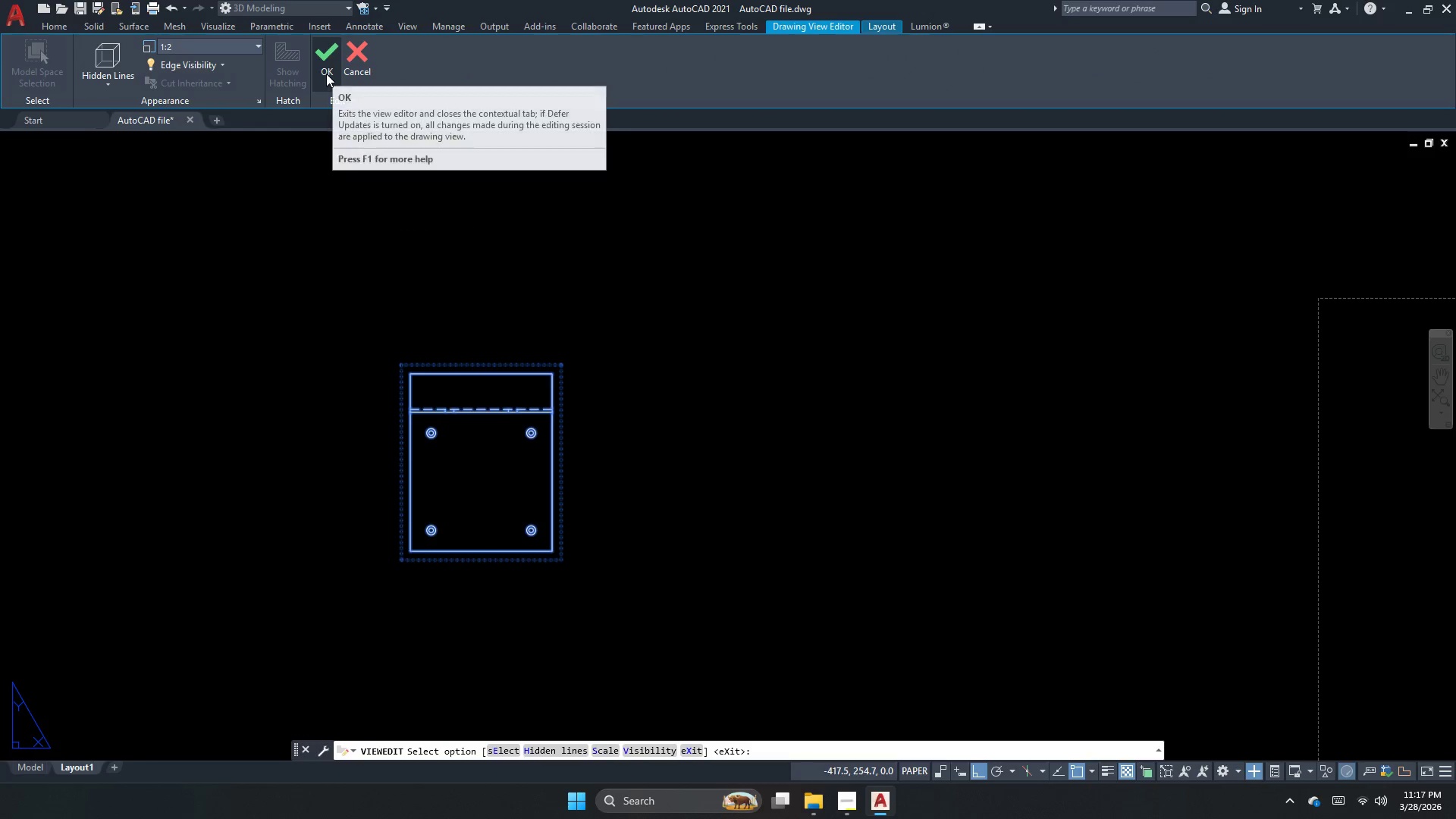 
left_click([326, 74])
 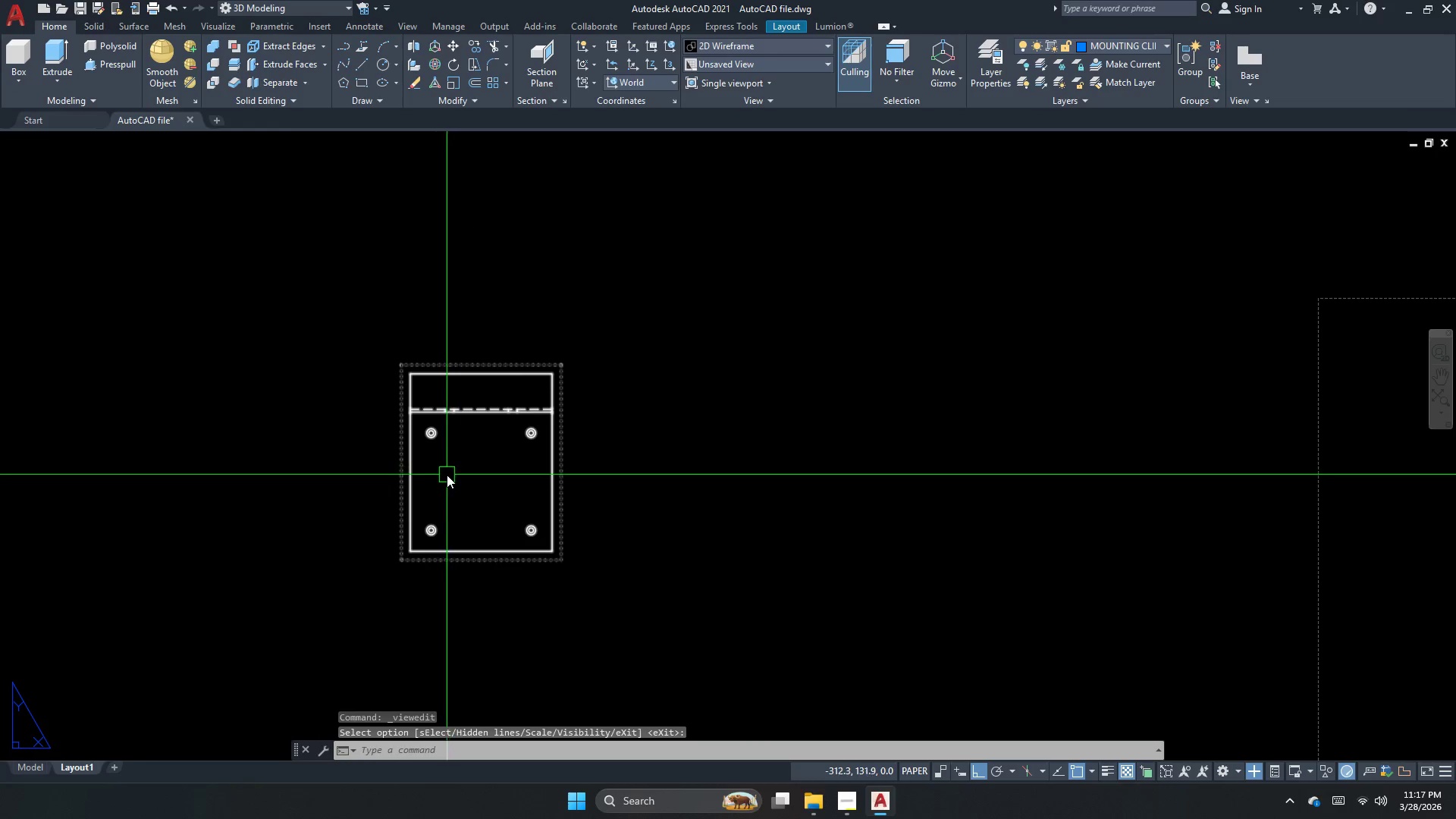 
scroll: coordinate [470, 438], scroll_direction: down, amount: 5.0
 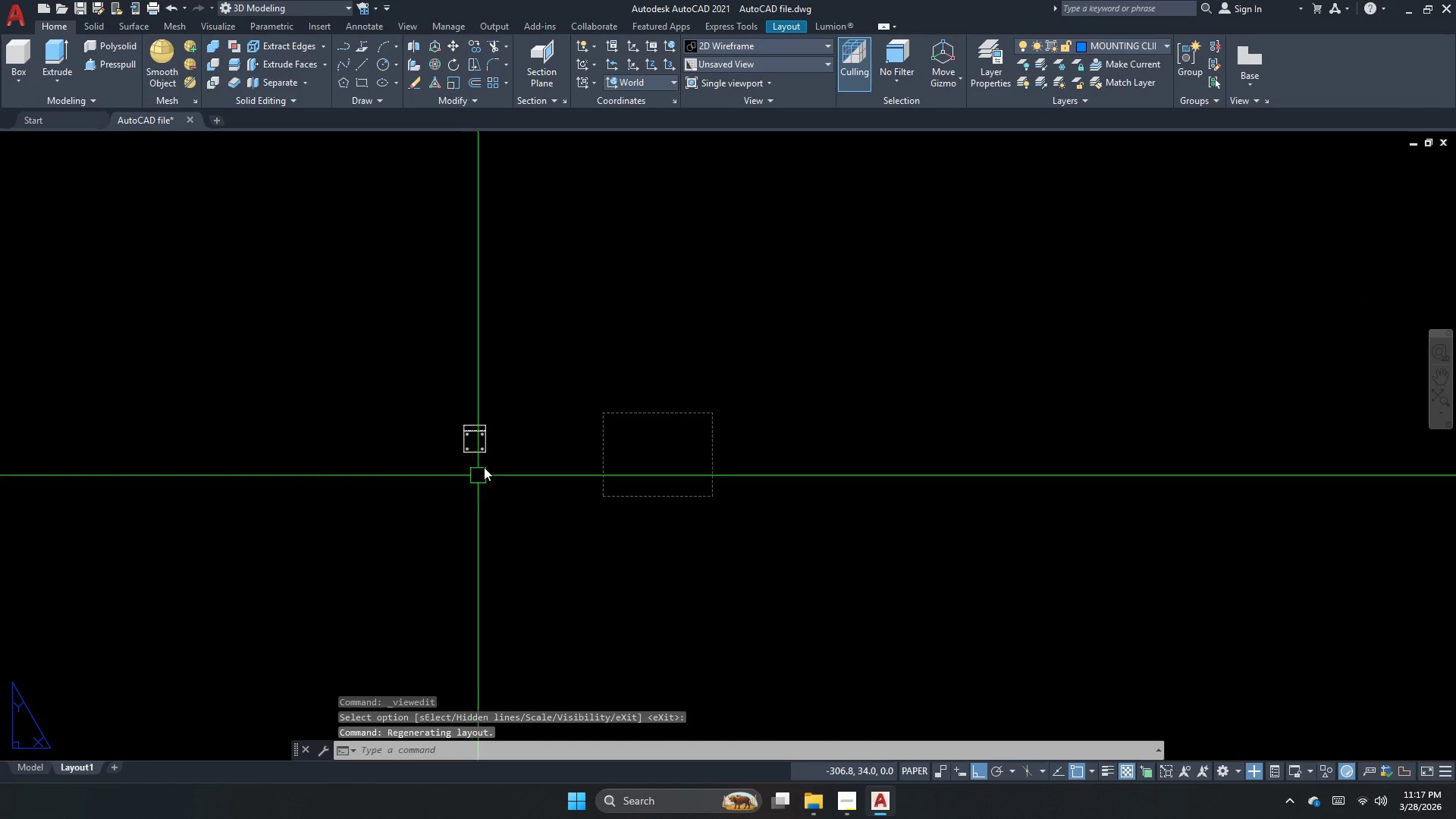 
double_click([447, 428])
 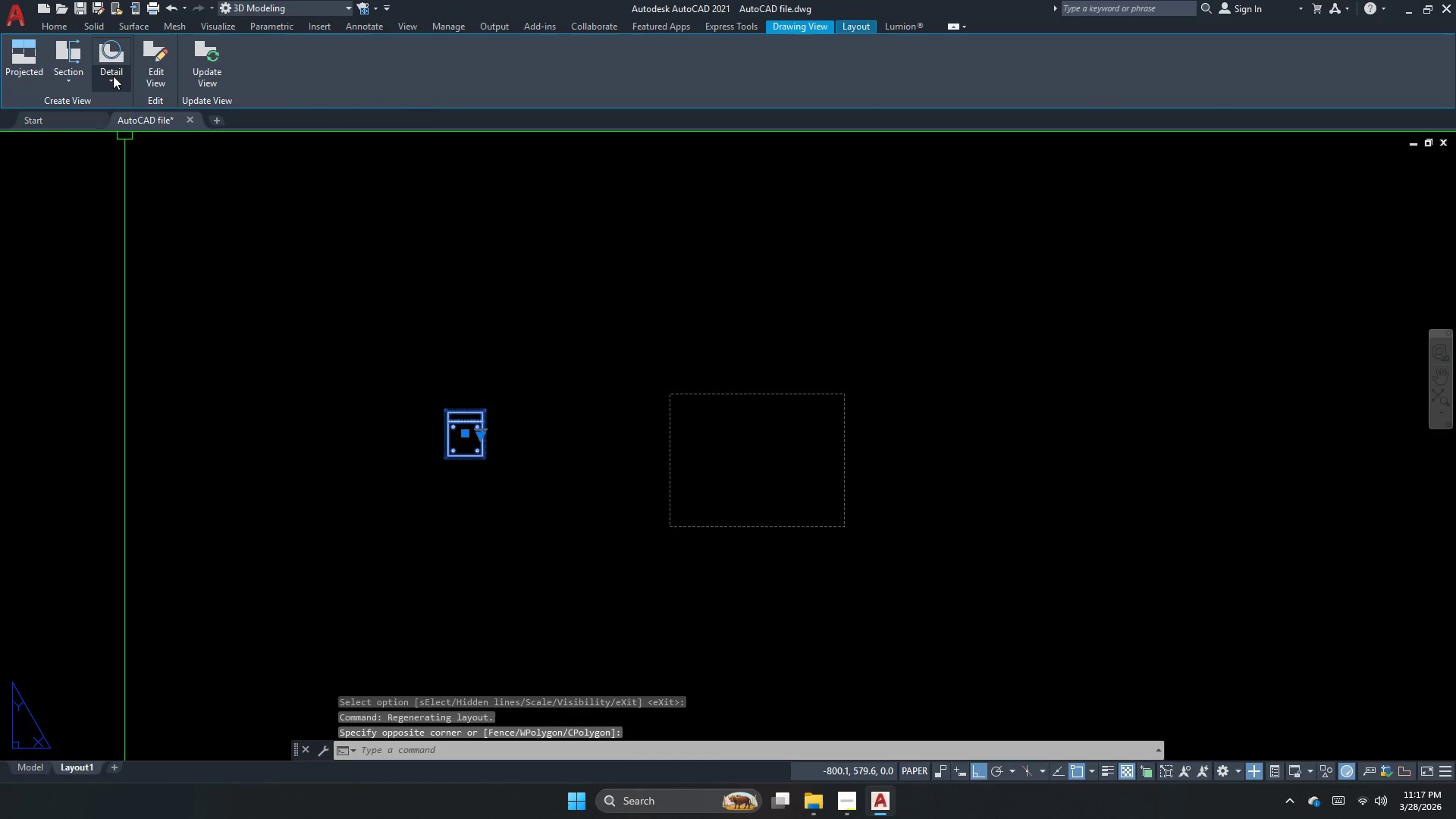 
scroll: coordinate [490, 447], scroll_direction: up, amount: 1.0
 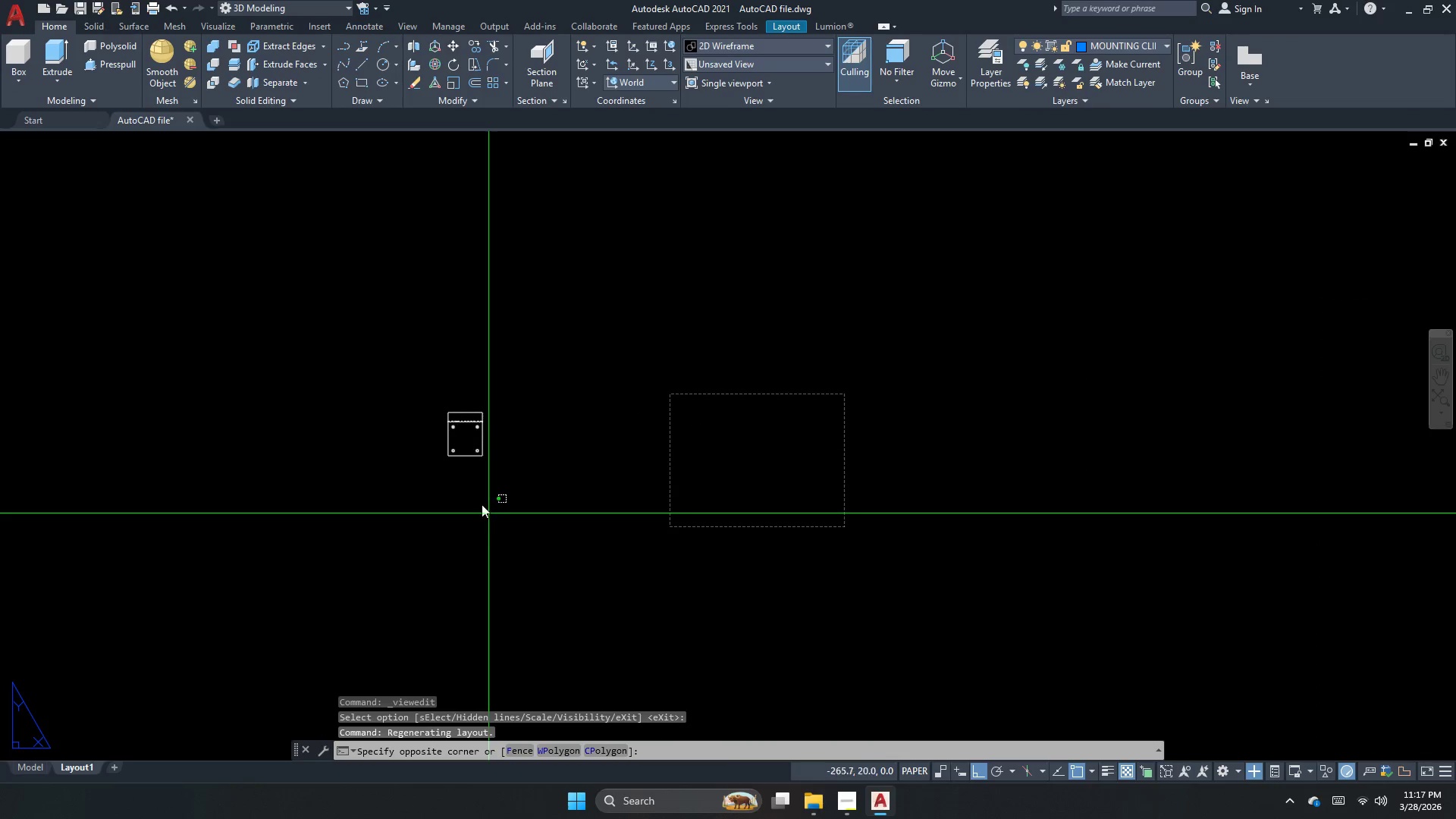 
mouse_move([60, 77])
 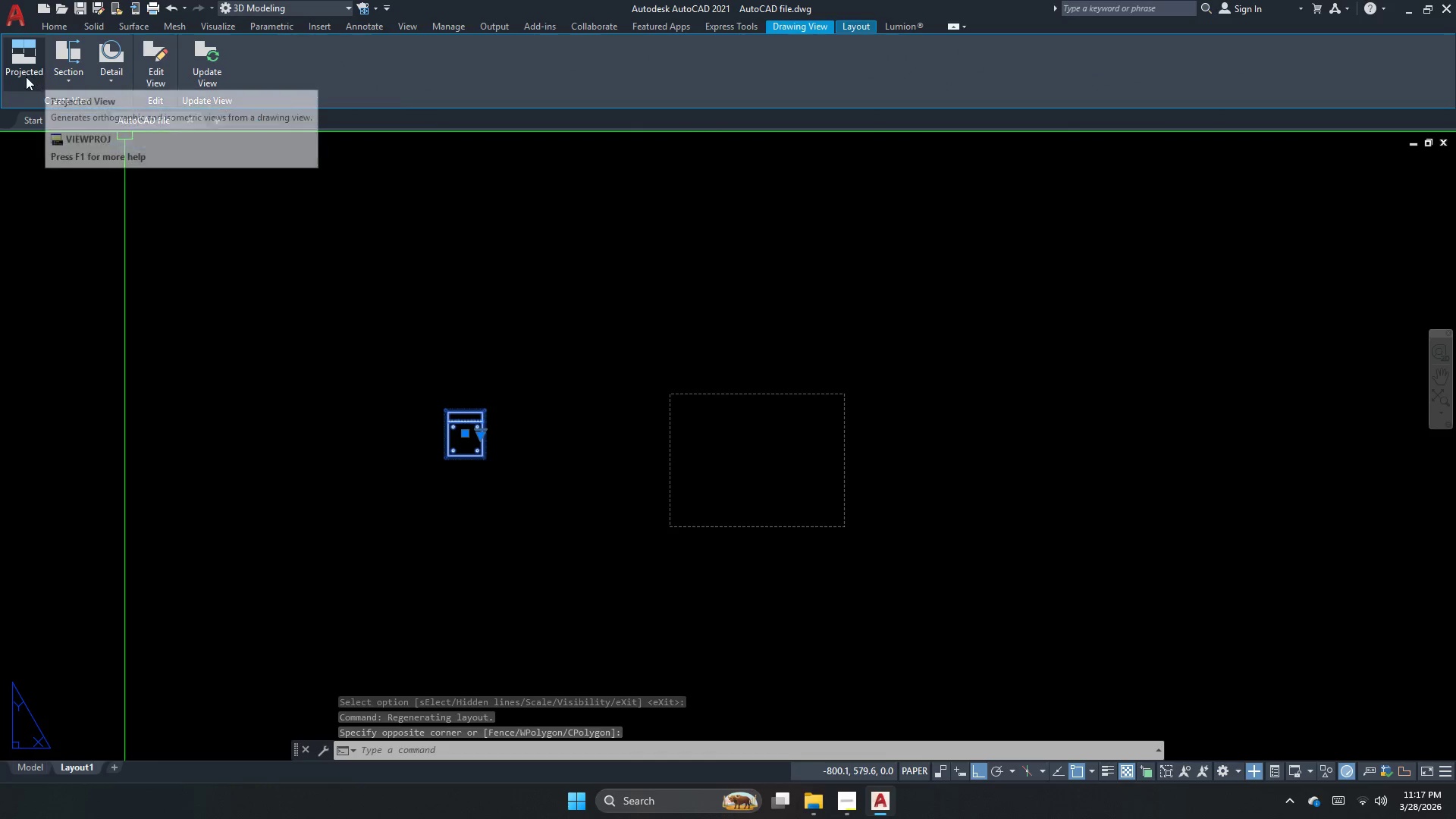 
left_click([26, 77])
 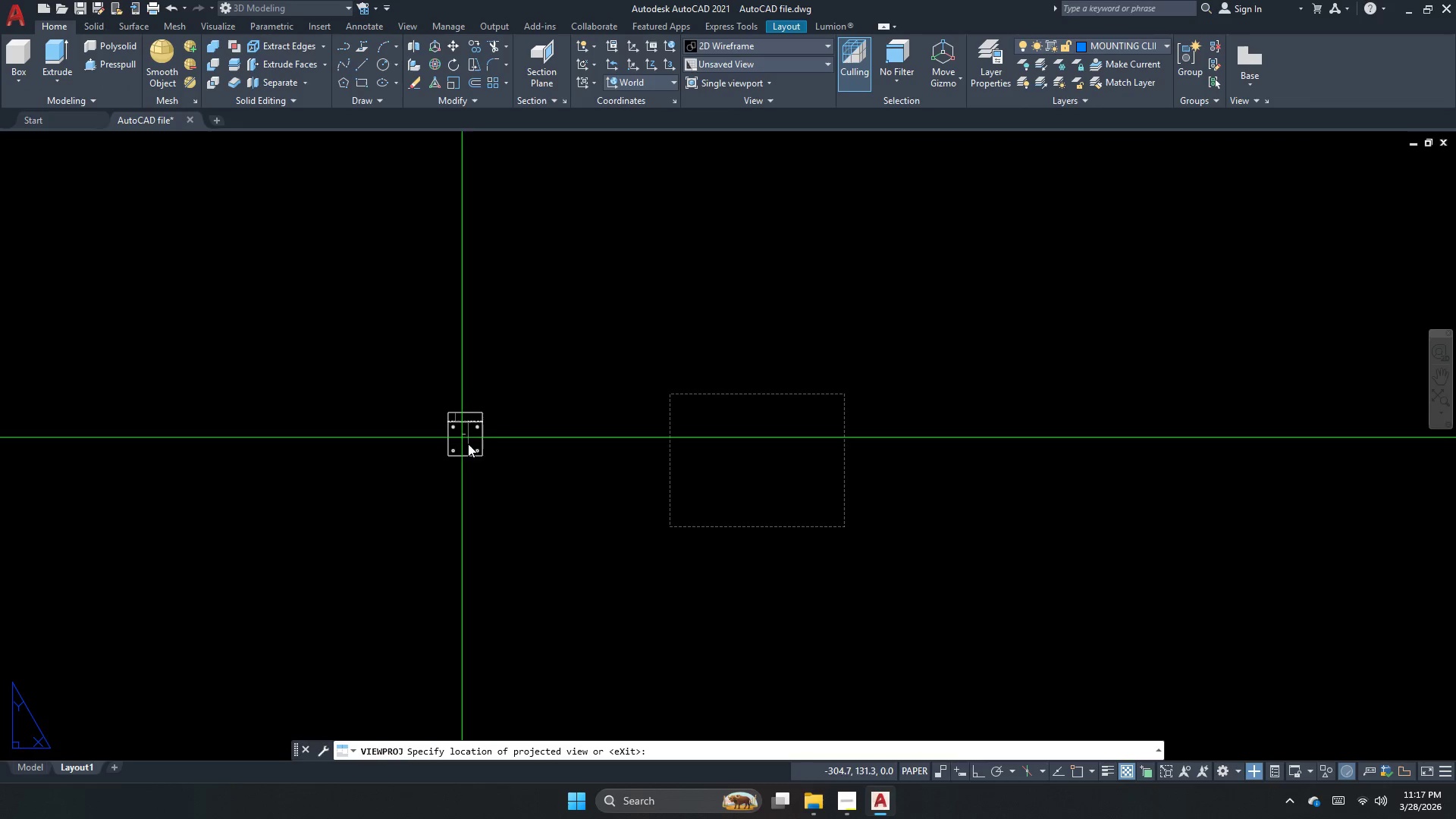 
scroll: coordinate [465, 552], scroll_direction: up, amount: 5.0
 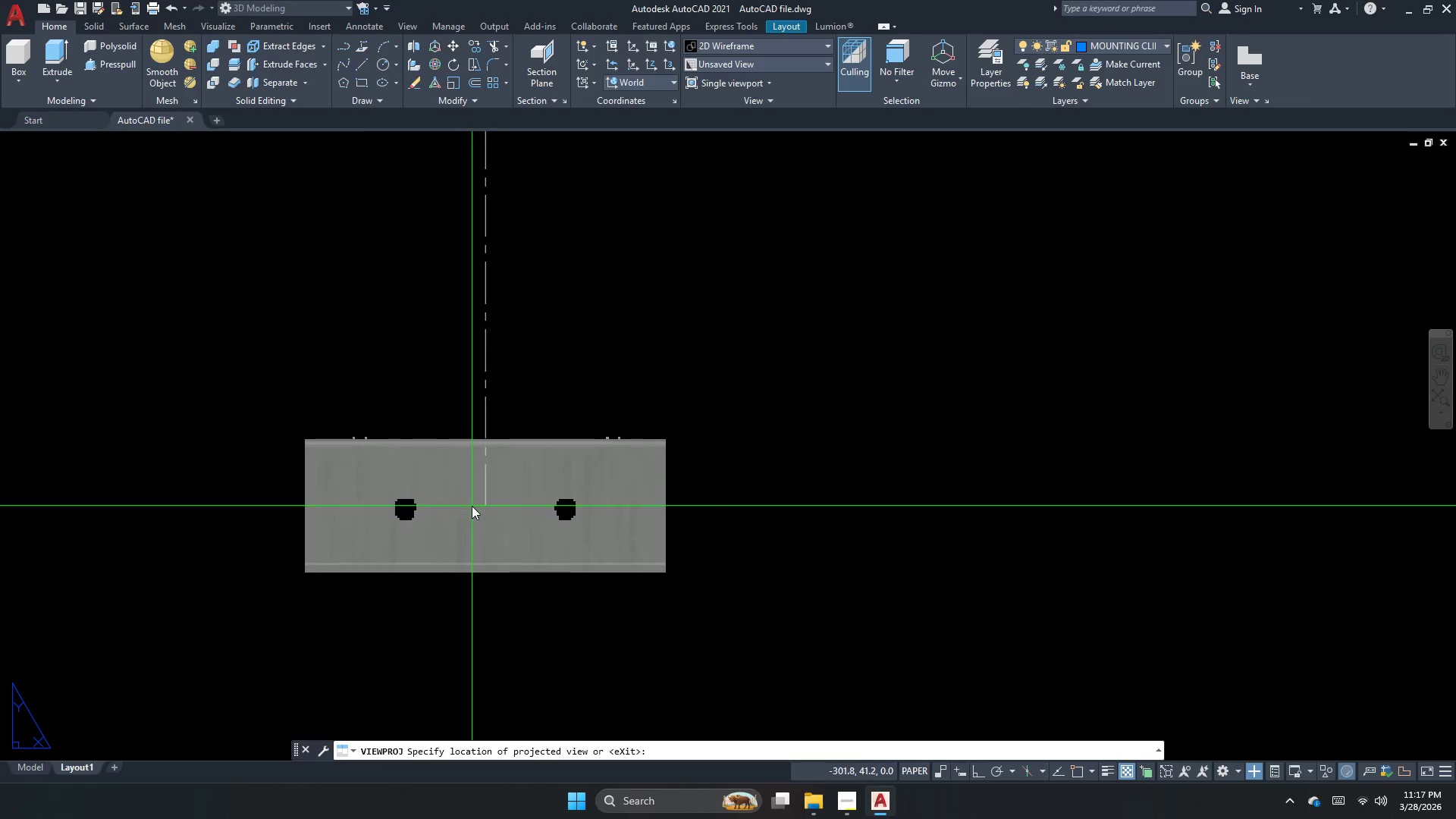 
scroll: coordinate [516, 416], scroll_direction: down, amount: 4.0
 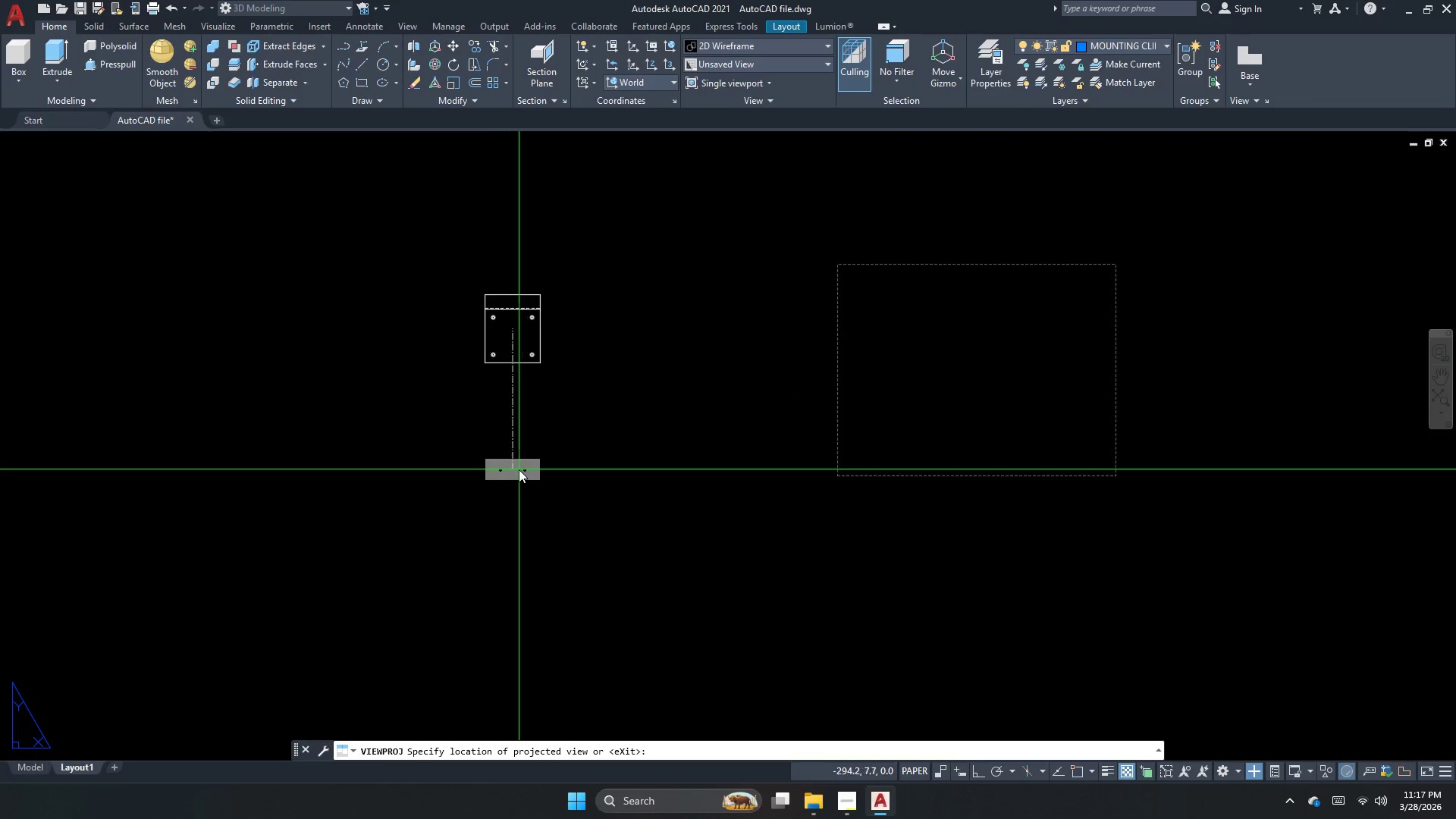 
left_click([516, 482])
 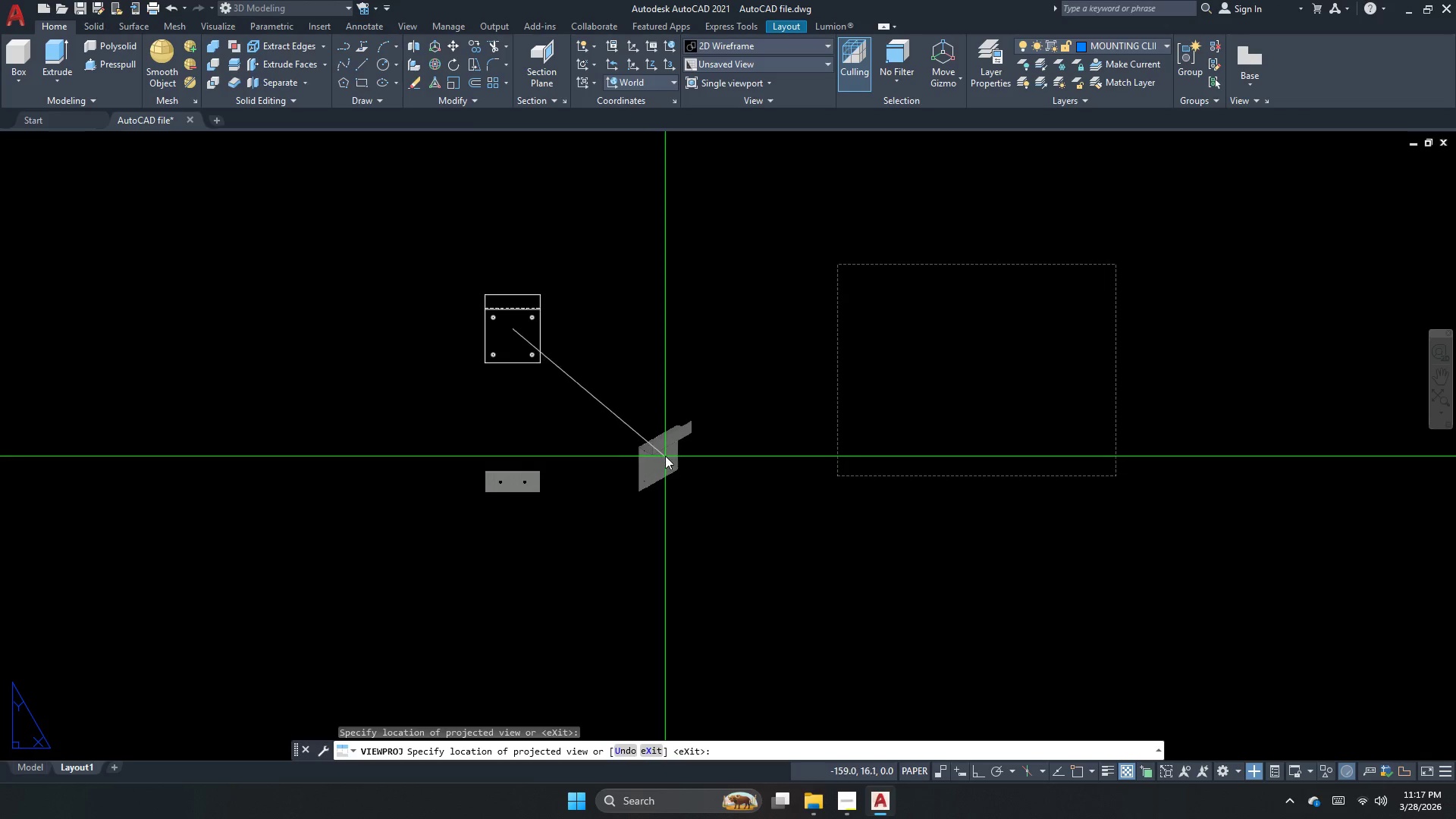 
scroll: coordinate [640, 513], scroll_direction: up, amount: 2.0
 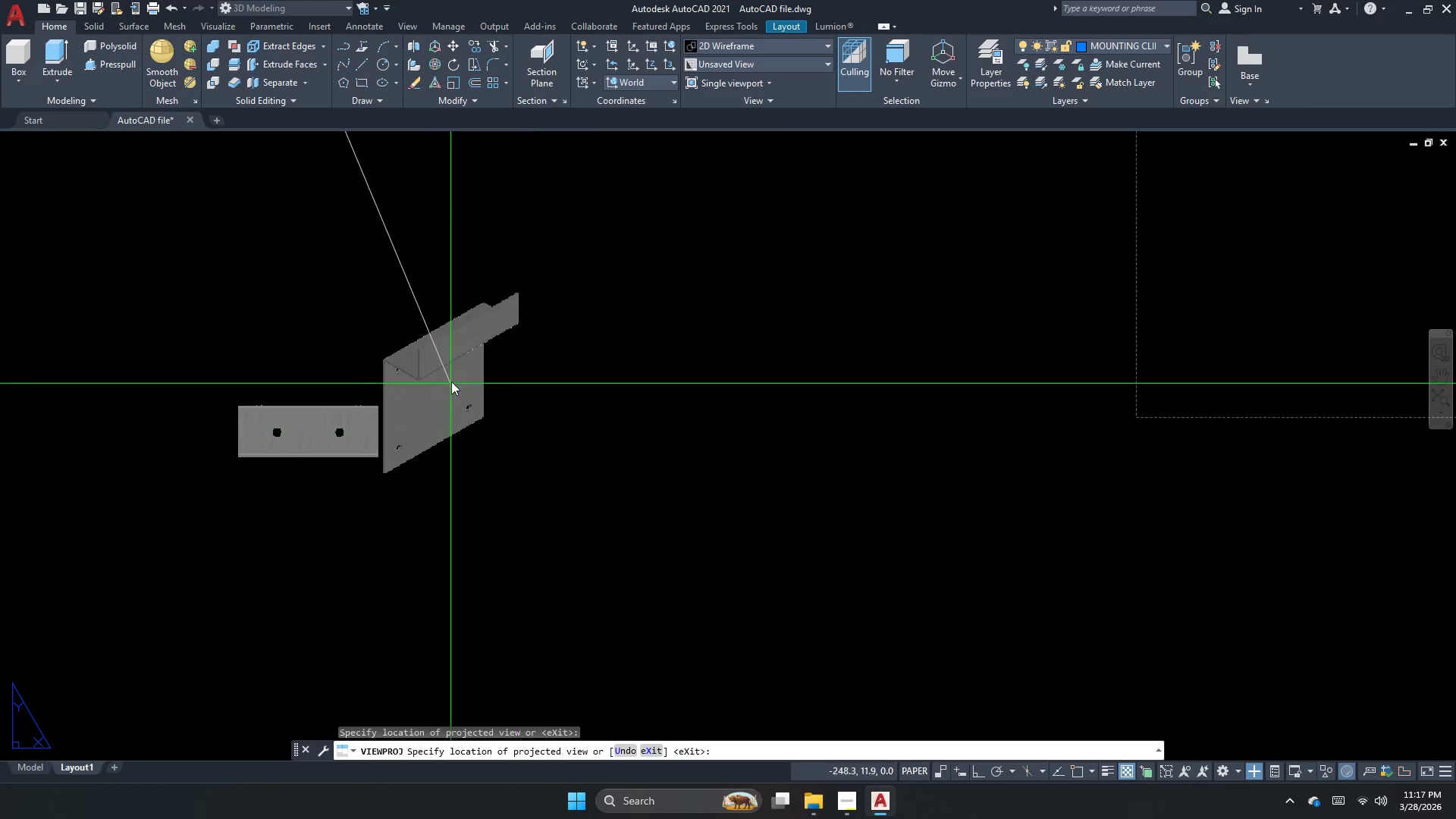 
scroll: coordinate [430, 403], scroll_direction: down, amount: 2.0
 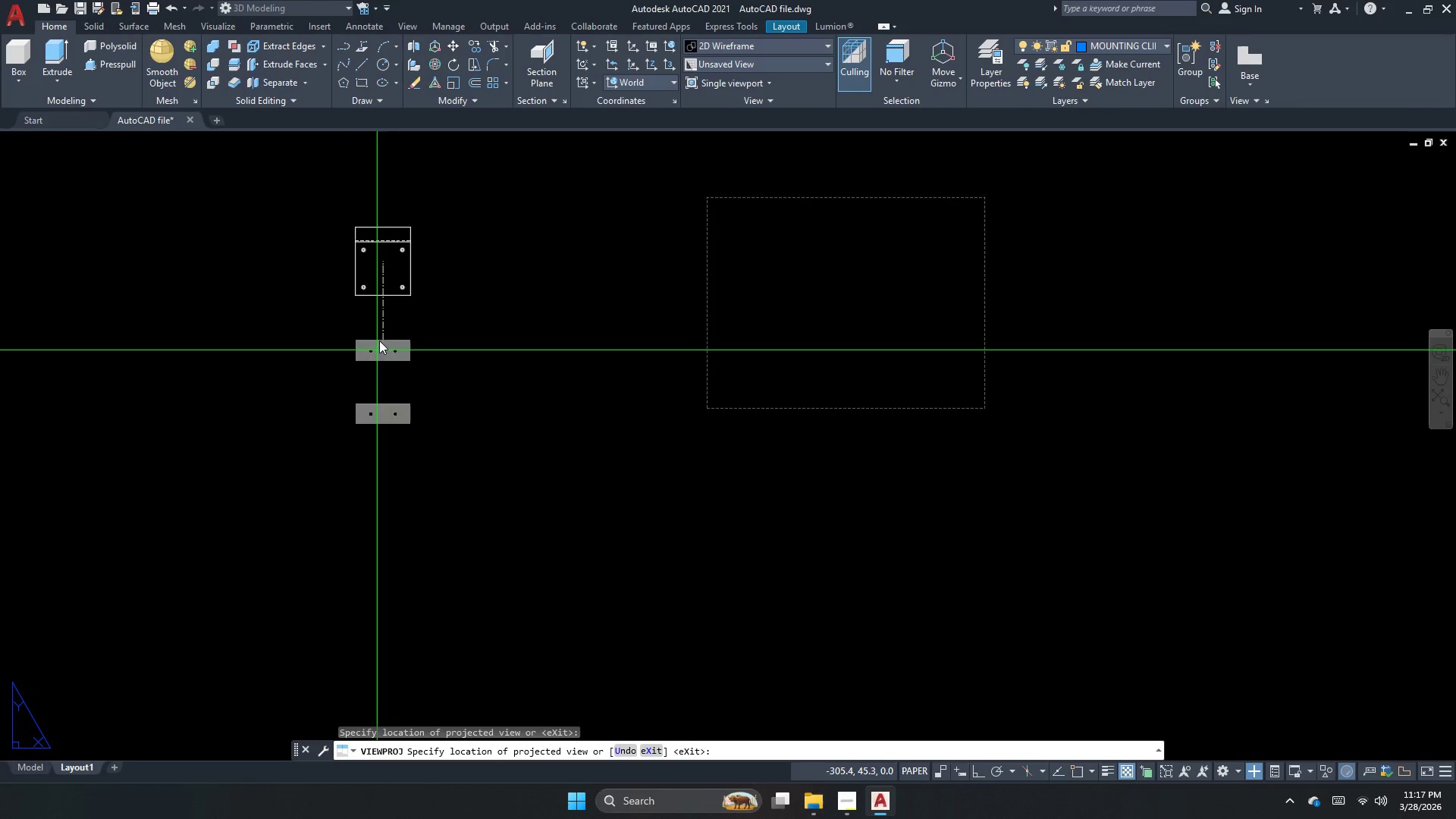 
scroll: coordinate [395, 241], scroll_direction: up, amount: 1.0
 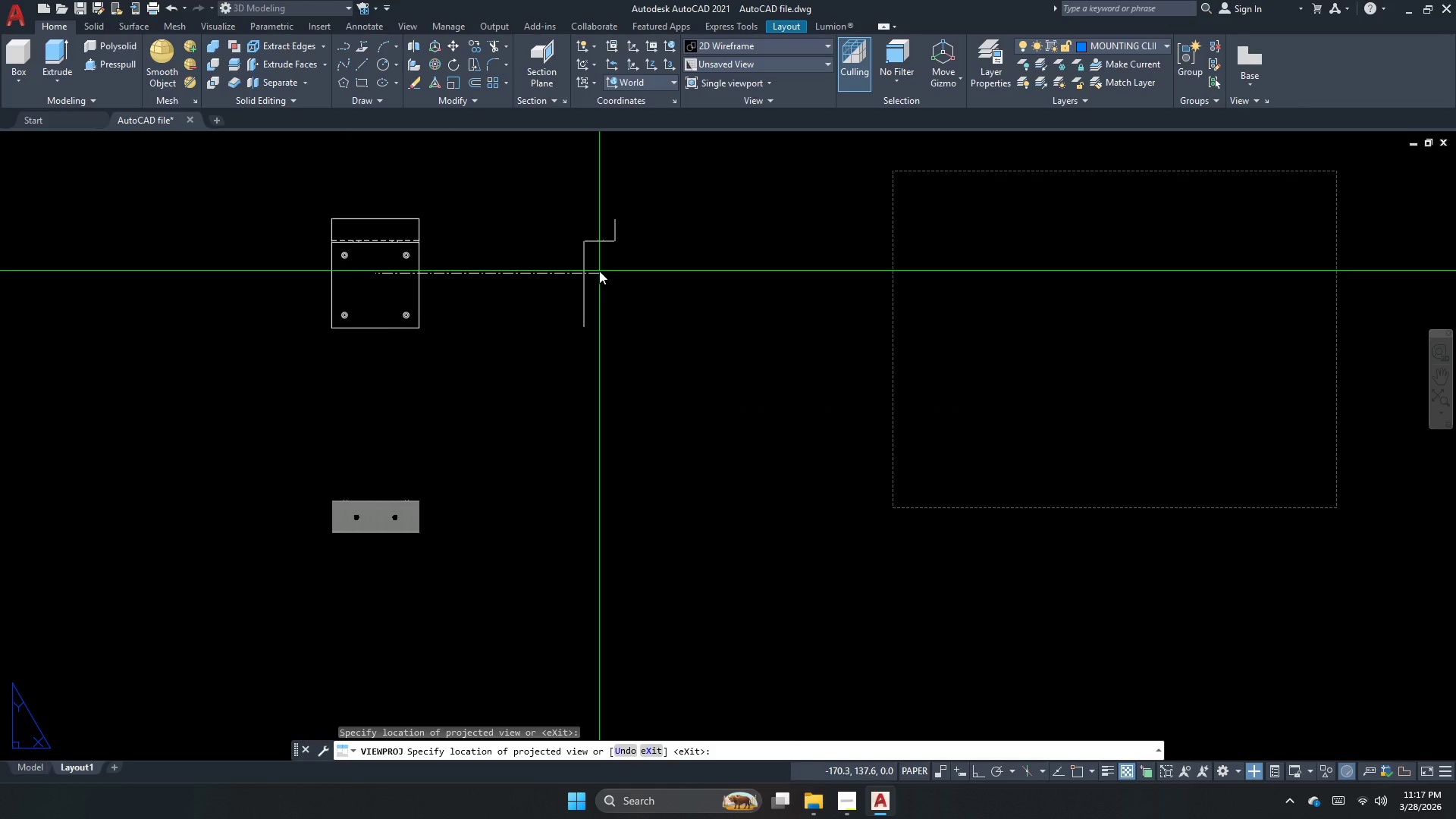 
wait(8.12)
 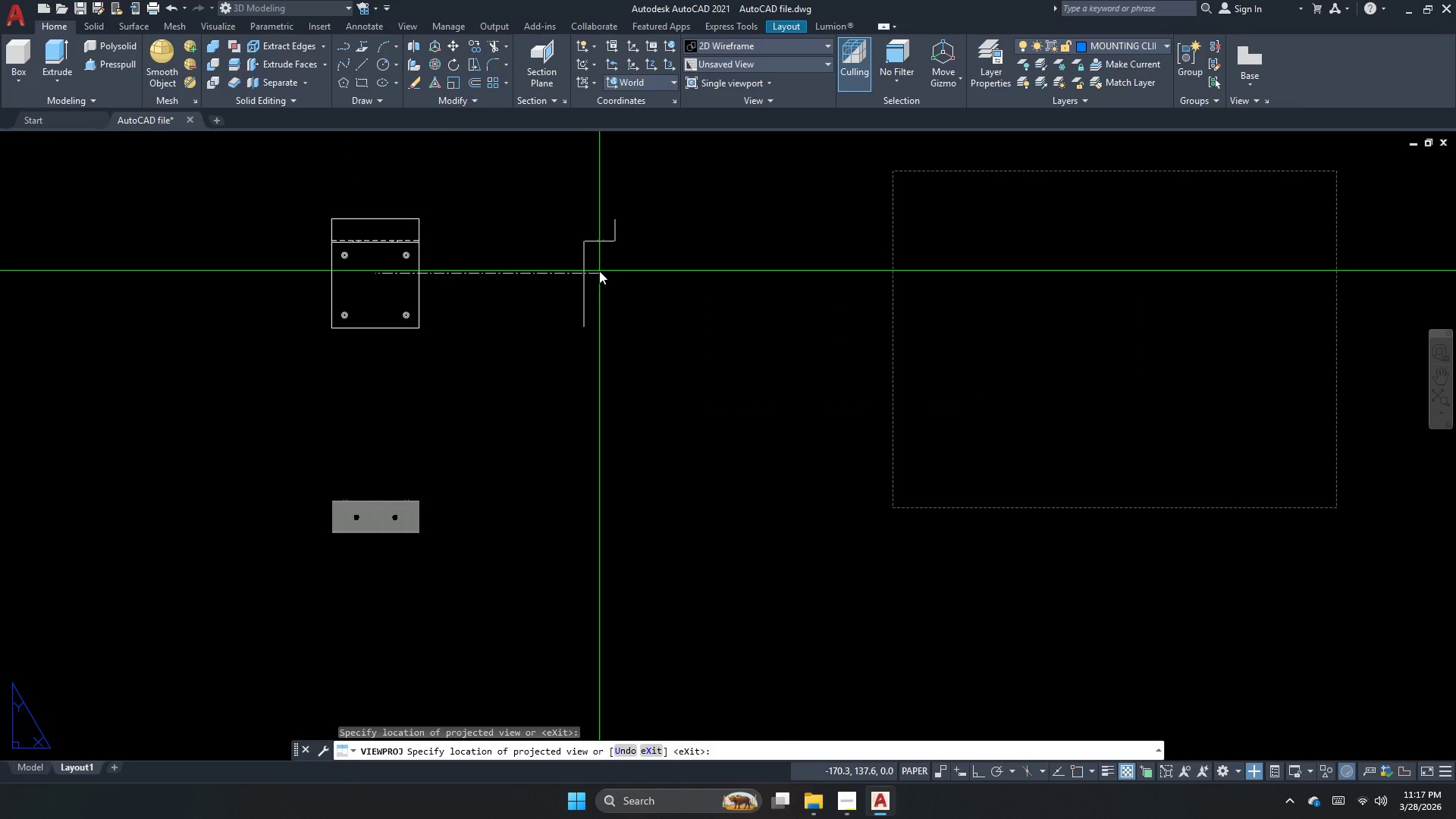 
key(Space)
 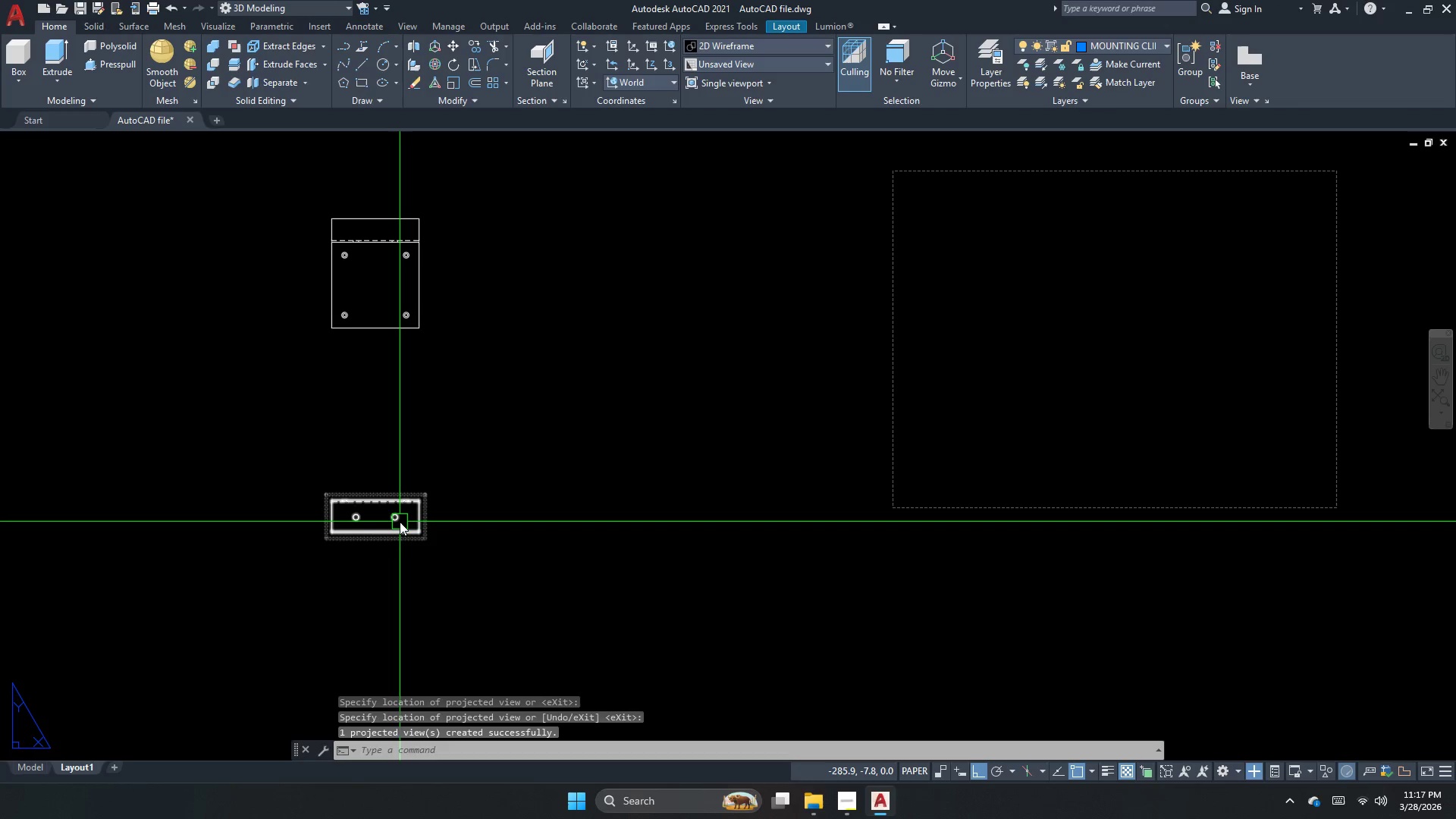 
left_click([400, 522])
 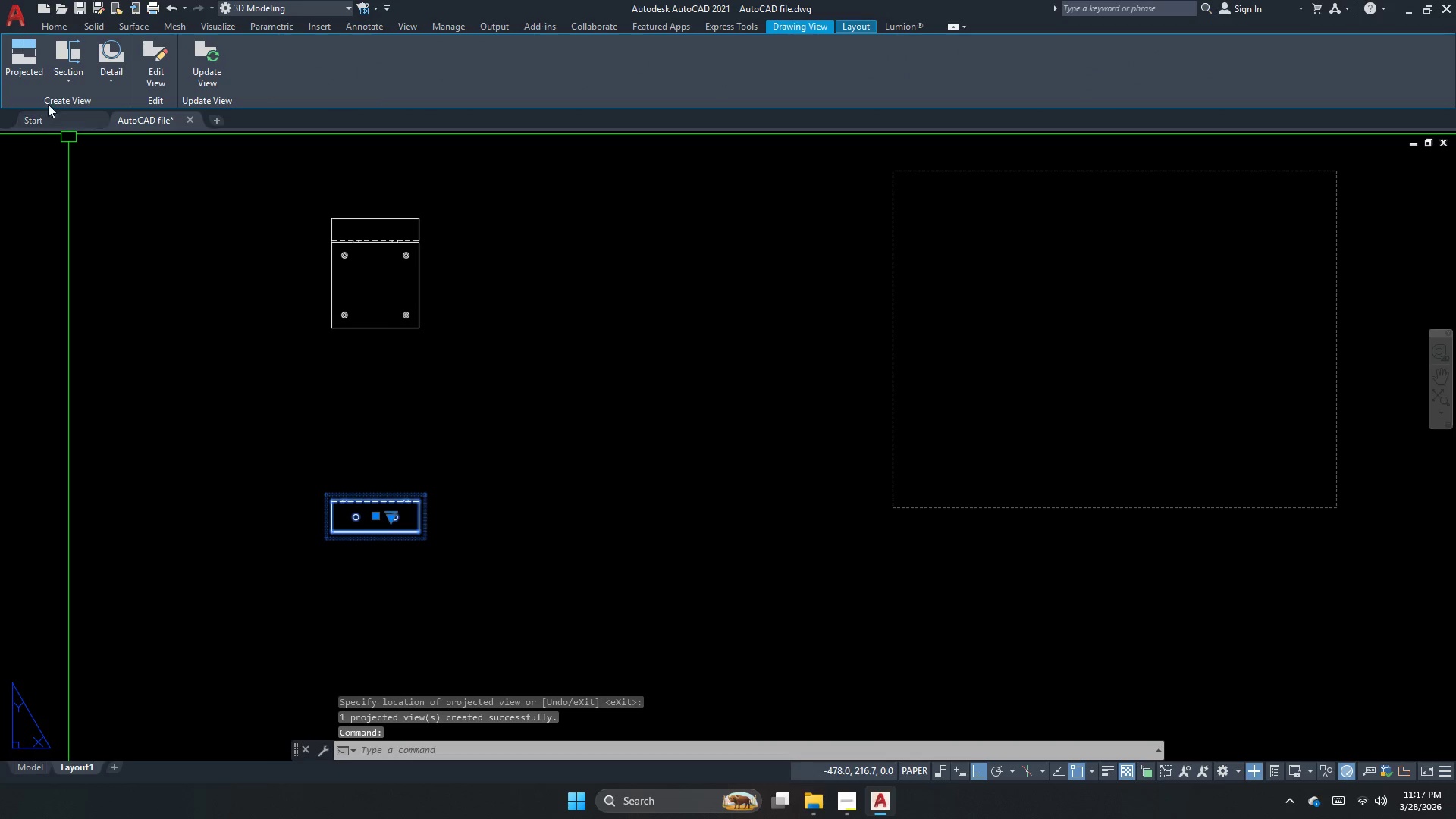 
left_click([19, 71])
 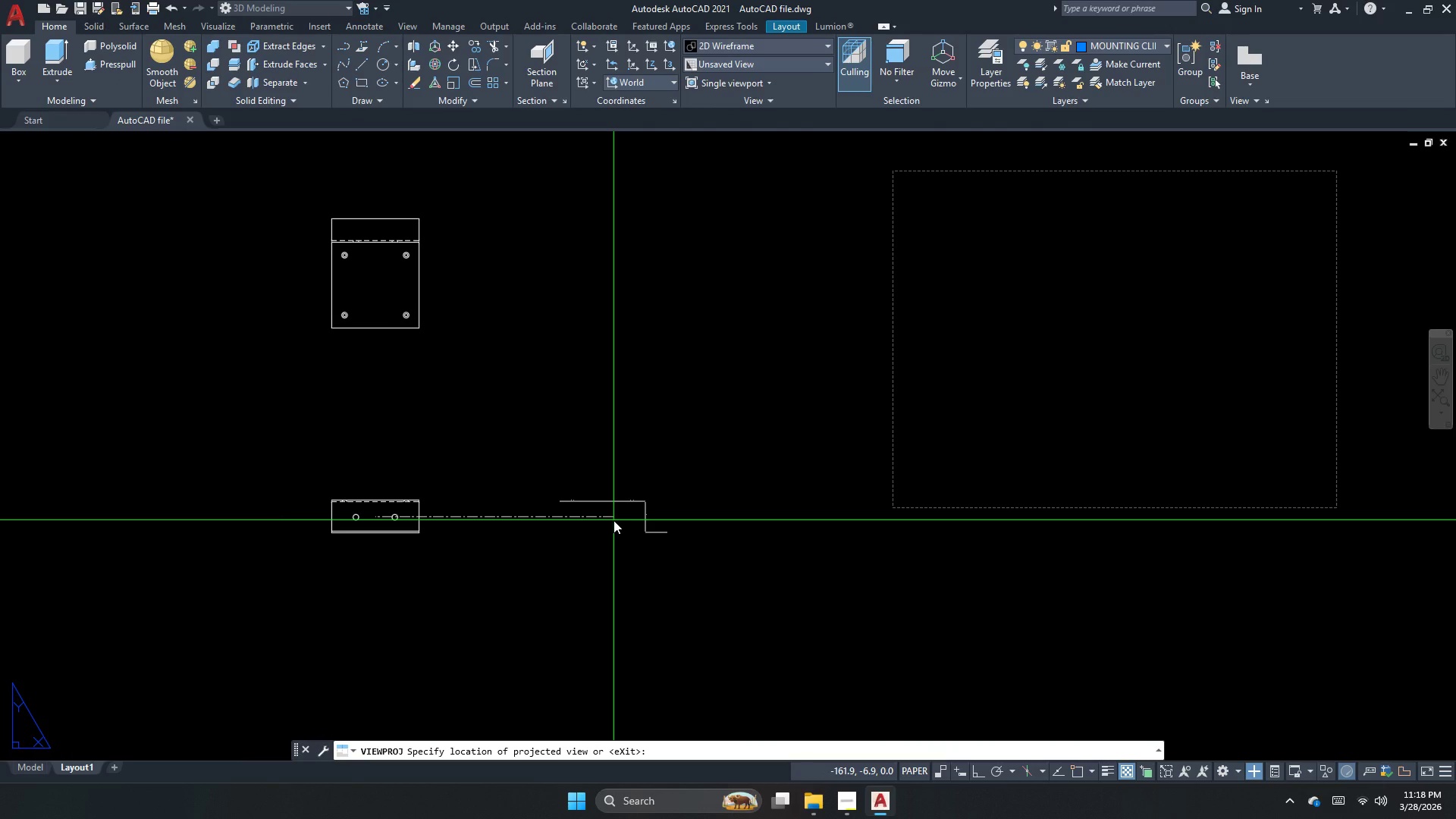 
key(Escape)
 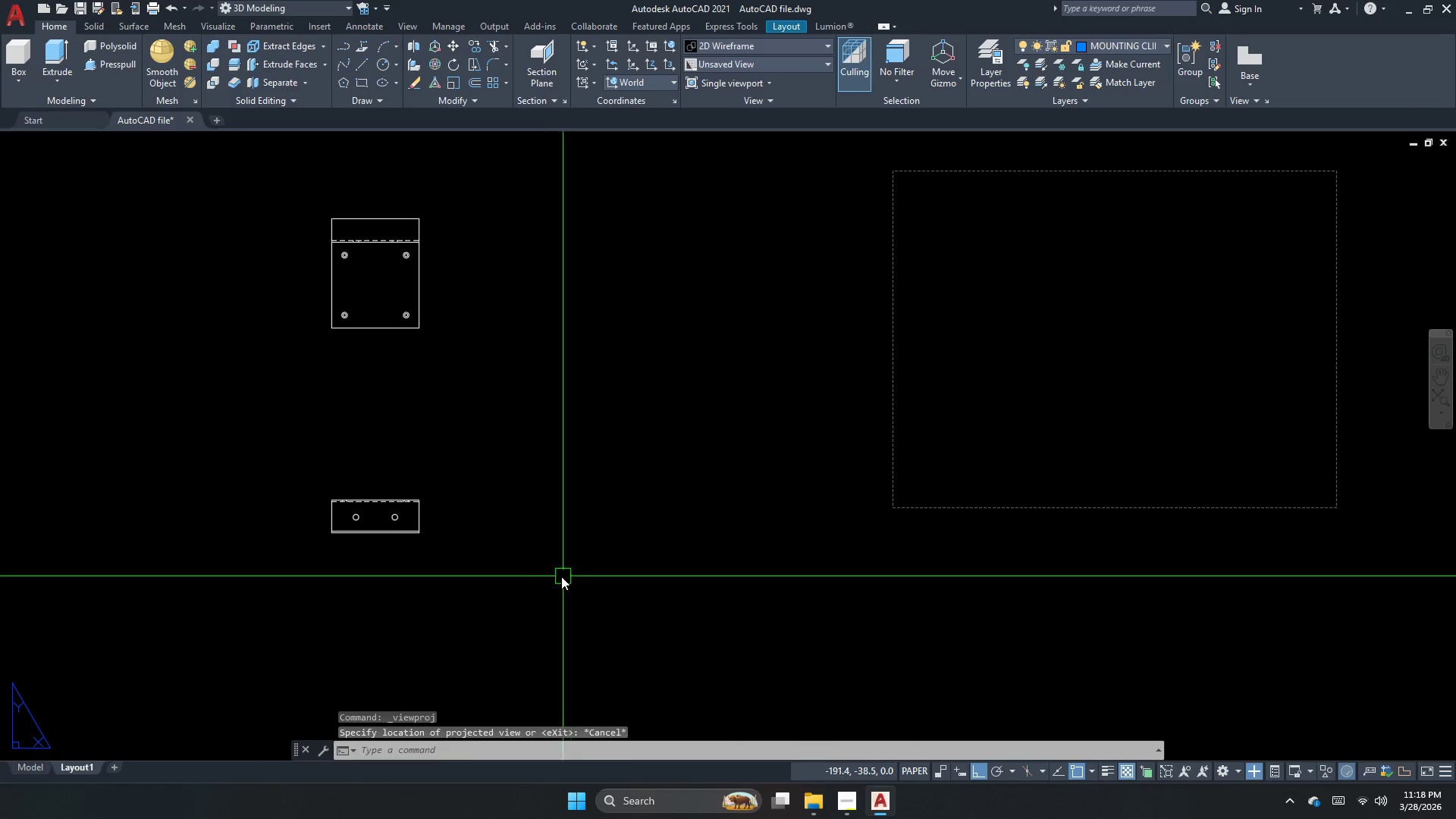 
left_click_drag(start_coordinate=[560, 576], to_coordinate=[491, 481])
 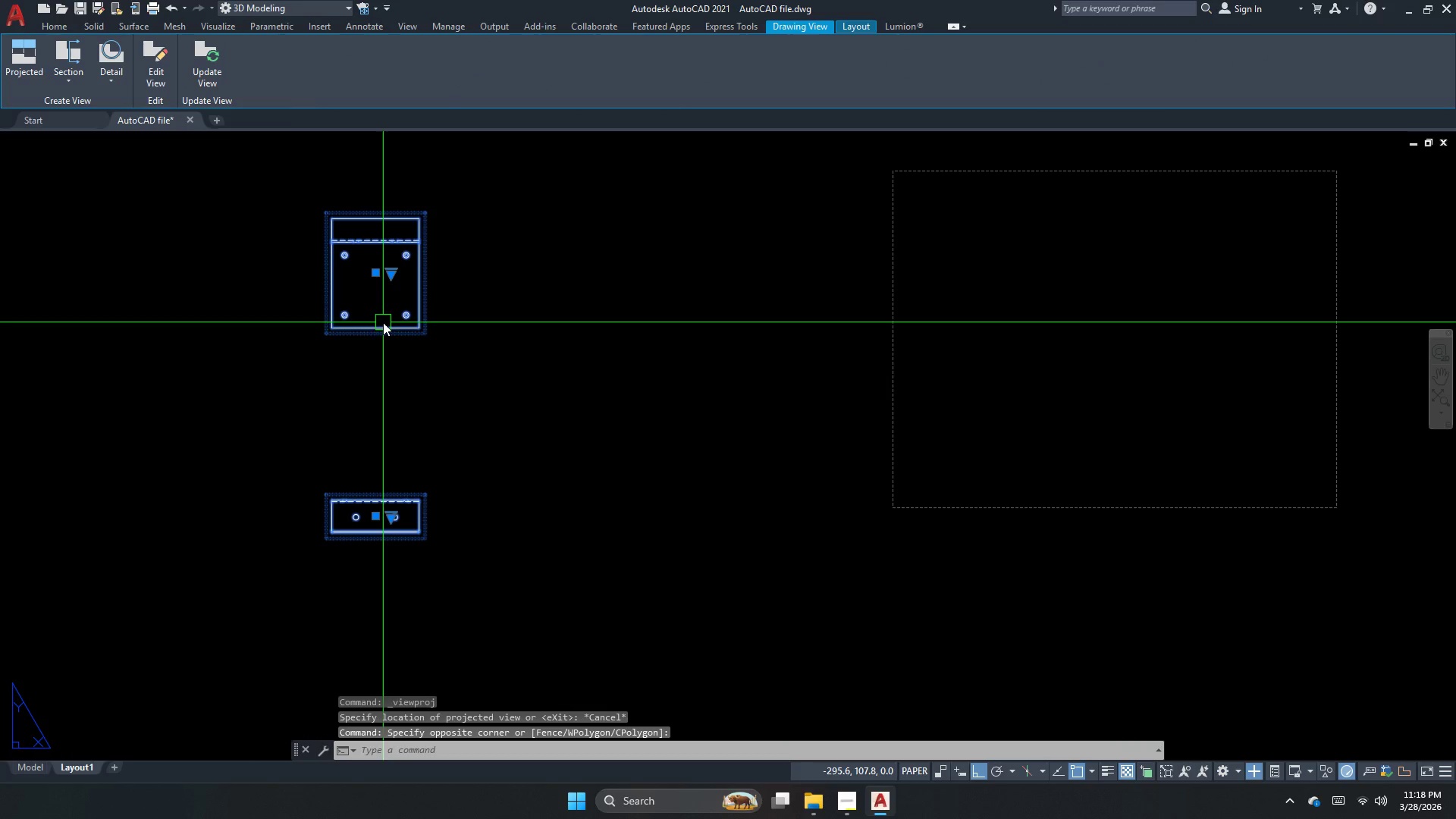 
key(Escape)
 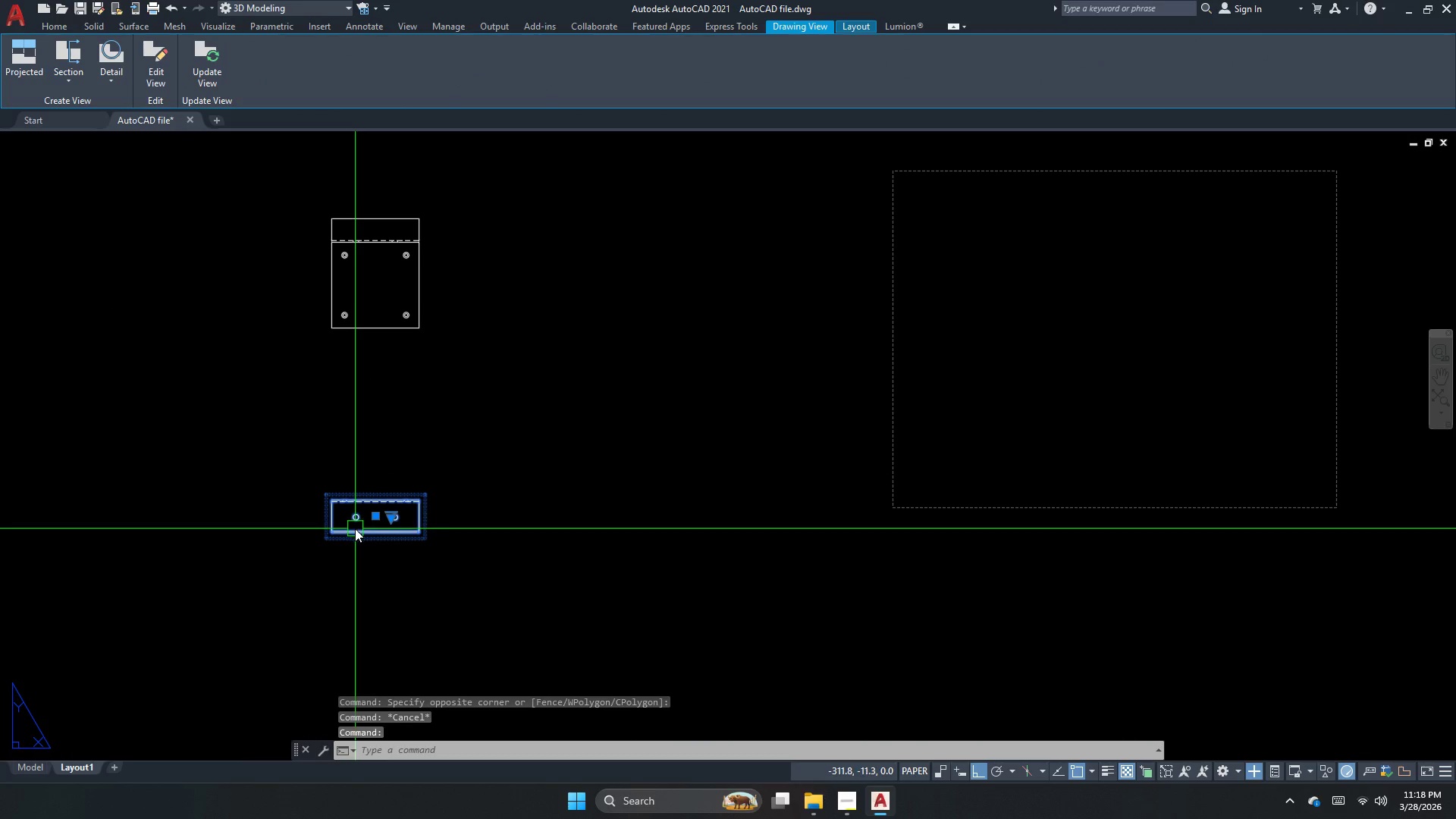 
scroll: coordinate [344, 533], scroll_direction: up, amount: 4.0
 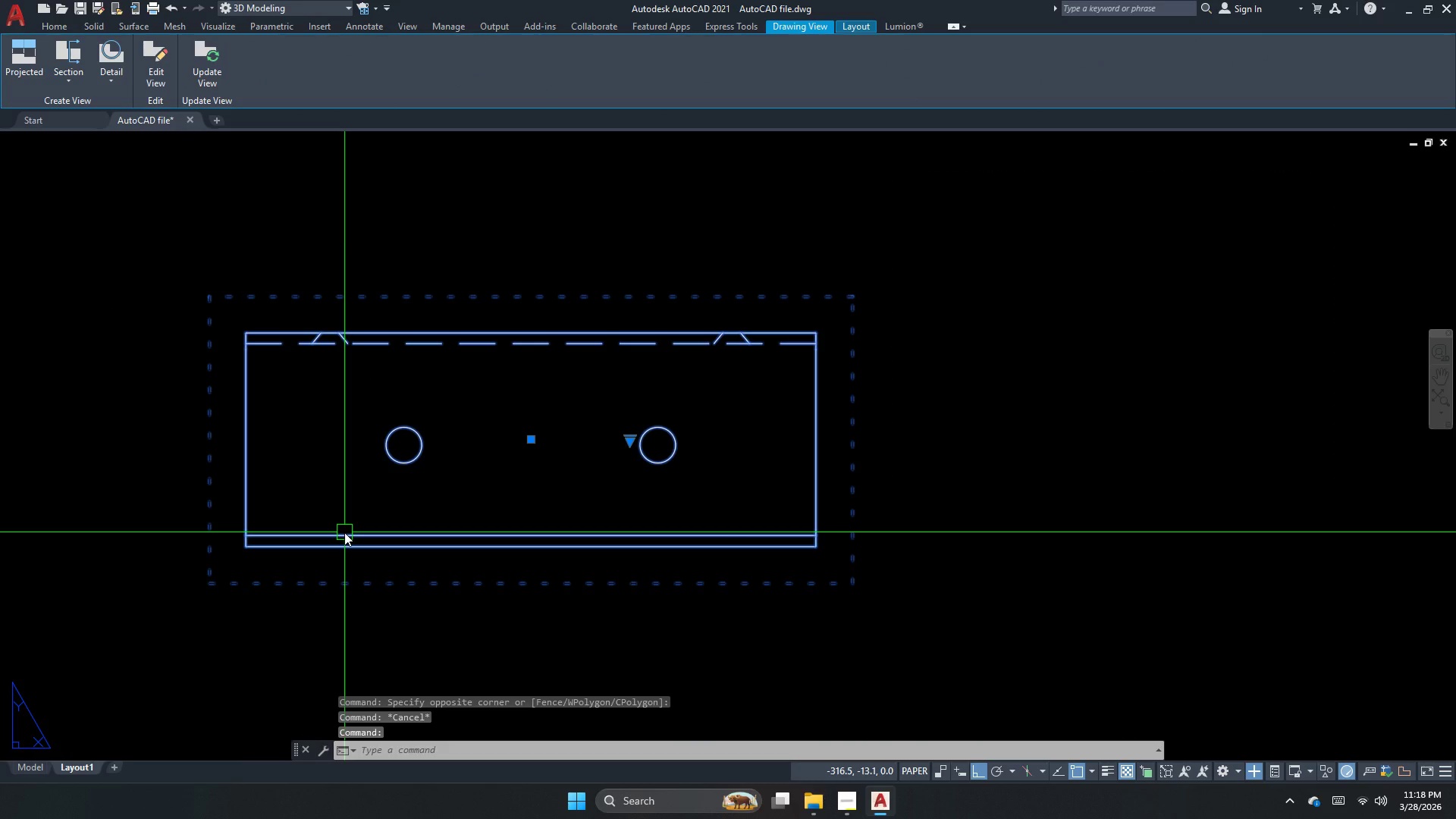 
key(Escape)
 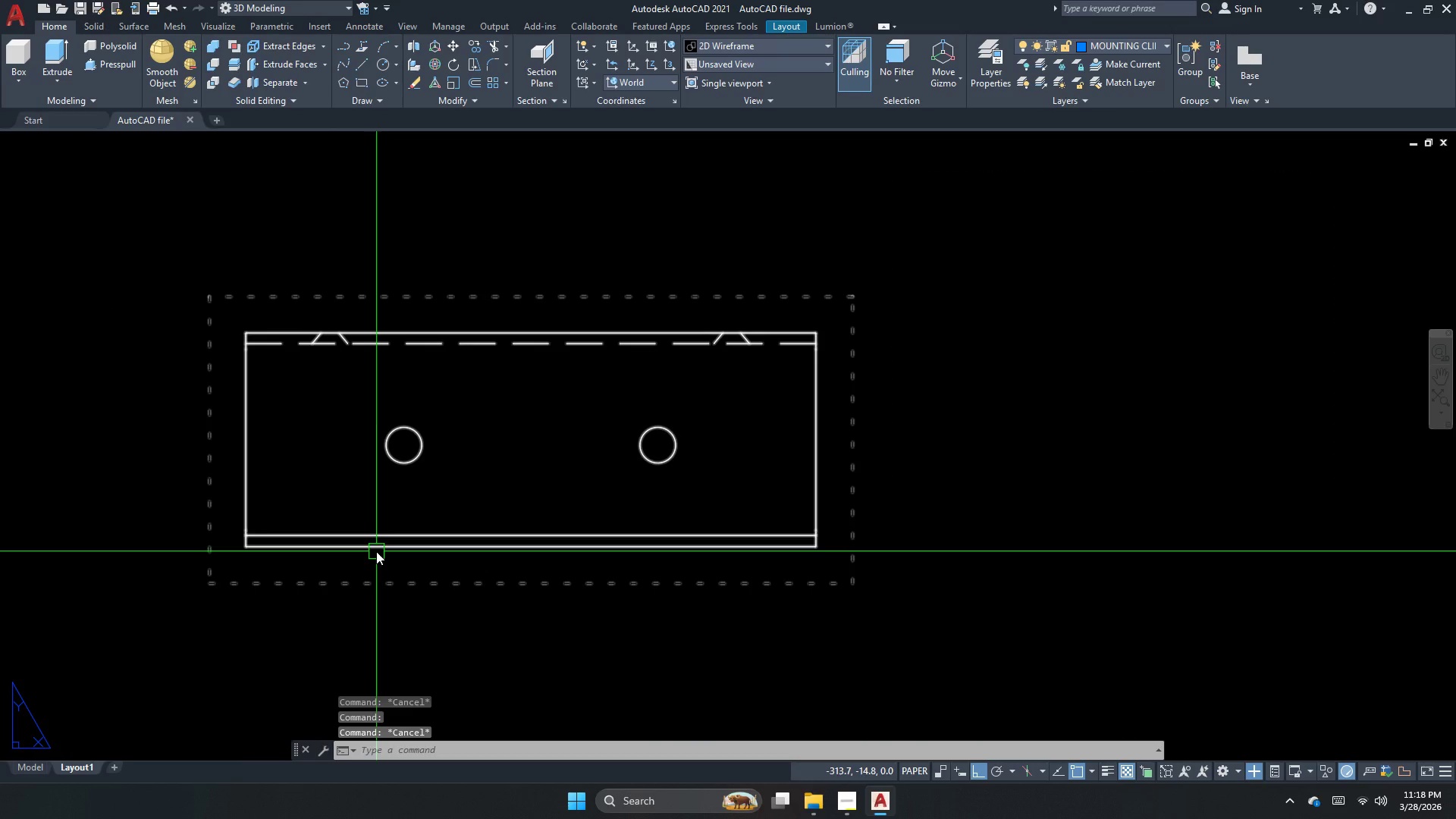 
left_click([376, 551])
 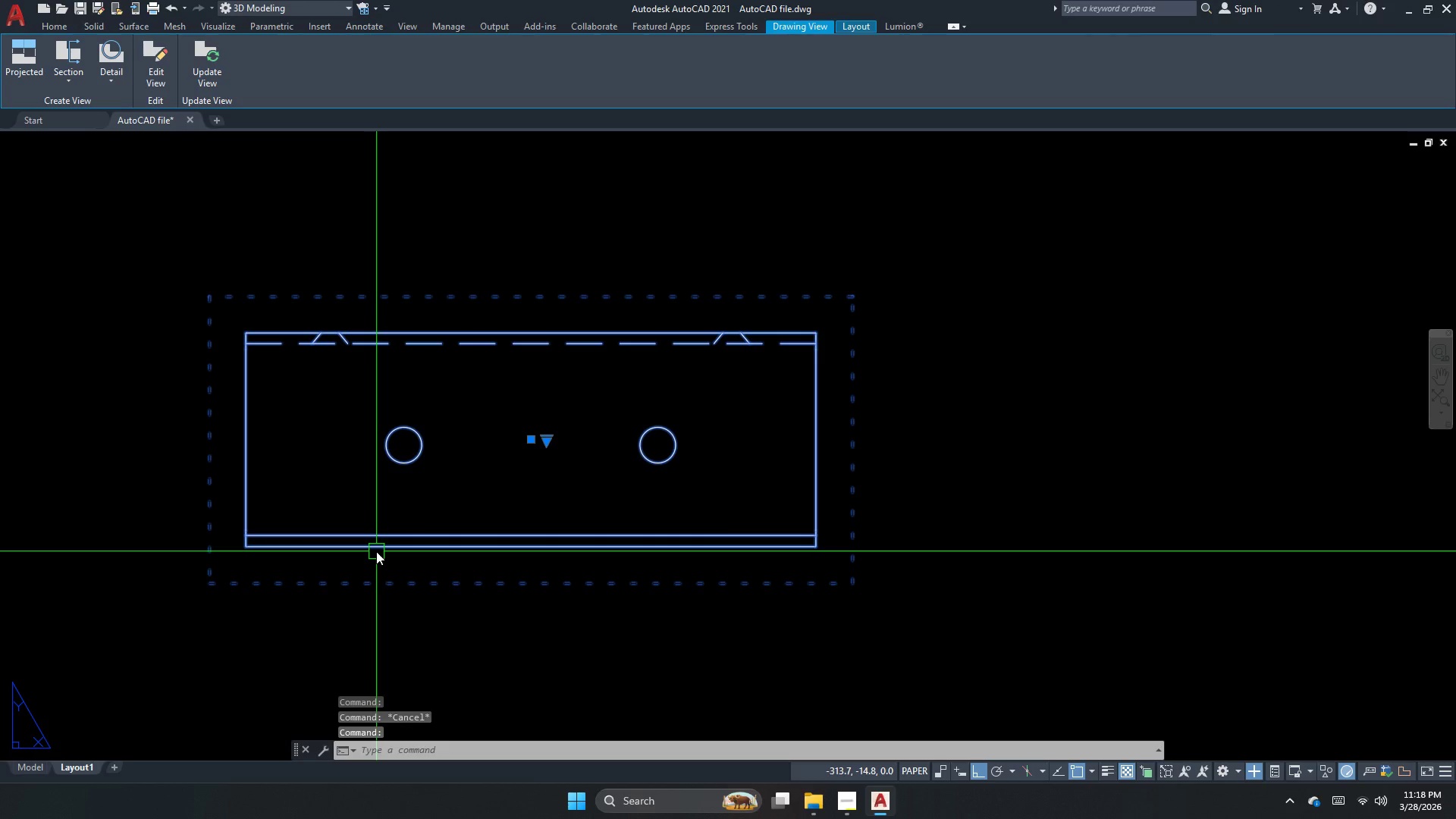 
key(E)
 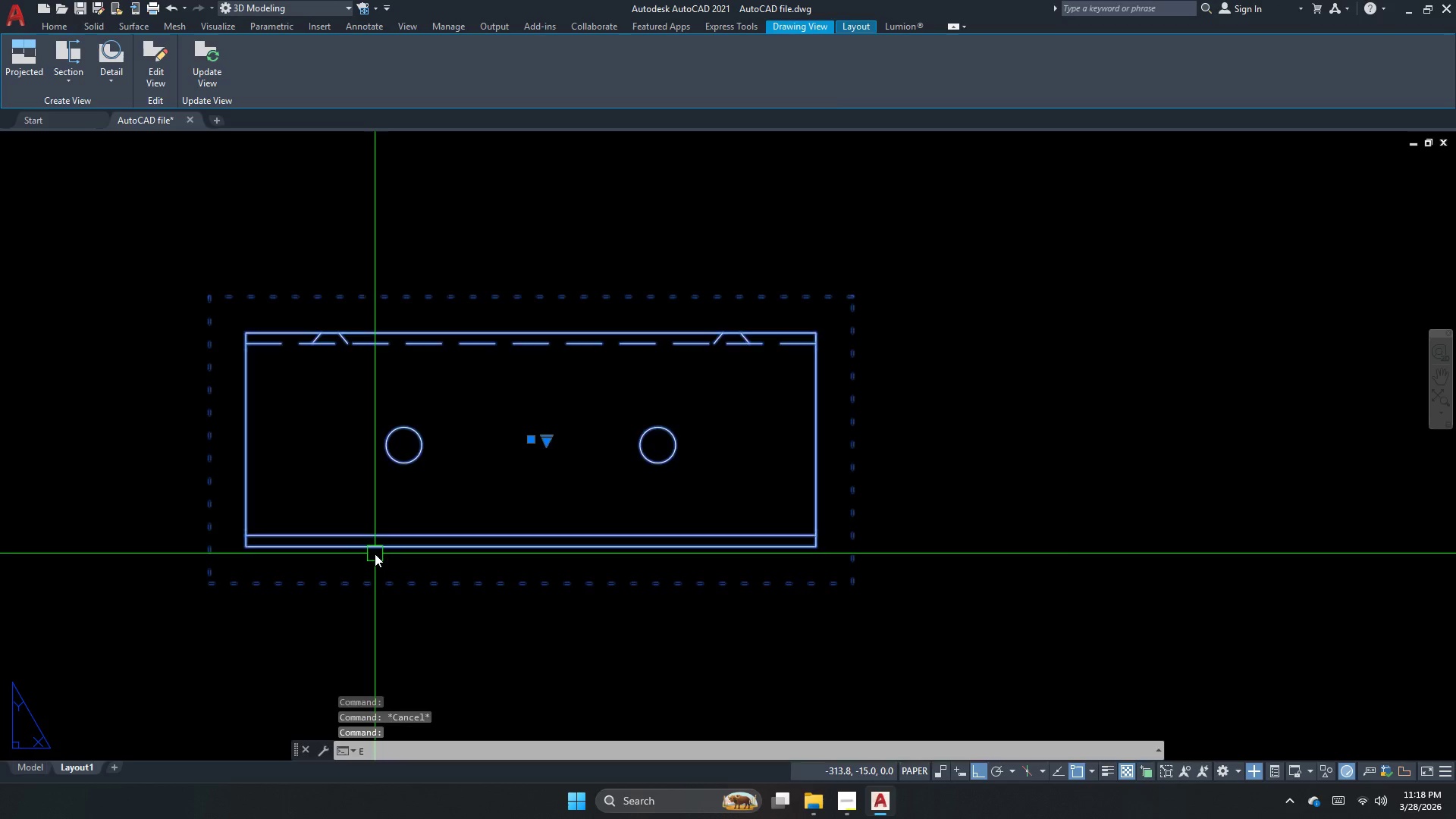 
key(Space)
 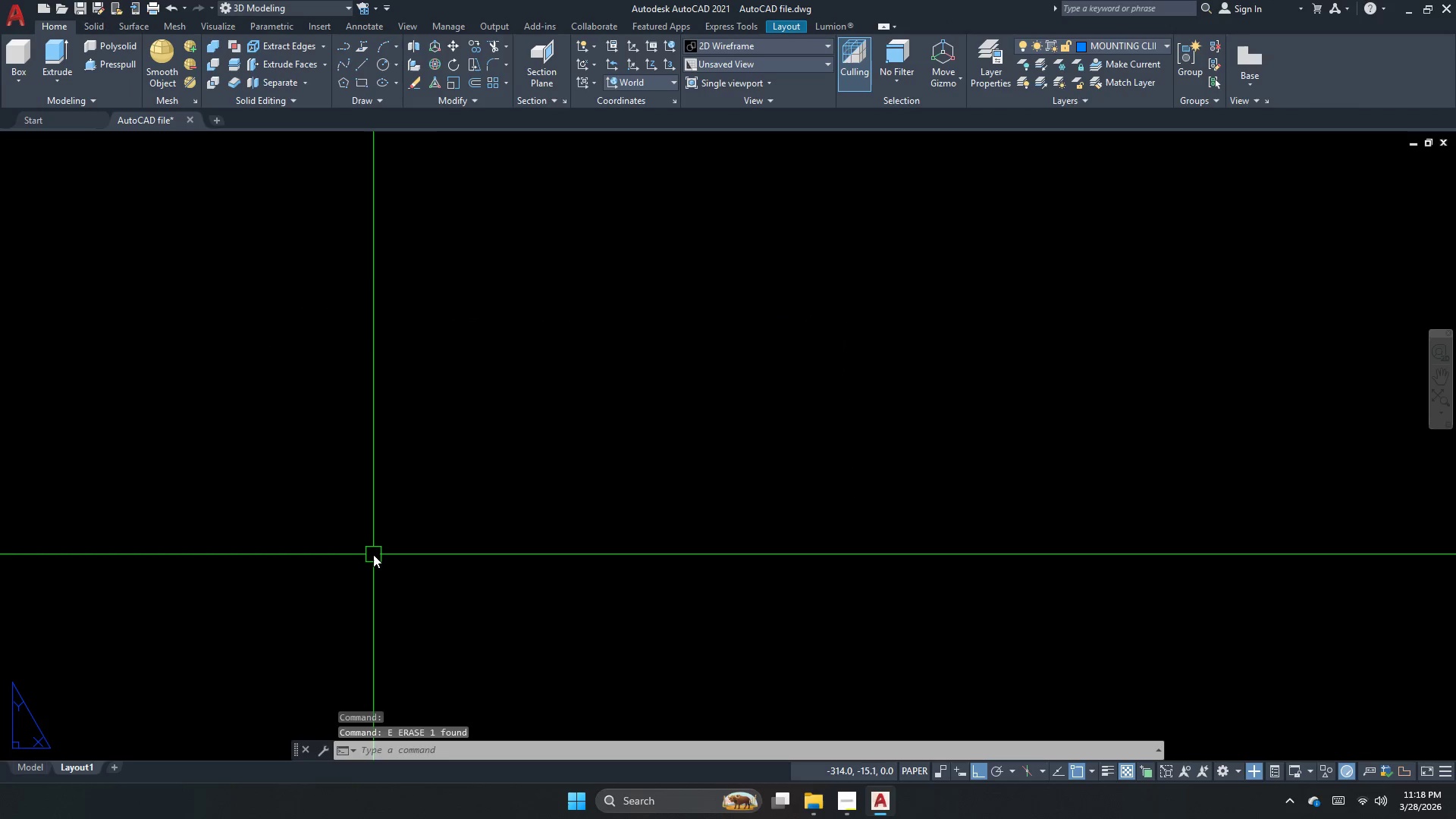 
scroll: coordinate [373, 561], scroll_direction: down, amount: 4.0
 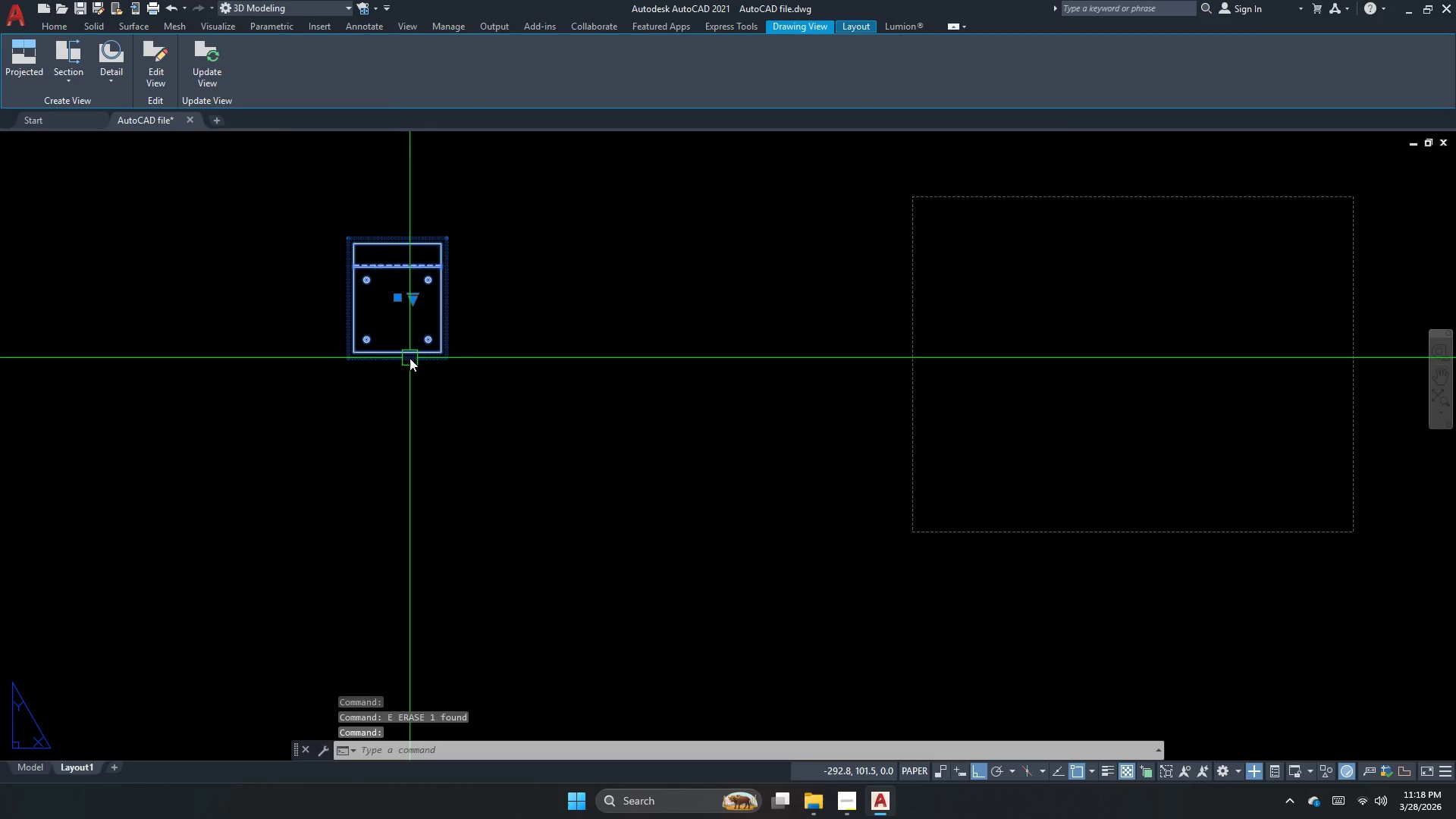 
key(E)
 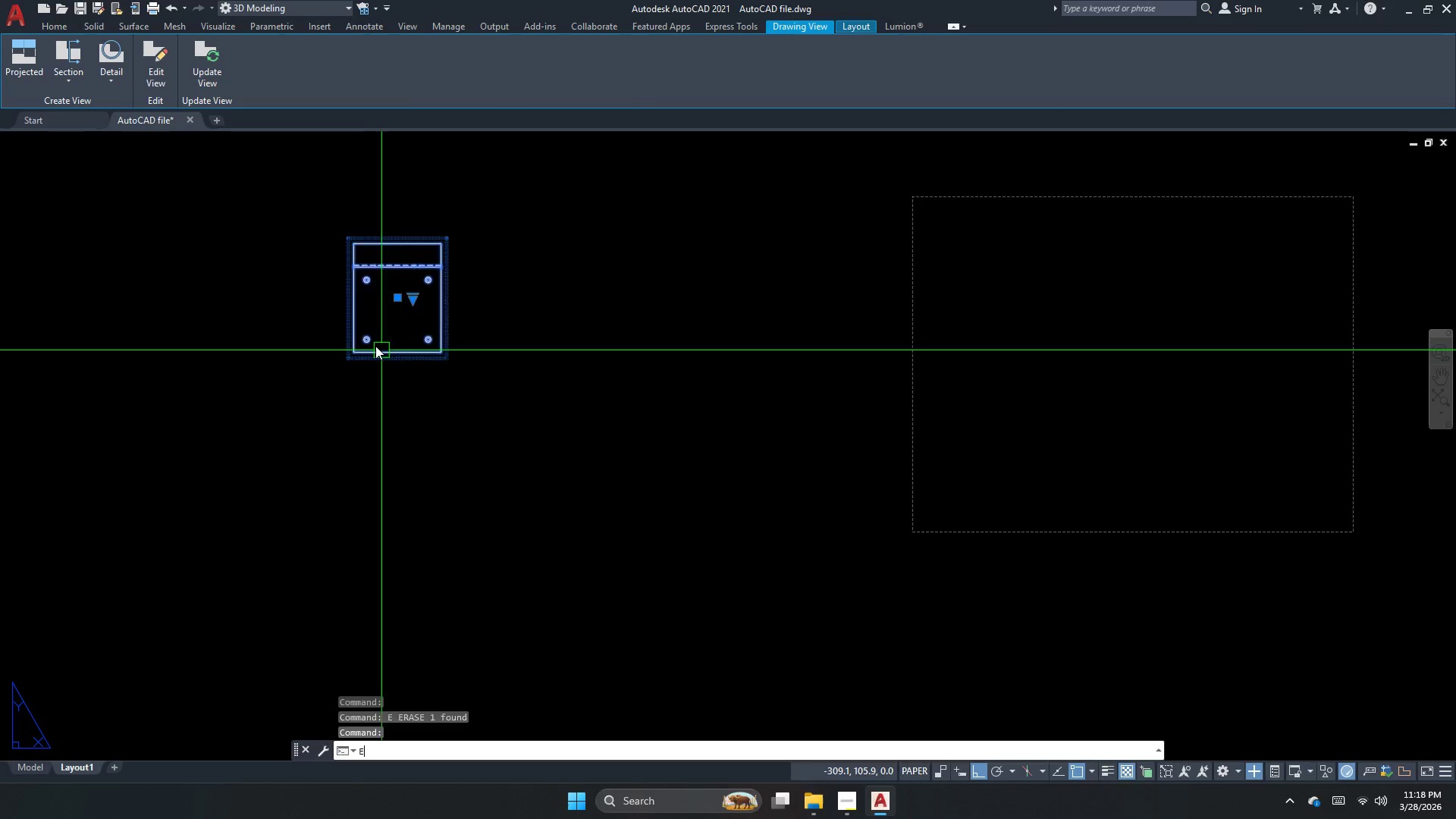 
key(Space)
 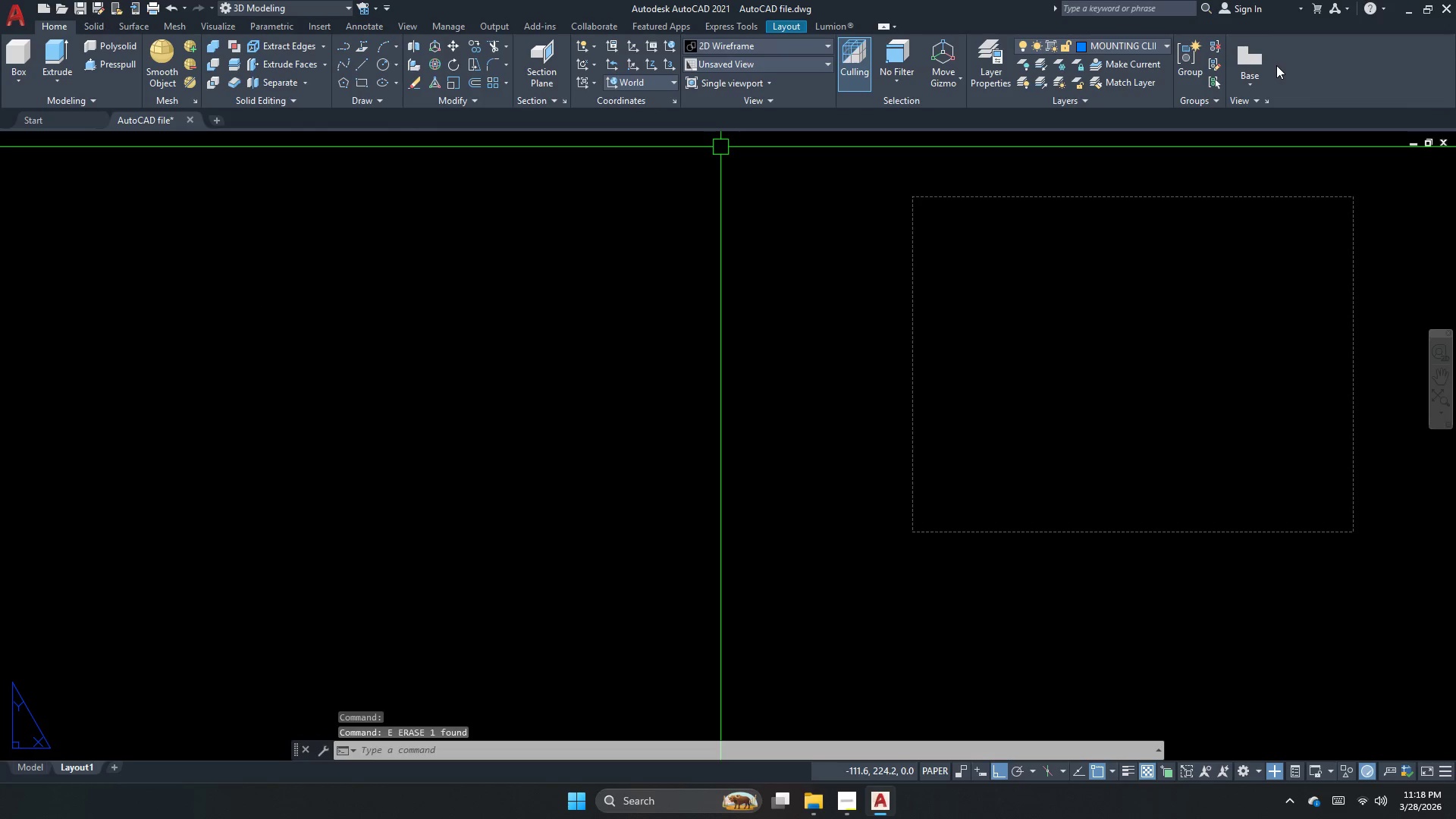 
double_click([1244, 73])
 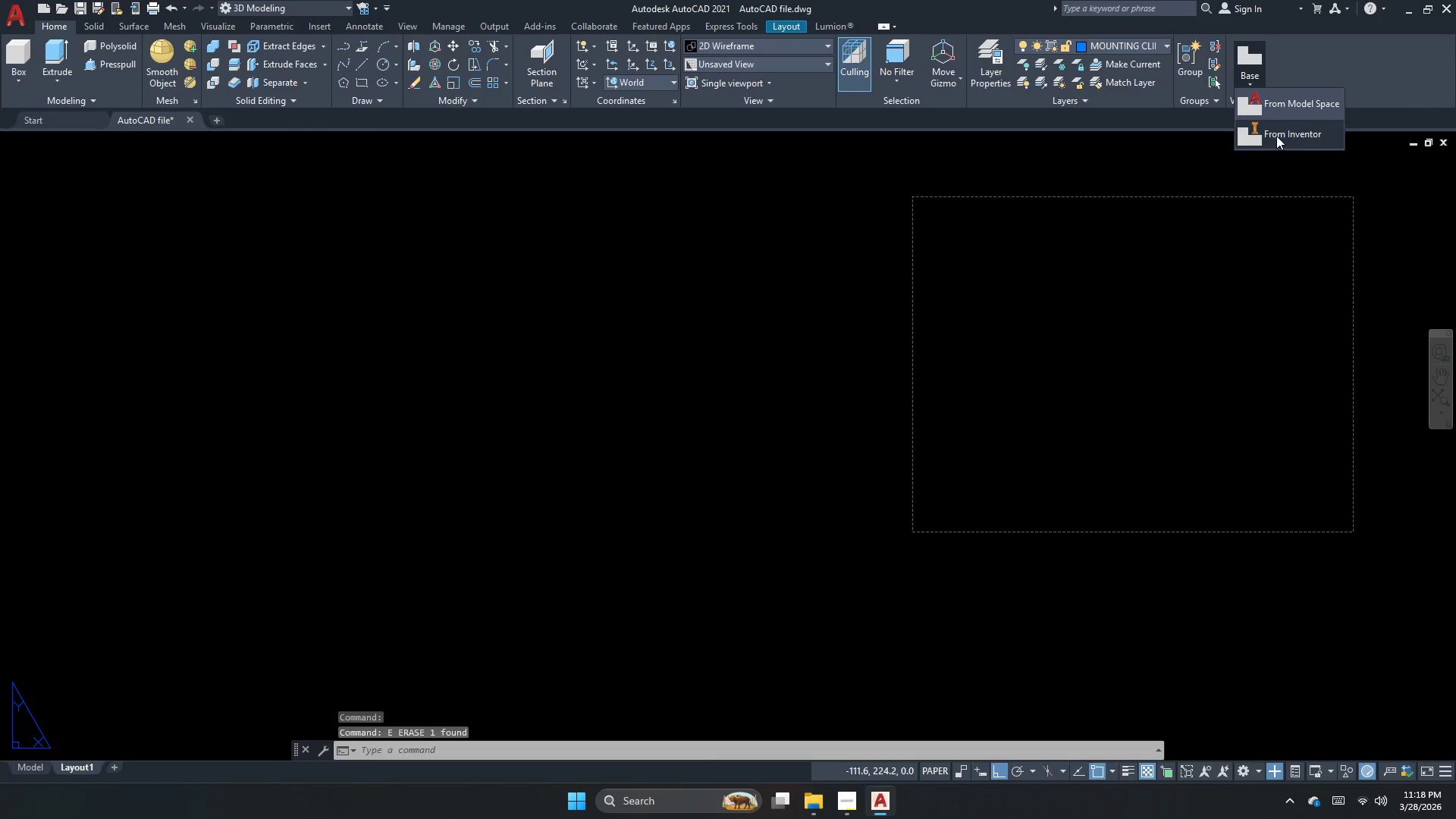 
left_click([1291, 110])
 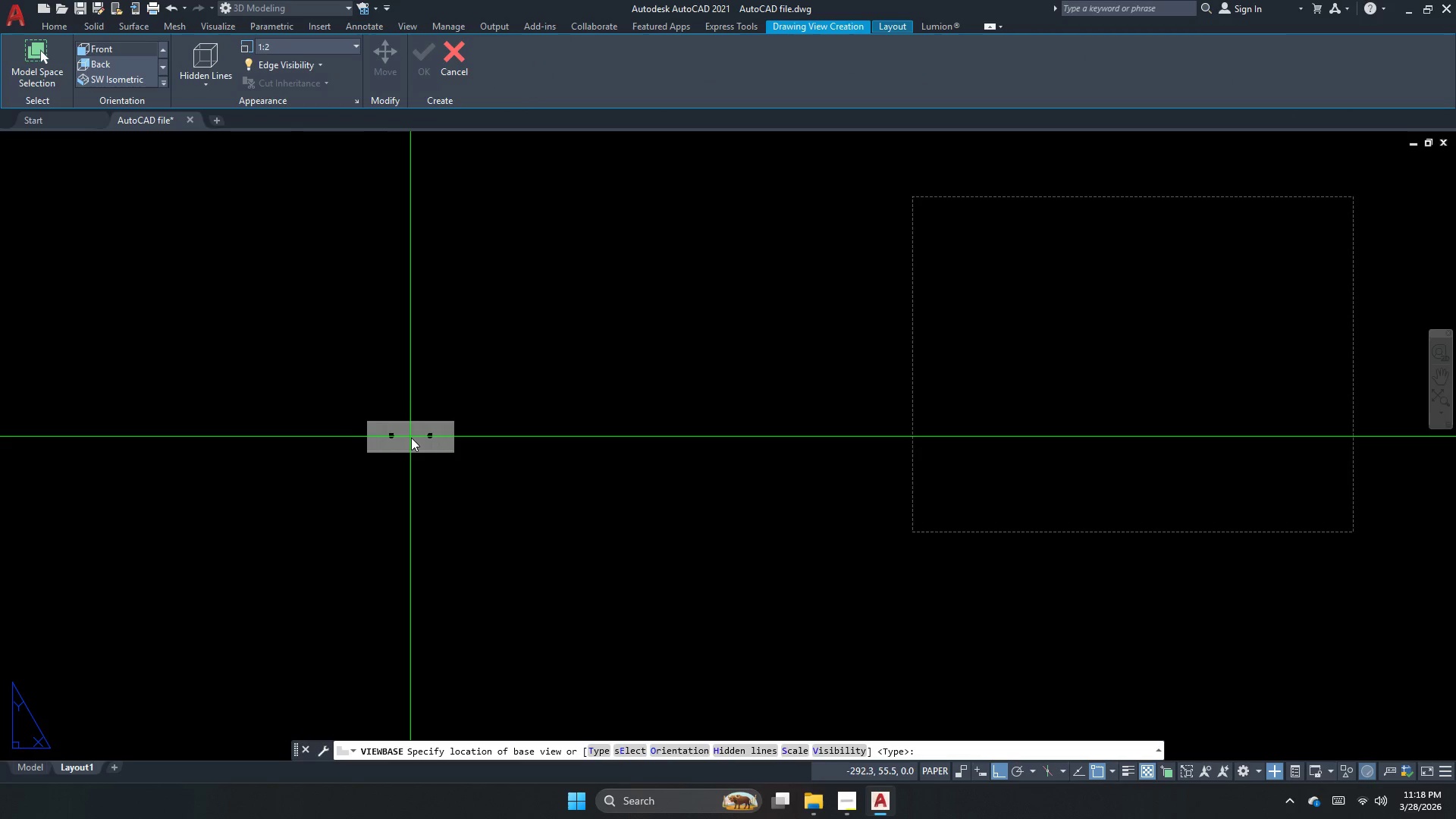 
left_click([412, 438])
 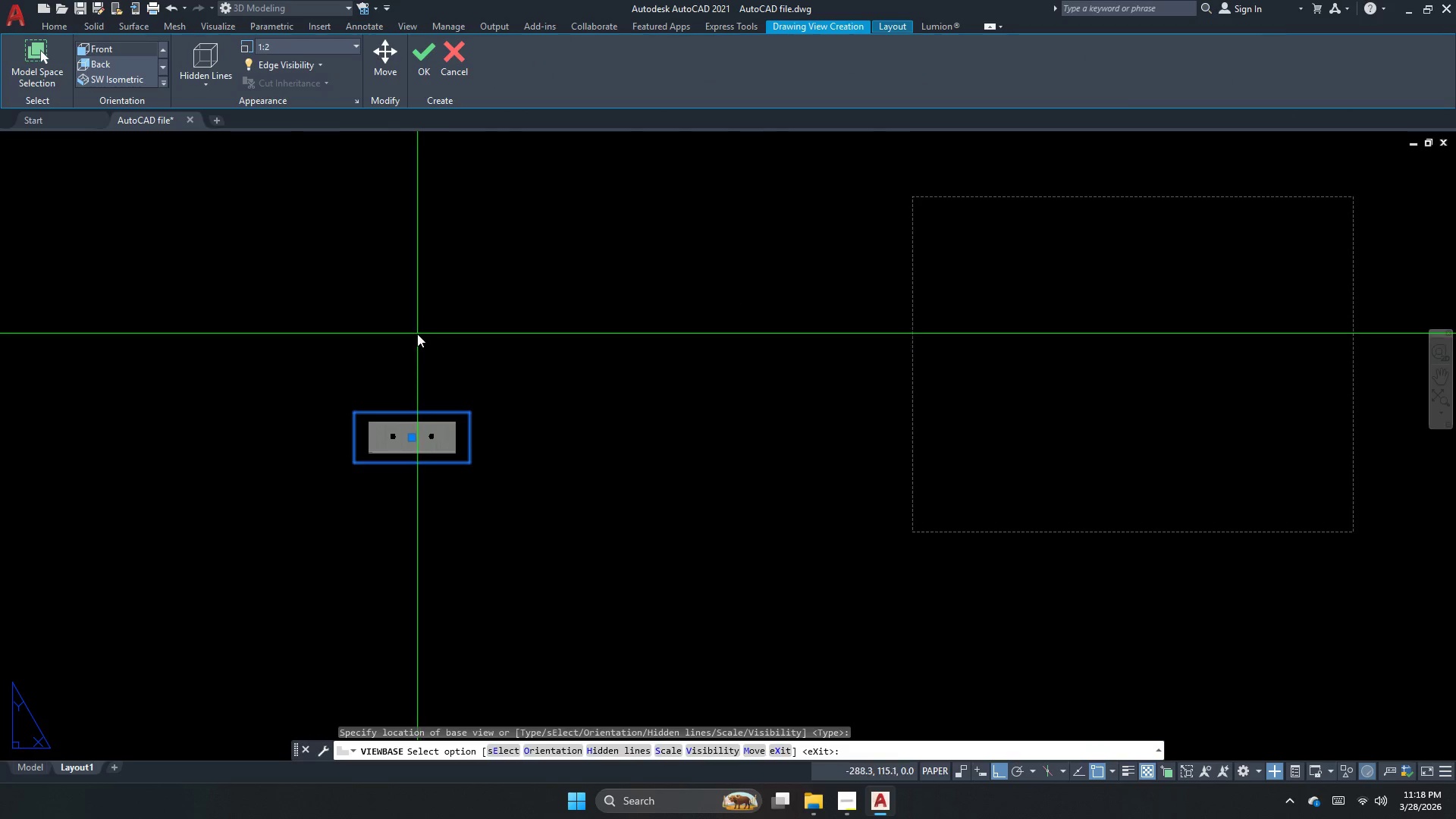 
key(Space)
 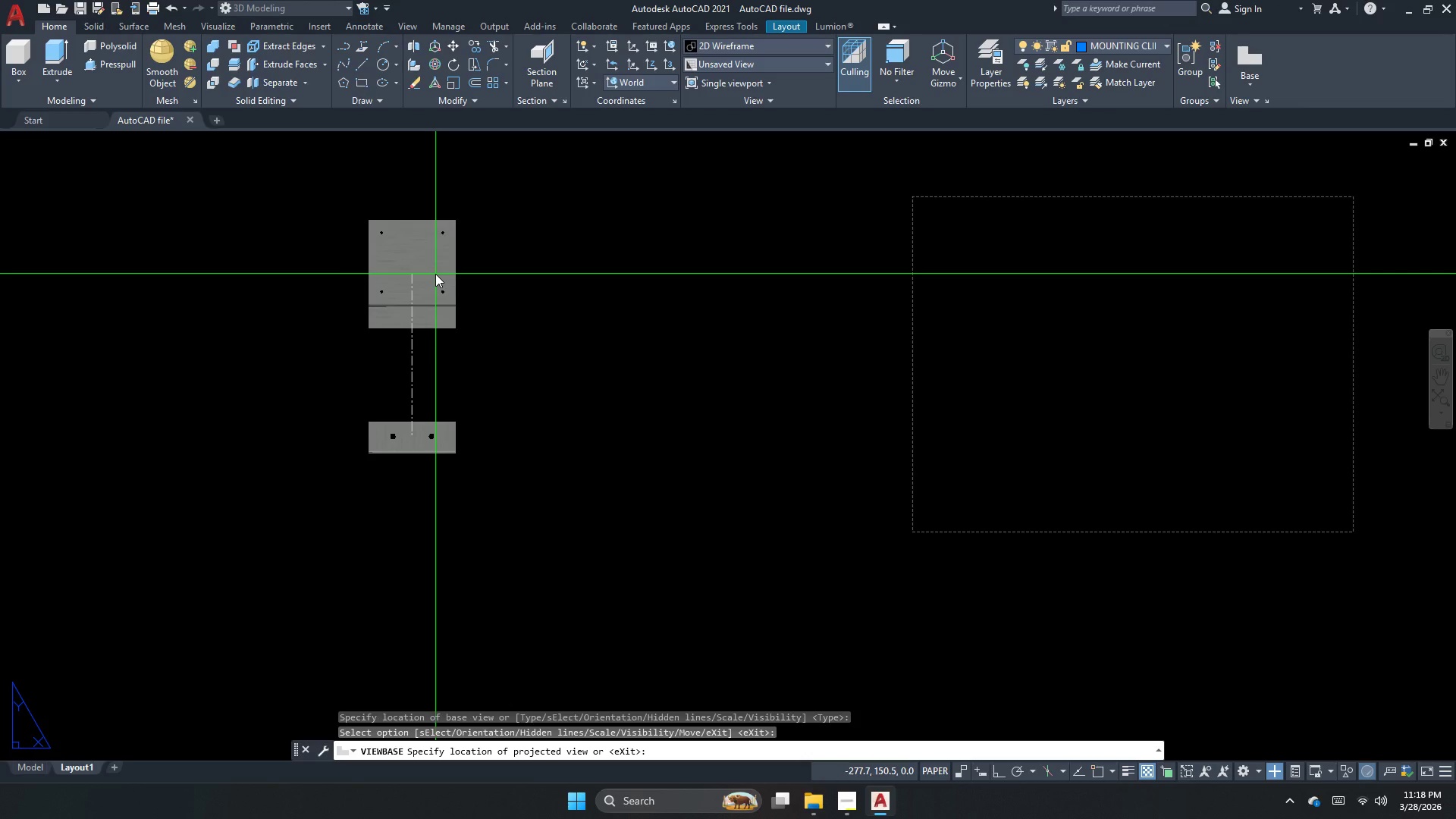 
wait(5.86)
 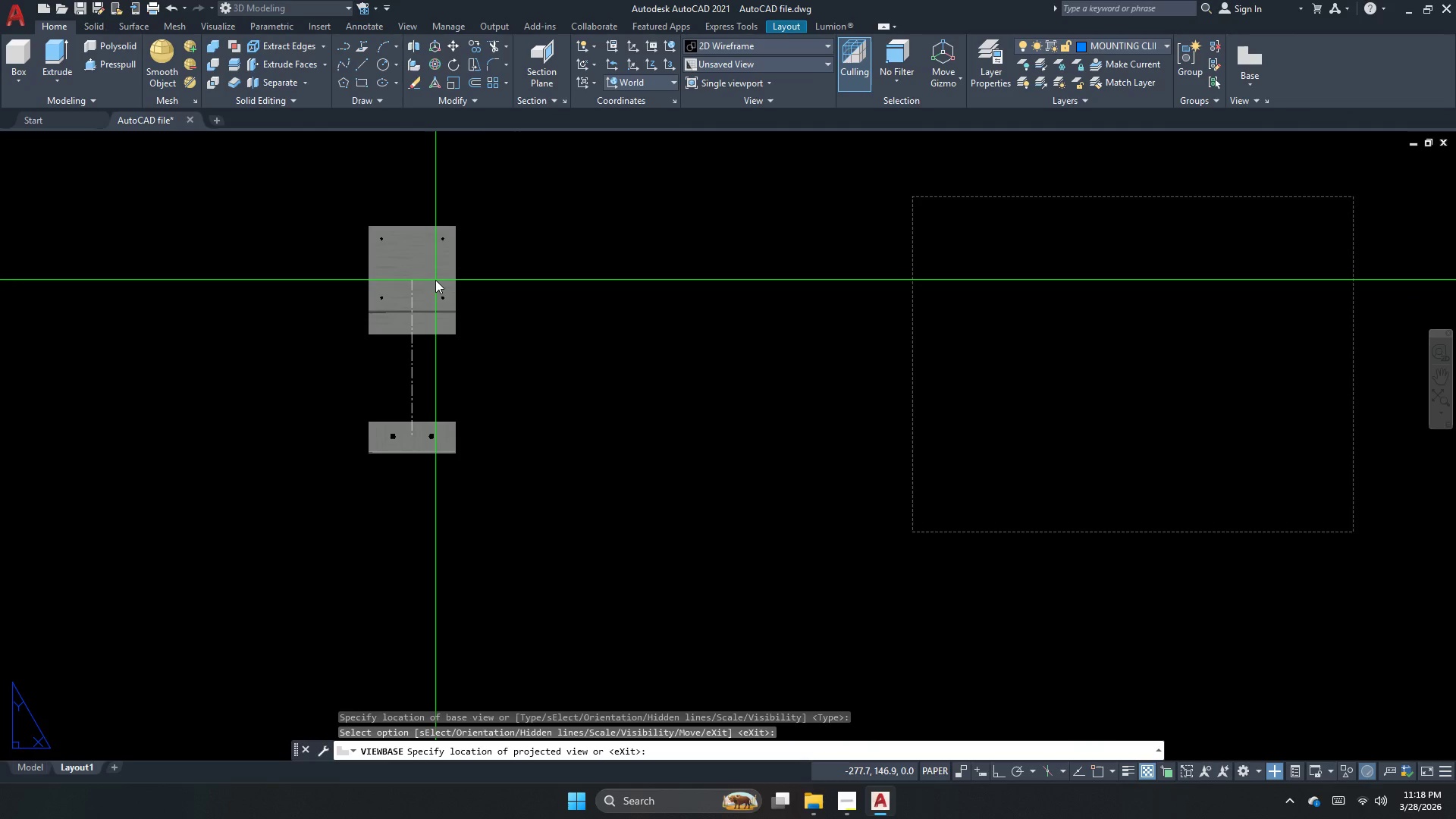 
left_click([440, 262])
 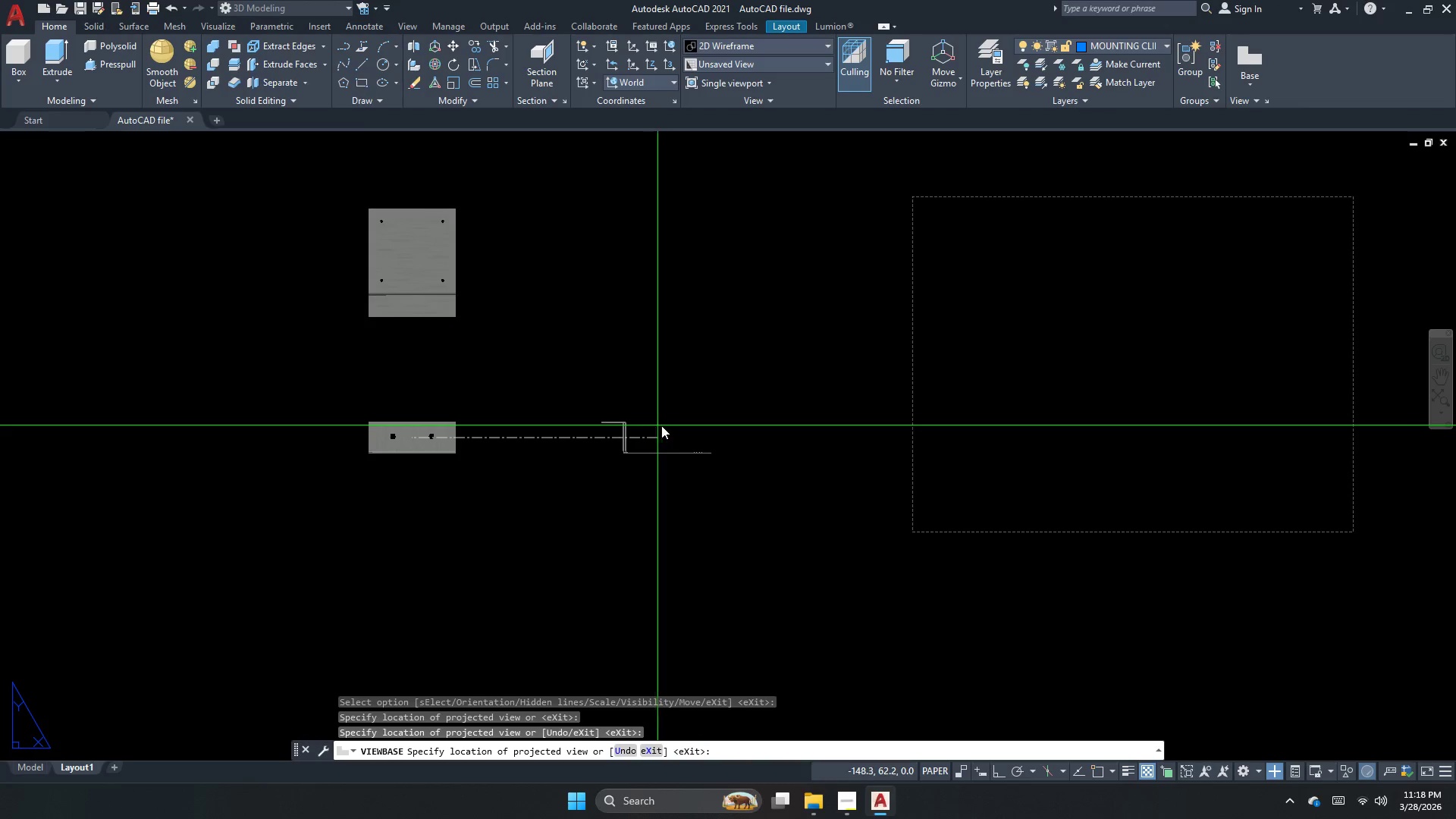 
key(Space)
 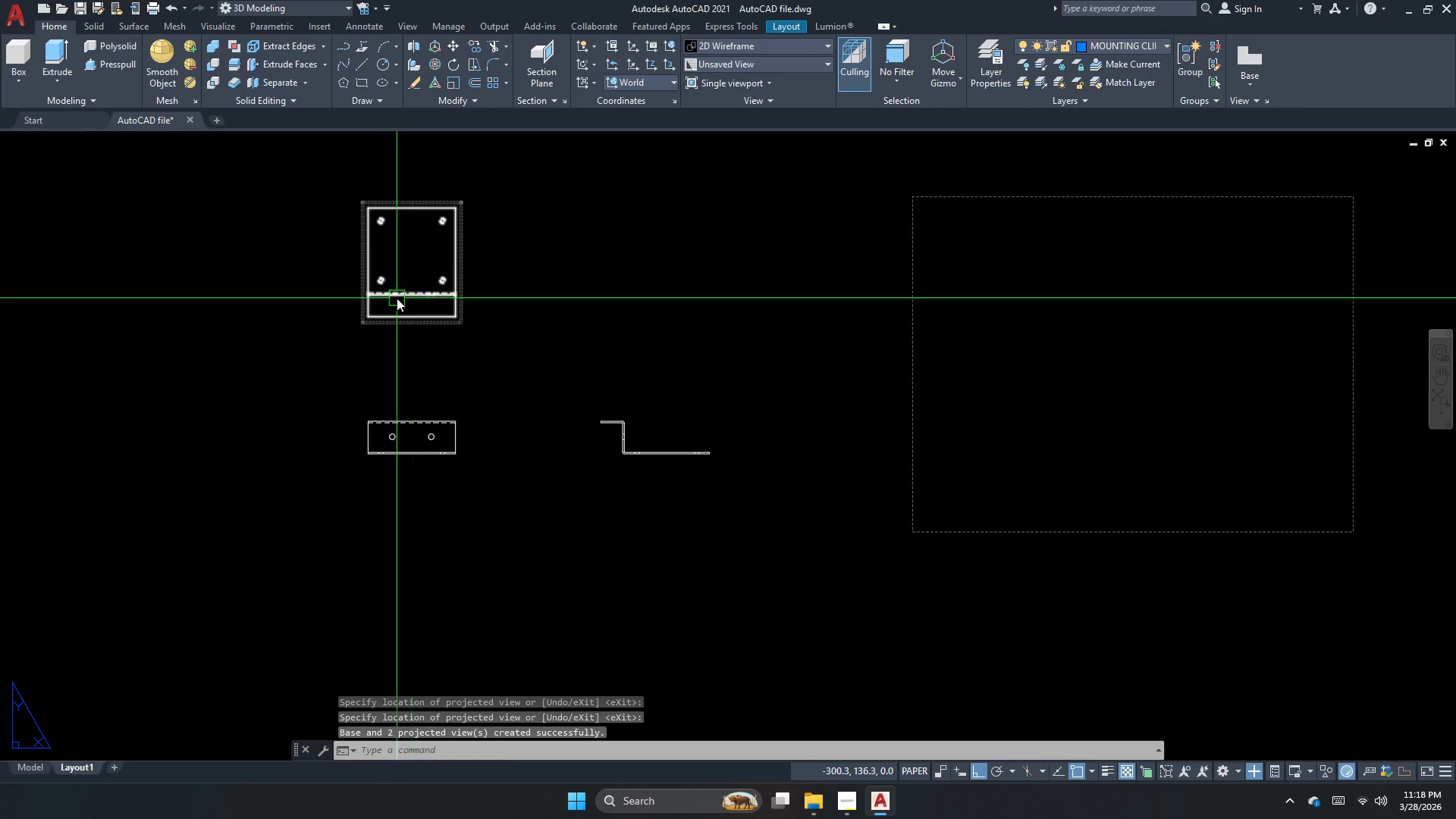 
scroll: coordinate [397, 298], scroll_direction: up, amount: 2.0
 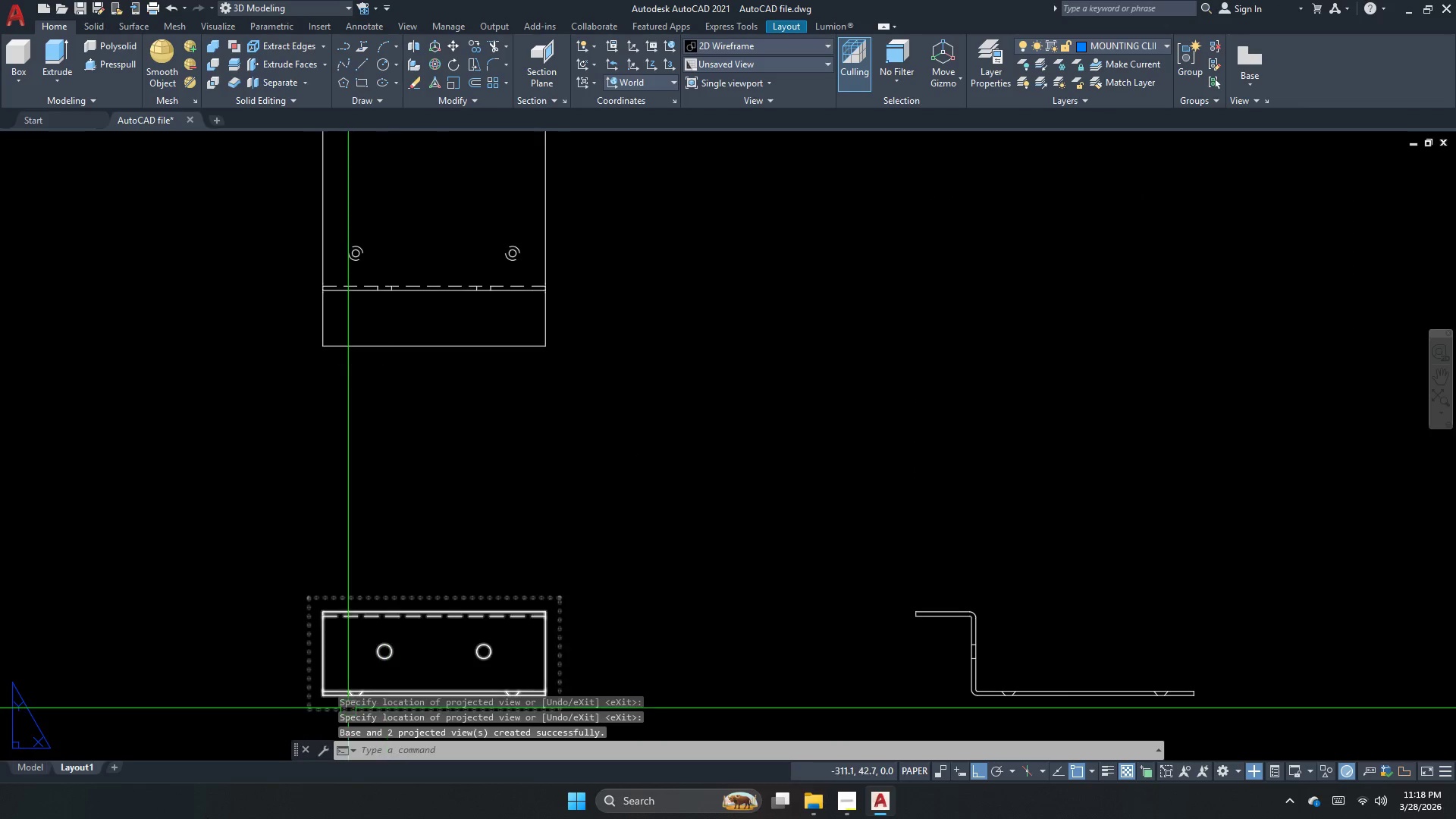 
left_click([30, 772])
 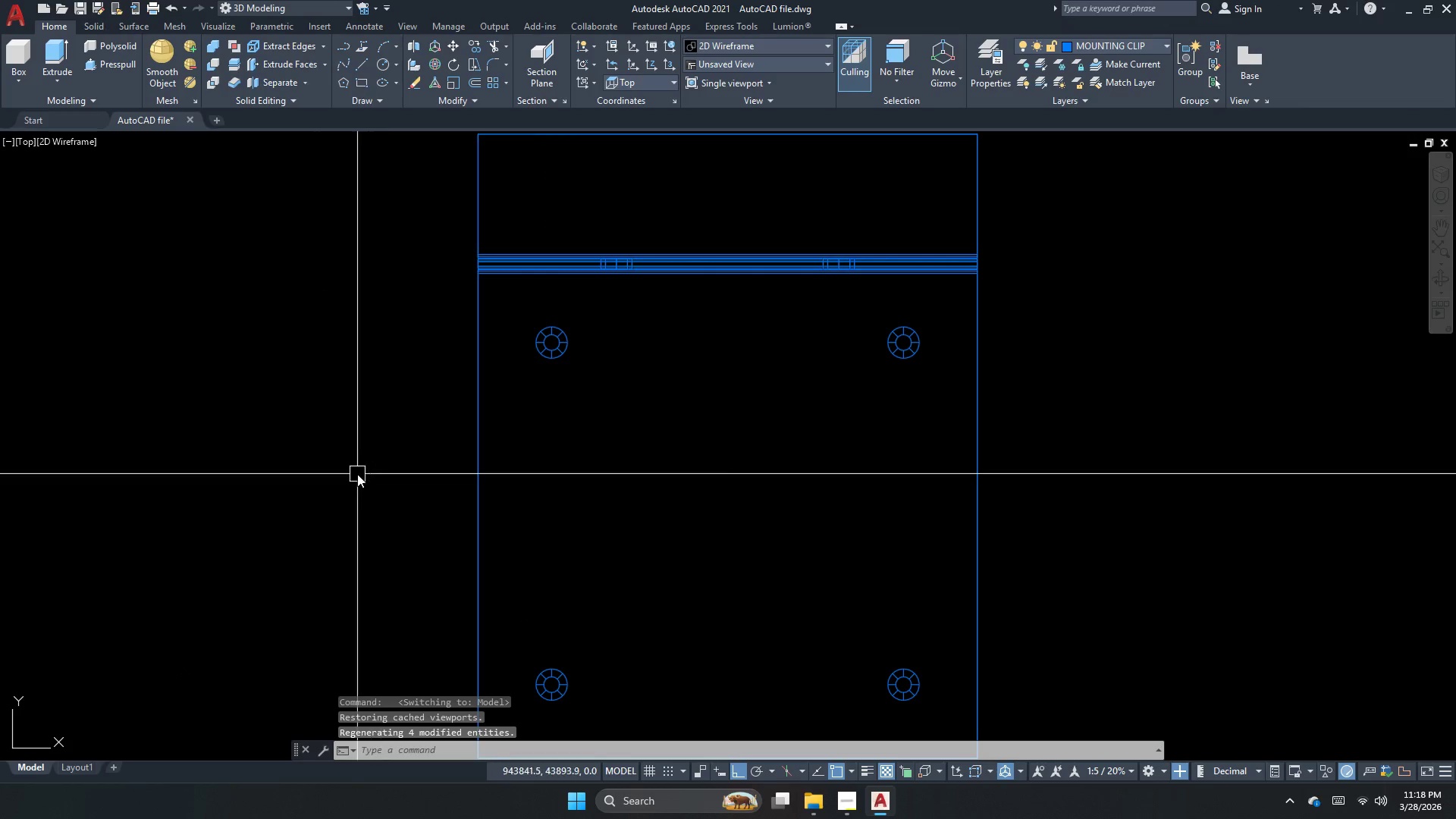 
scroll: coordinate [353, 478], scroll_direction: down, amount: 1.0
 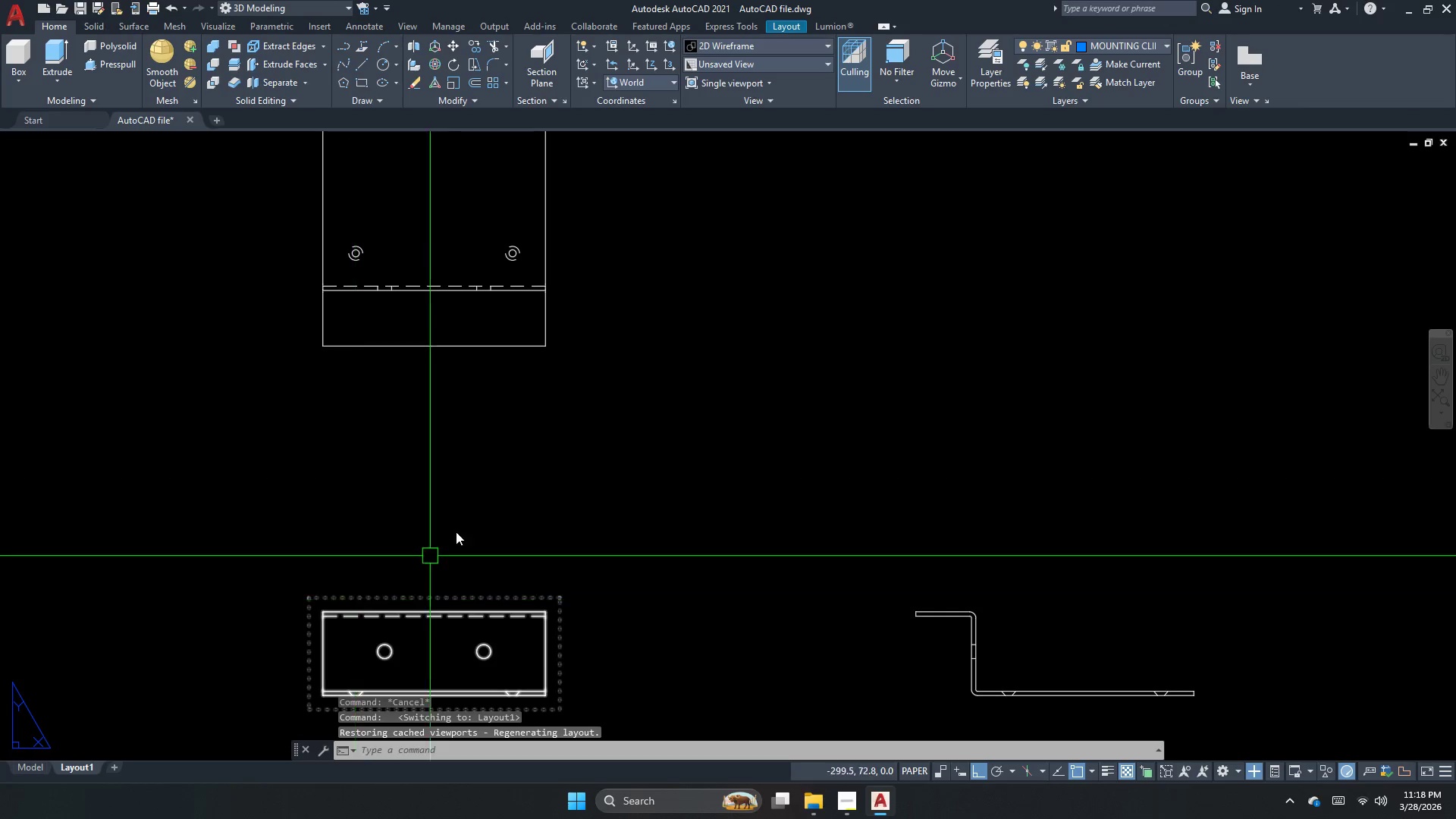 
scroll: coordinate [460, 642], scroll_direction: up, amount: 1.0
 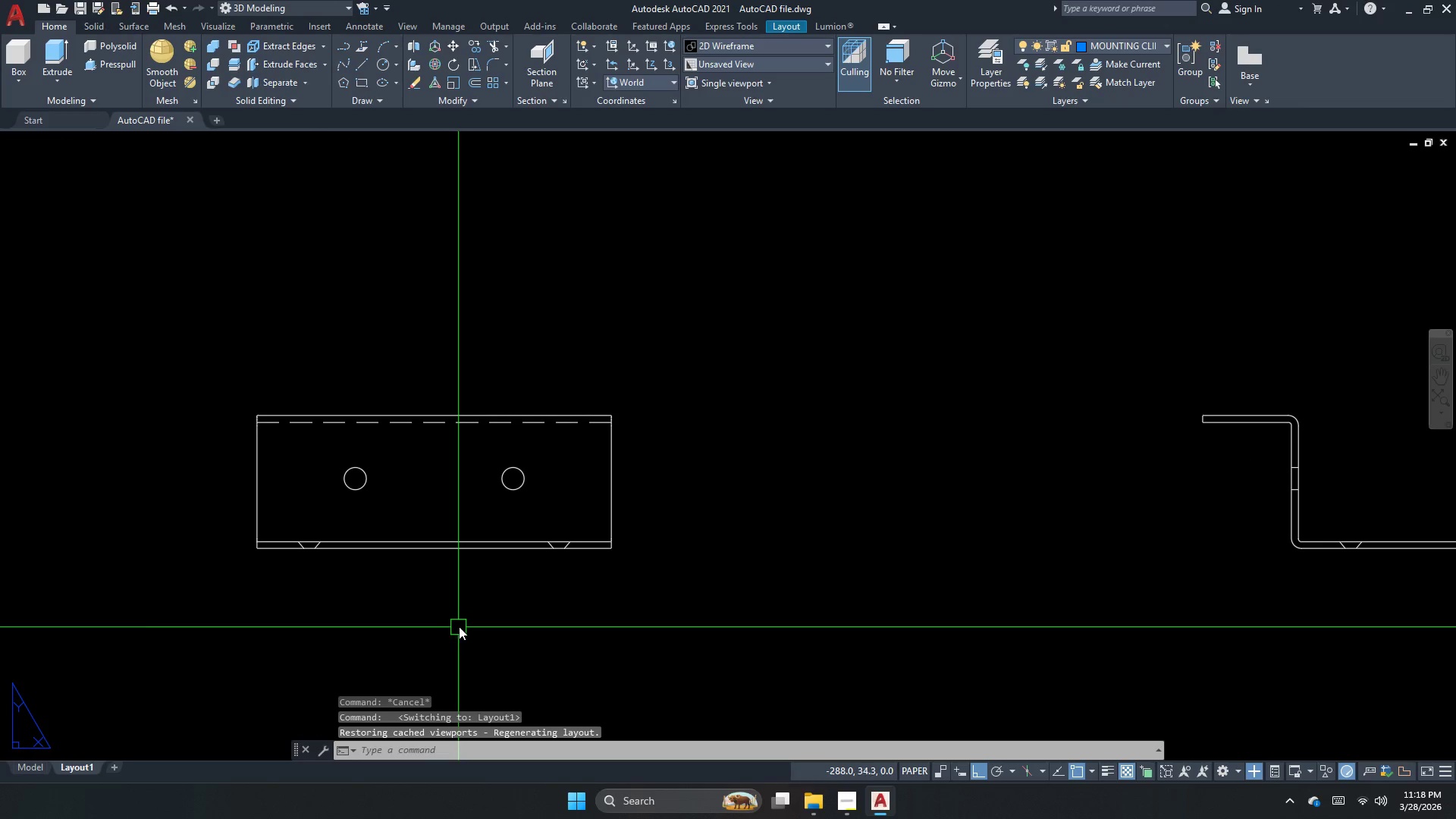 
scroll: coordinate [461, 622], scroll_direction: down, amount: 1.0
 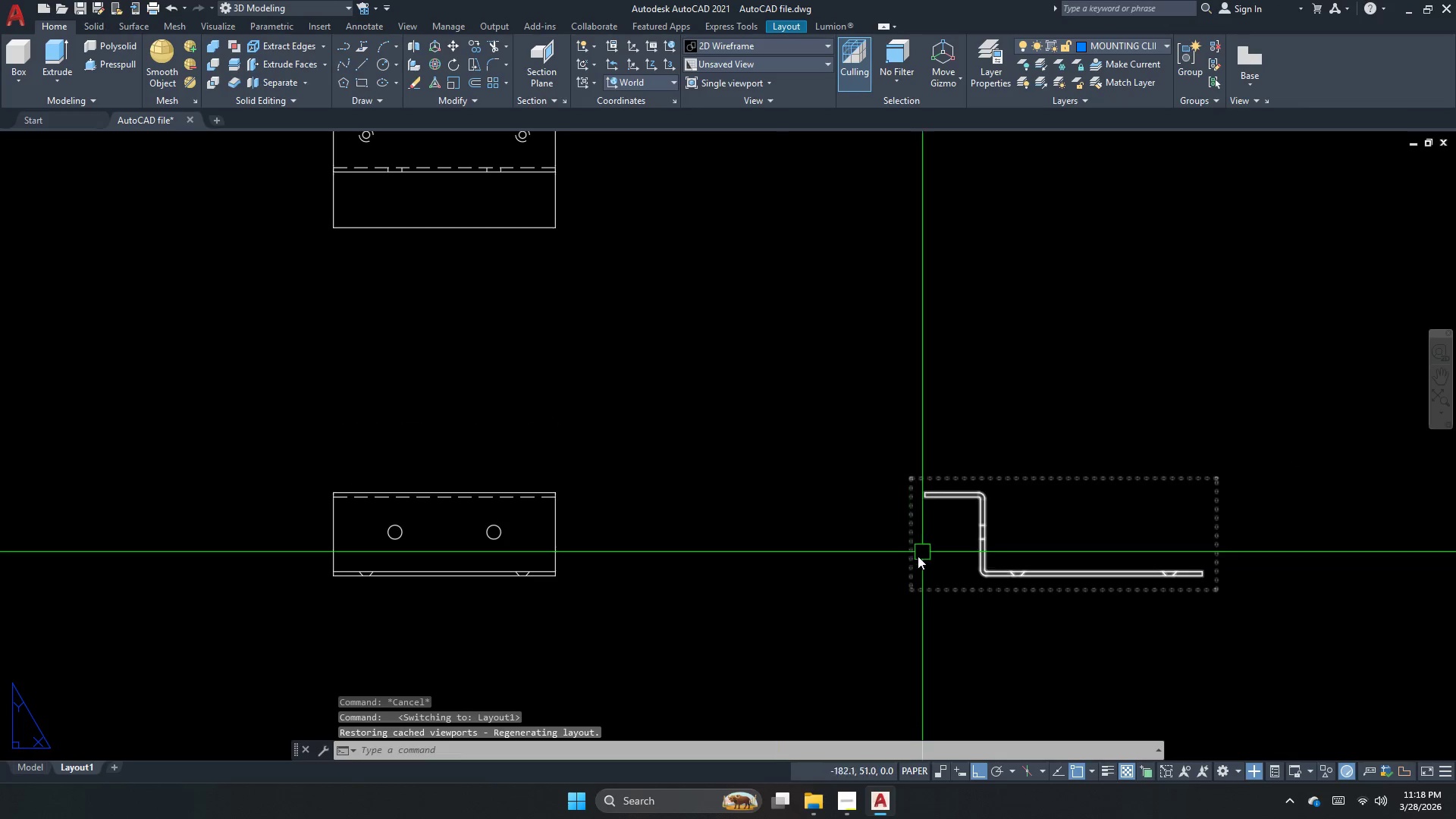 
left_click_drag(start_coordinate=[1014, 629], to_coordinate=[1010, 581])
 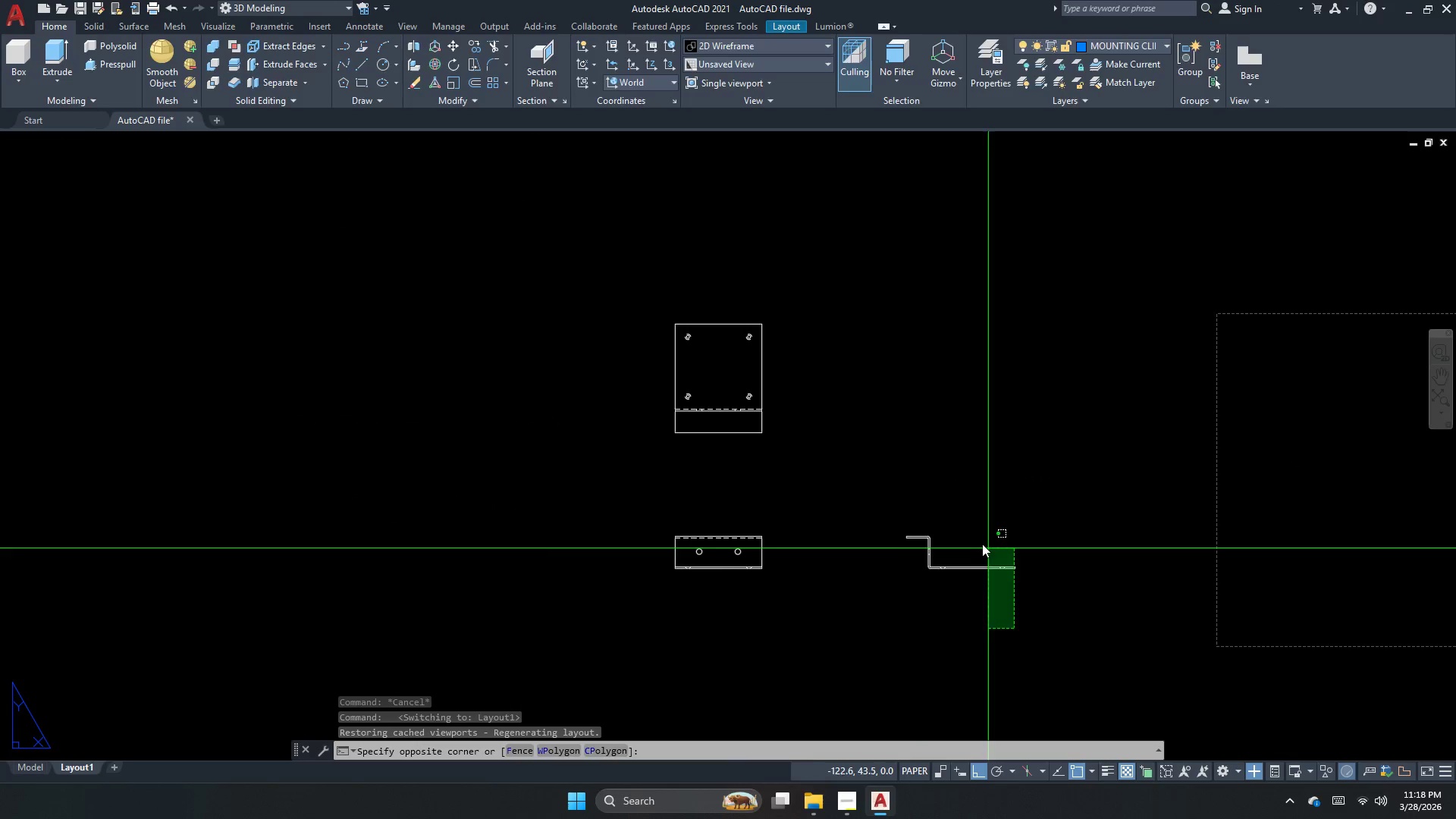 
double_click([973, 537])
 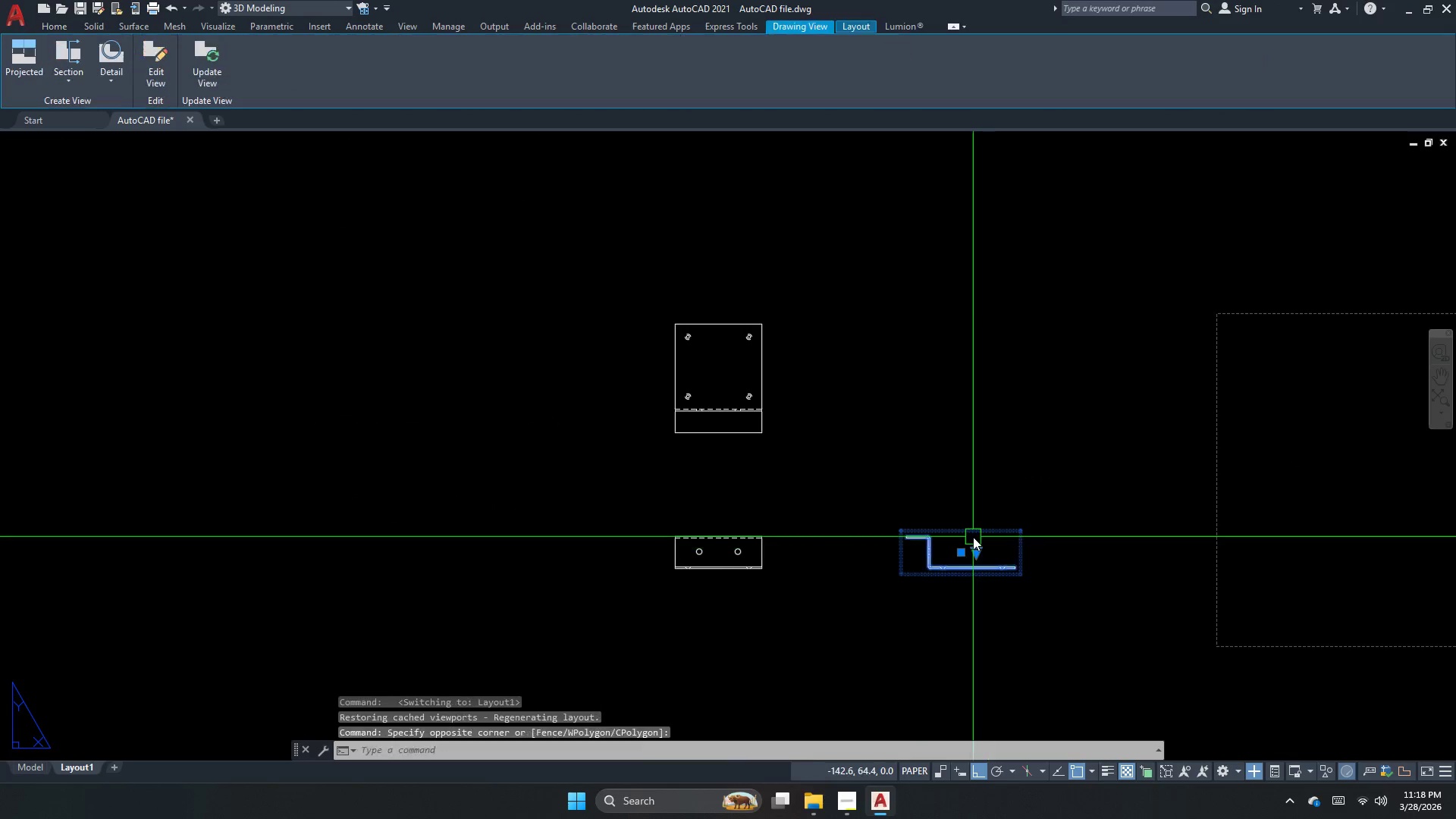 
scroll: coordinate [895, 565], scroll_direction: down, amount: 2.0
 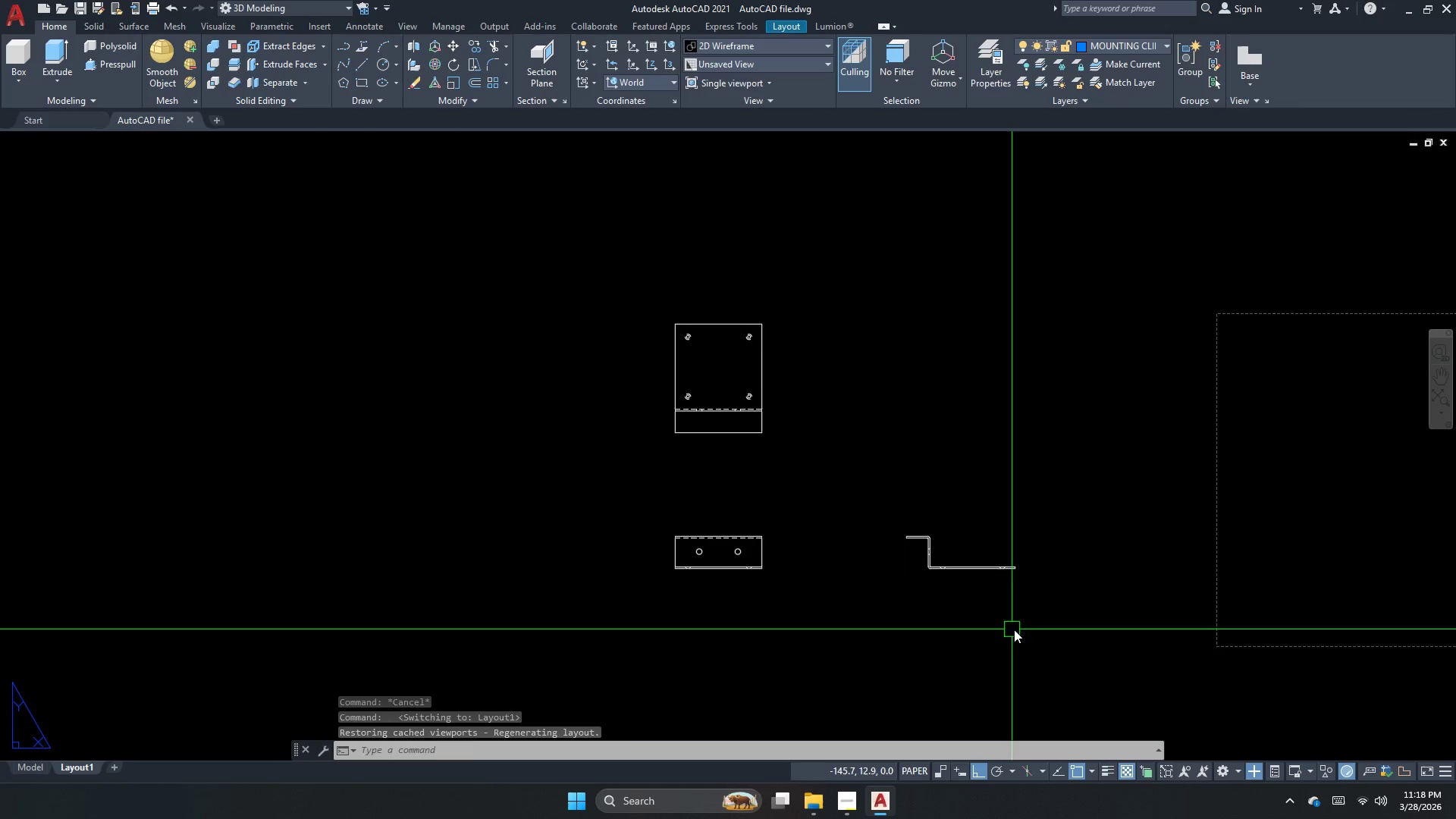 
key(E)
 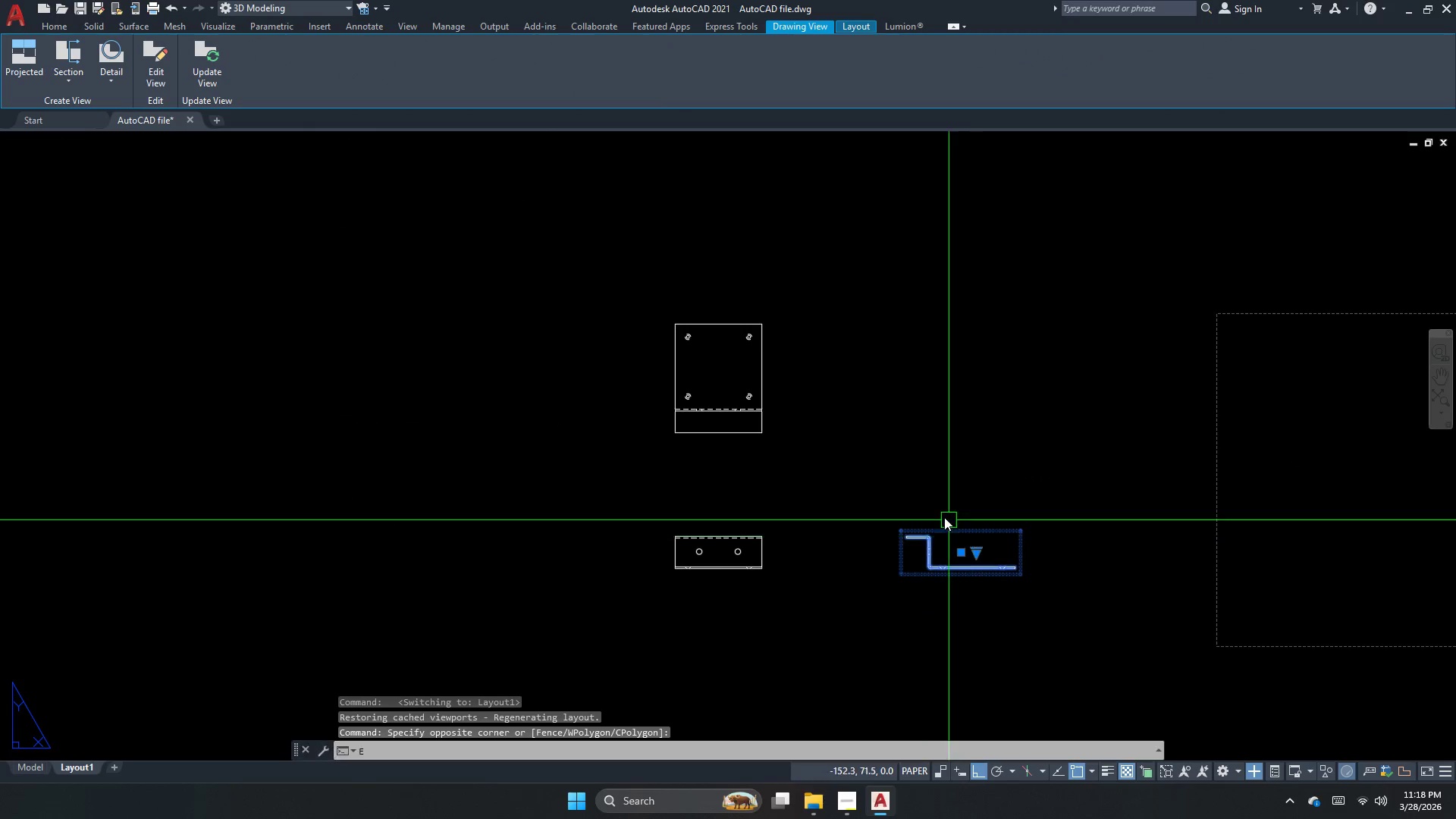 
key(Space)
 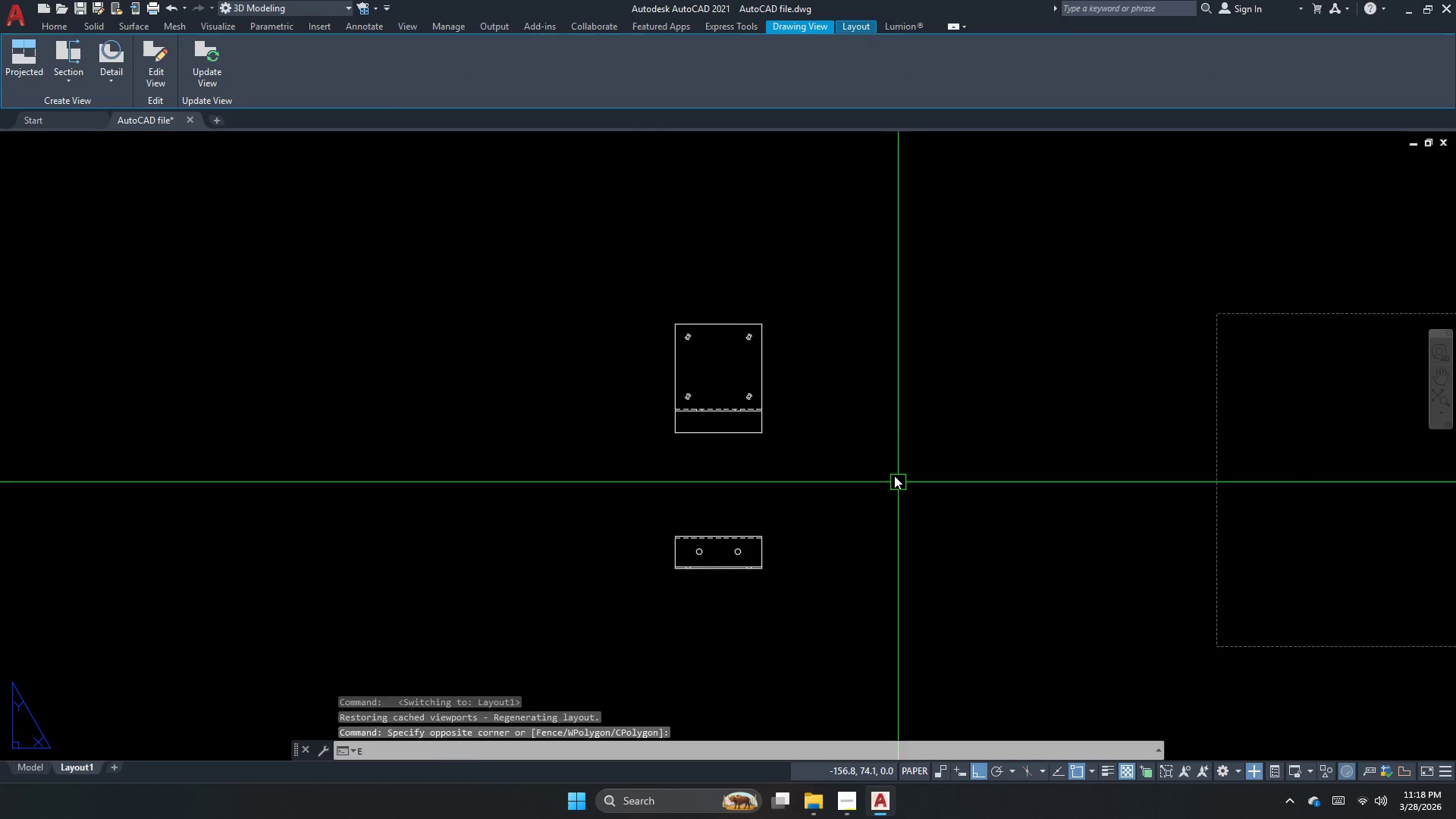 
left_click_drag(start_coordinate=[886, 475], to_coordinate=[819, 456])
 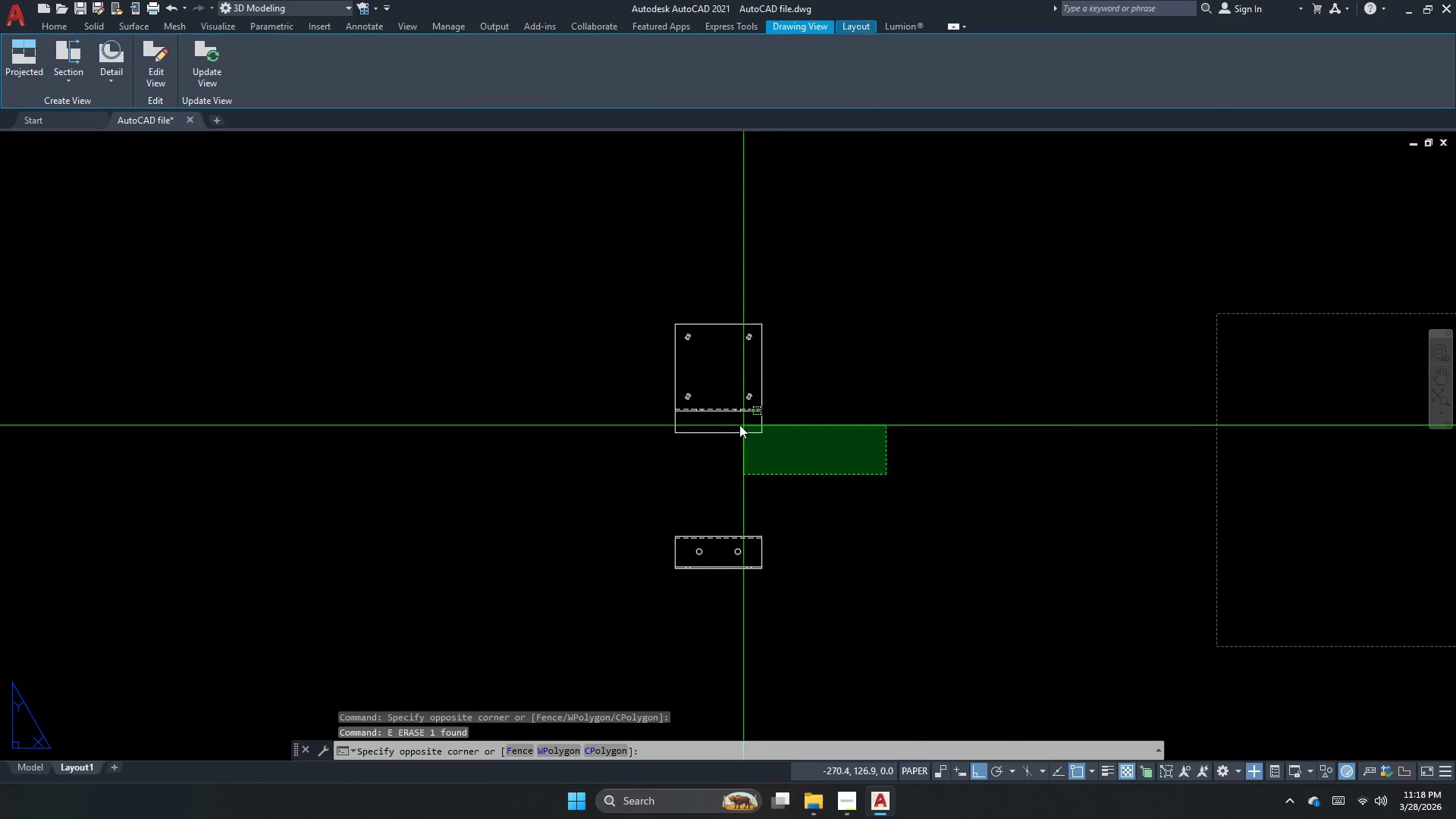 
left_click_drag(start_coordinate=[739, 425], to_coordinate=[727, 425])
 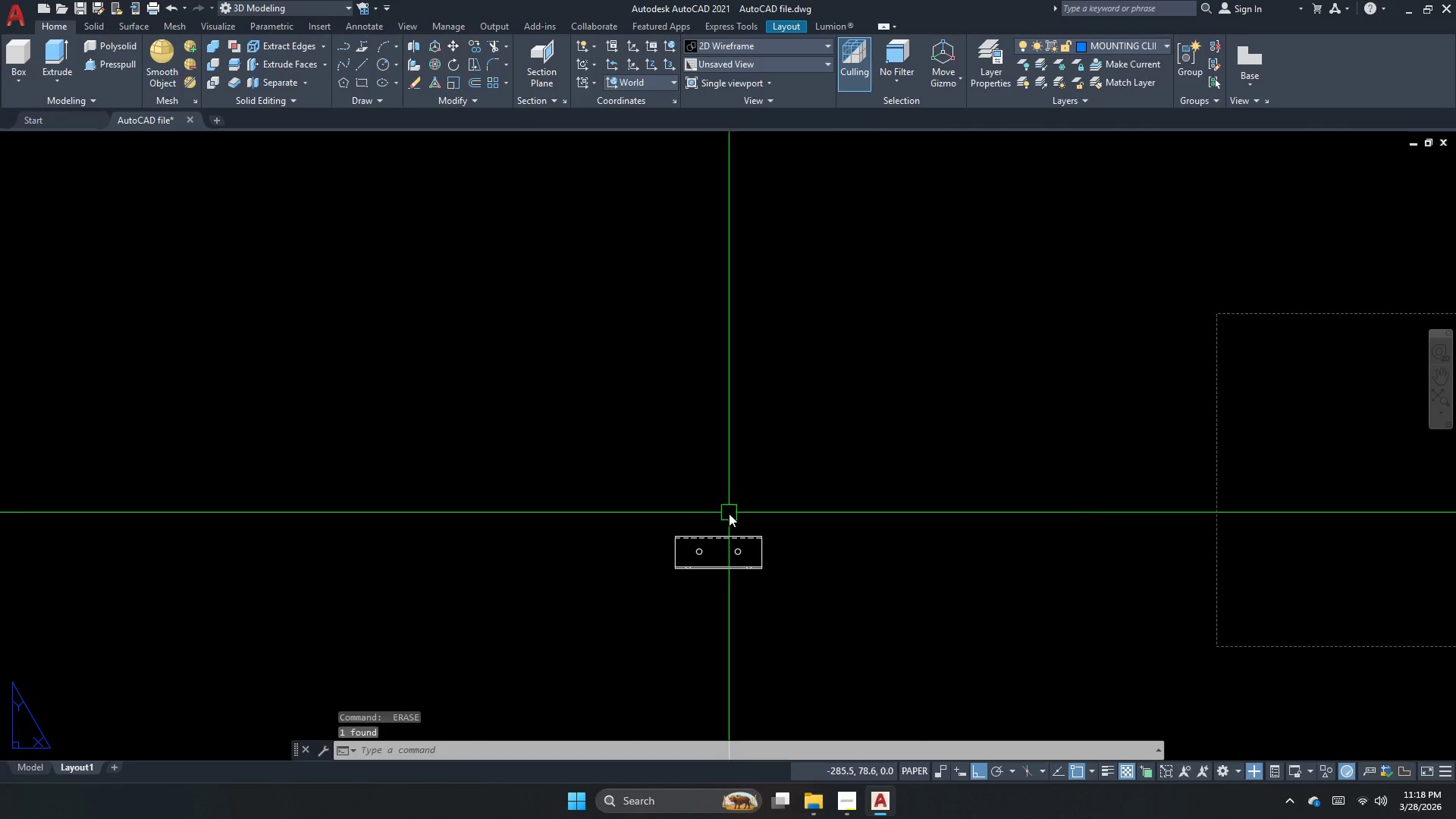 
key(Space)
 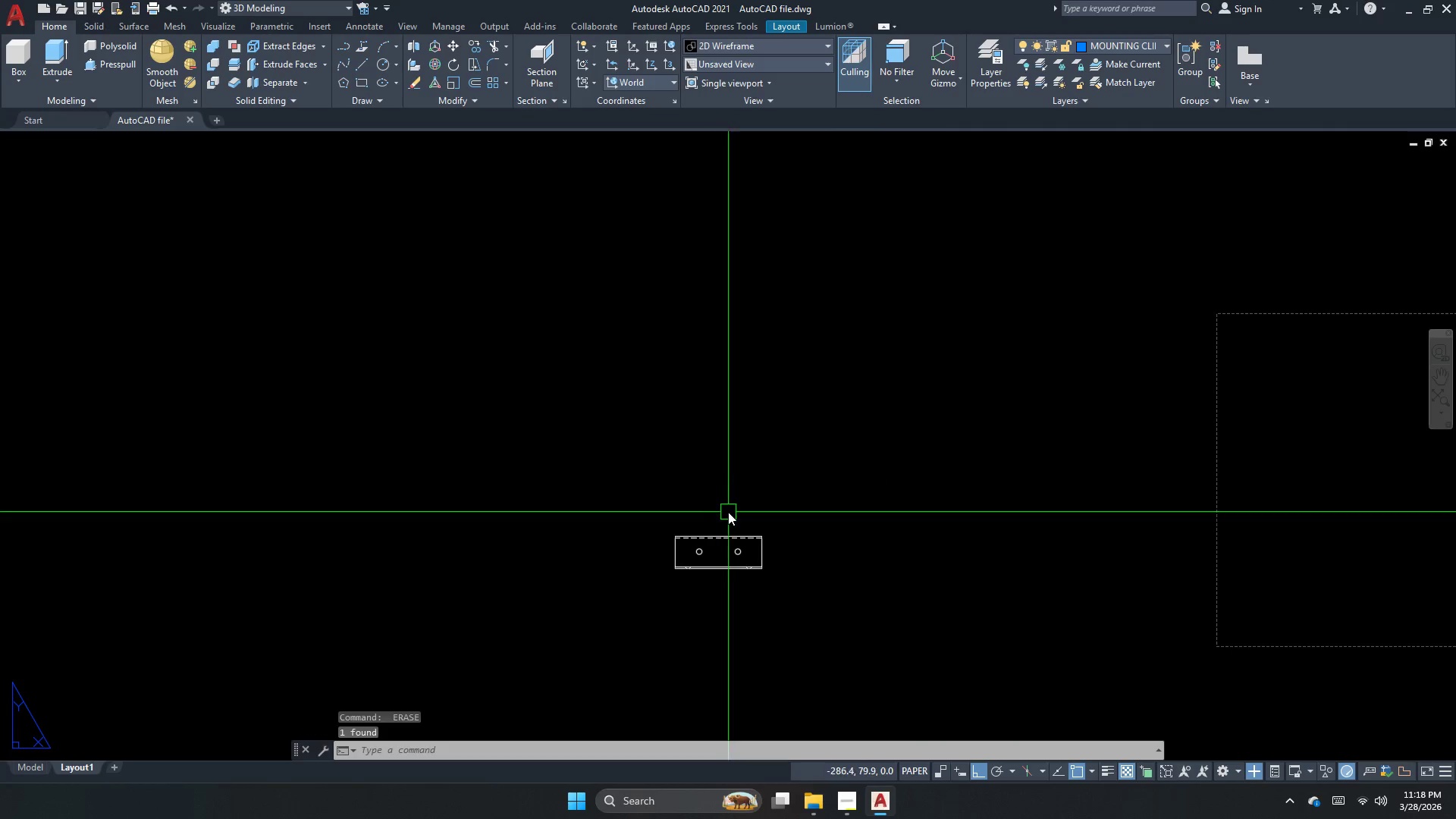 
left_click_drag(start_coordinate=[730, 516], to_coordinate=[730, 519])
 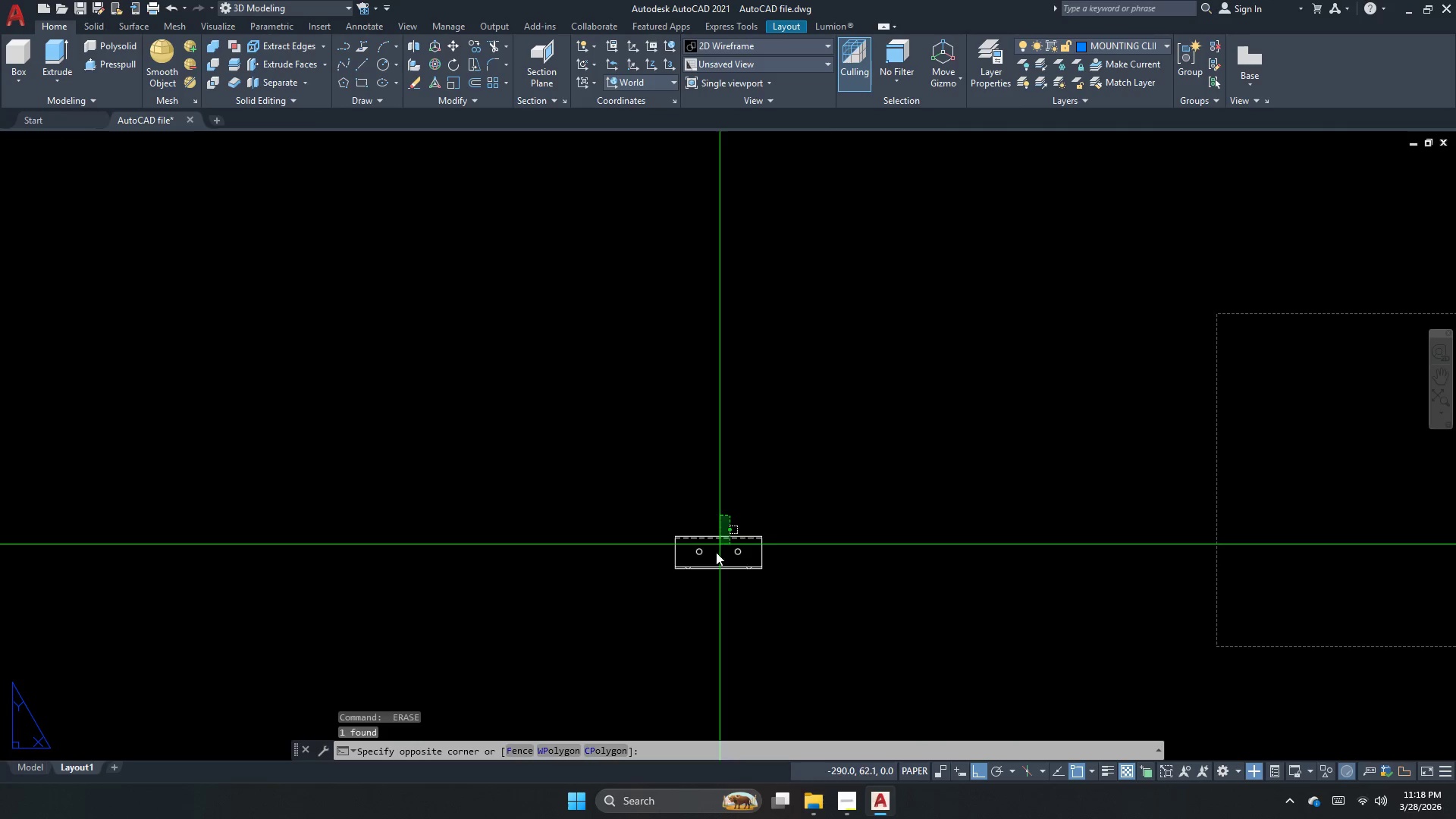 
double_click([712, 561])
 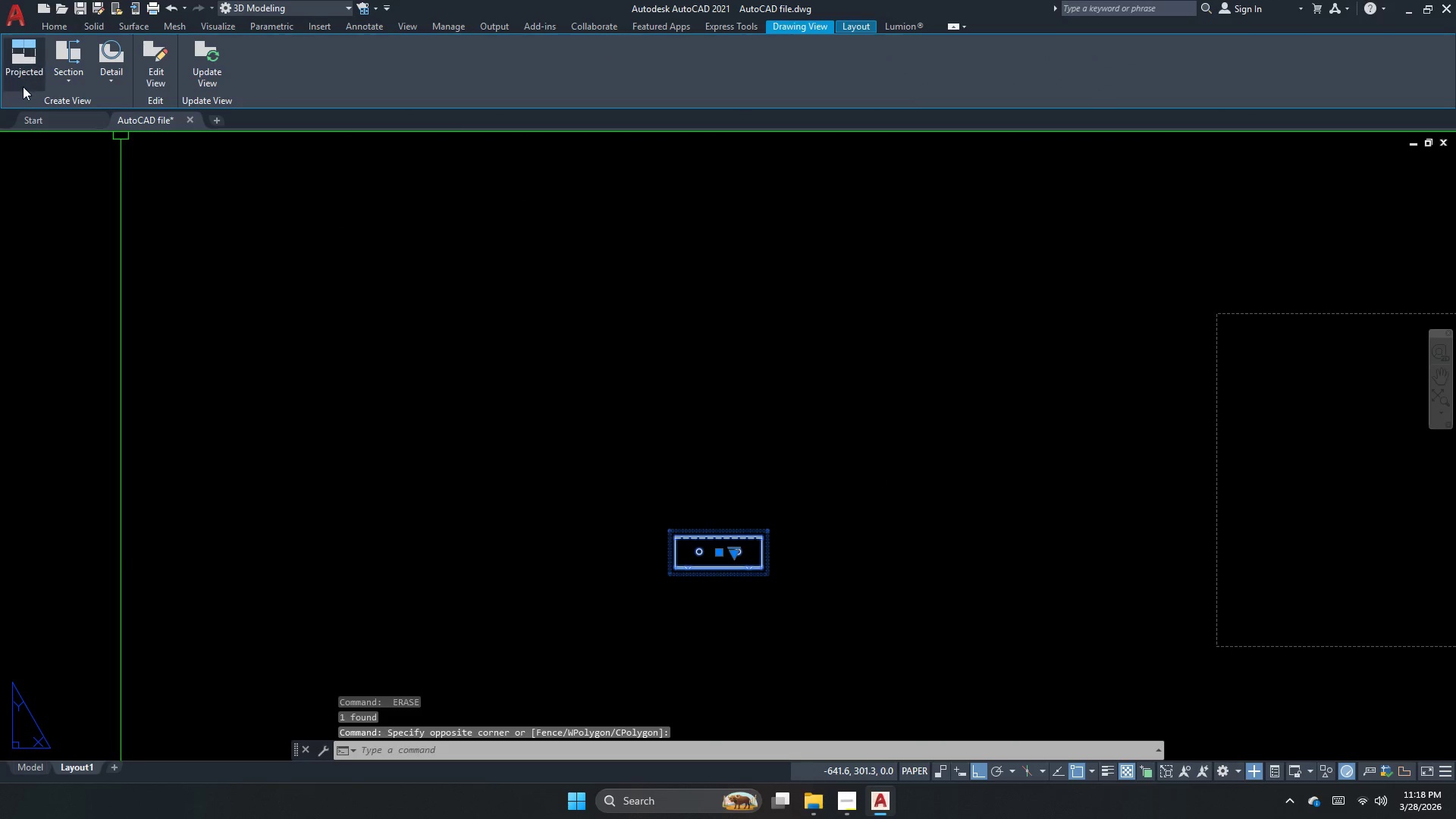 
left_click([18, 78])
 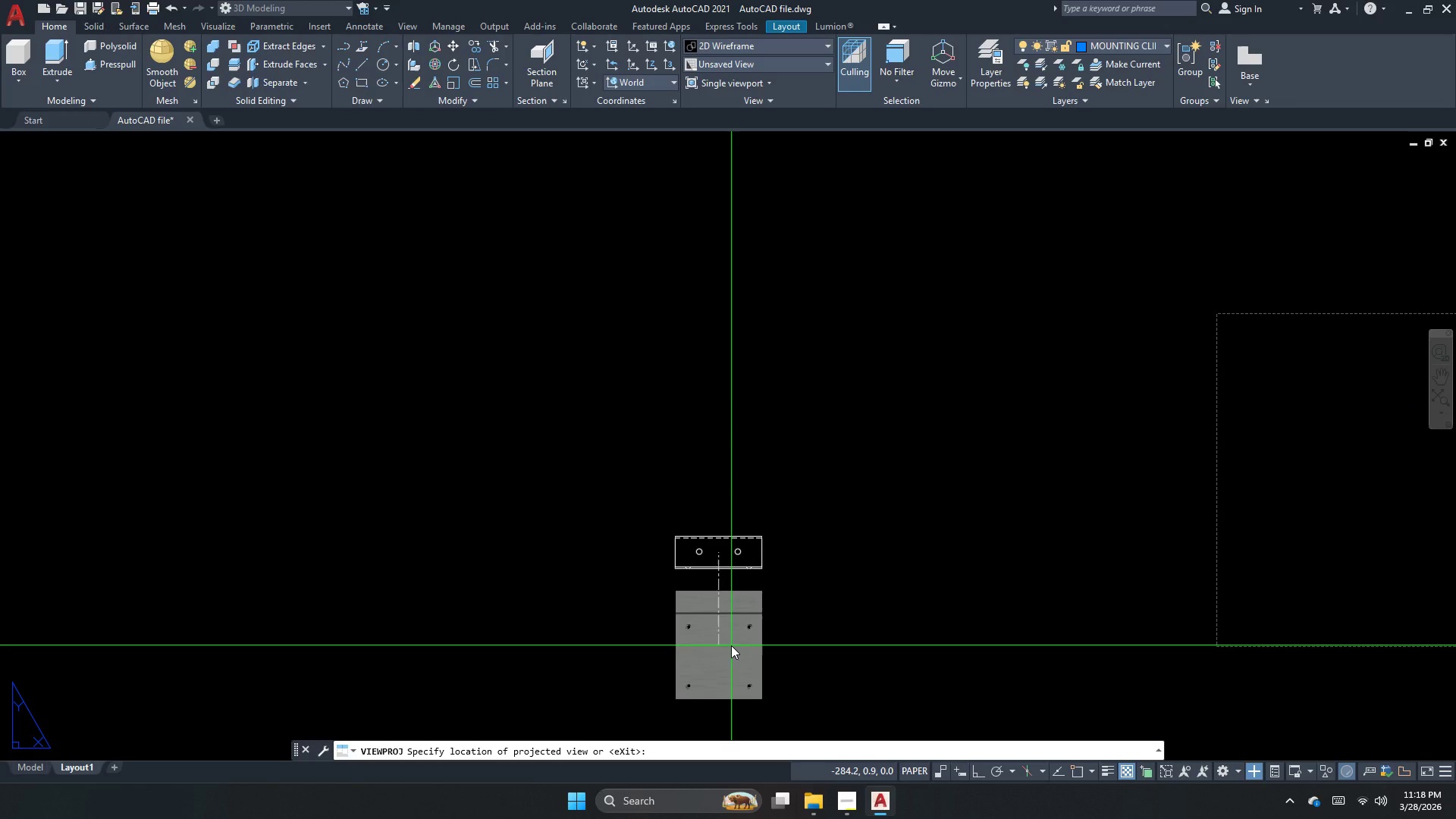 
wait(6.19)
 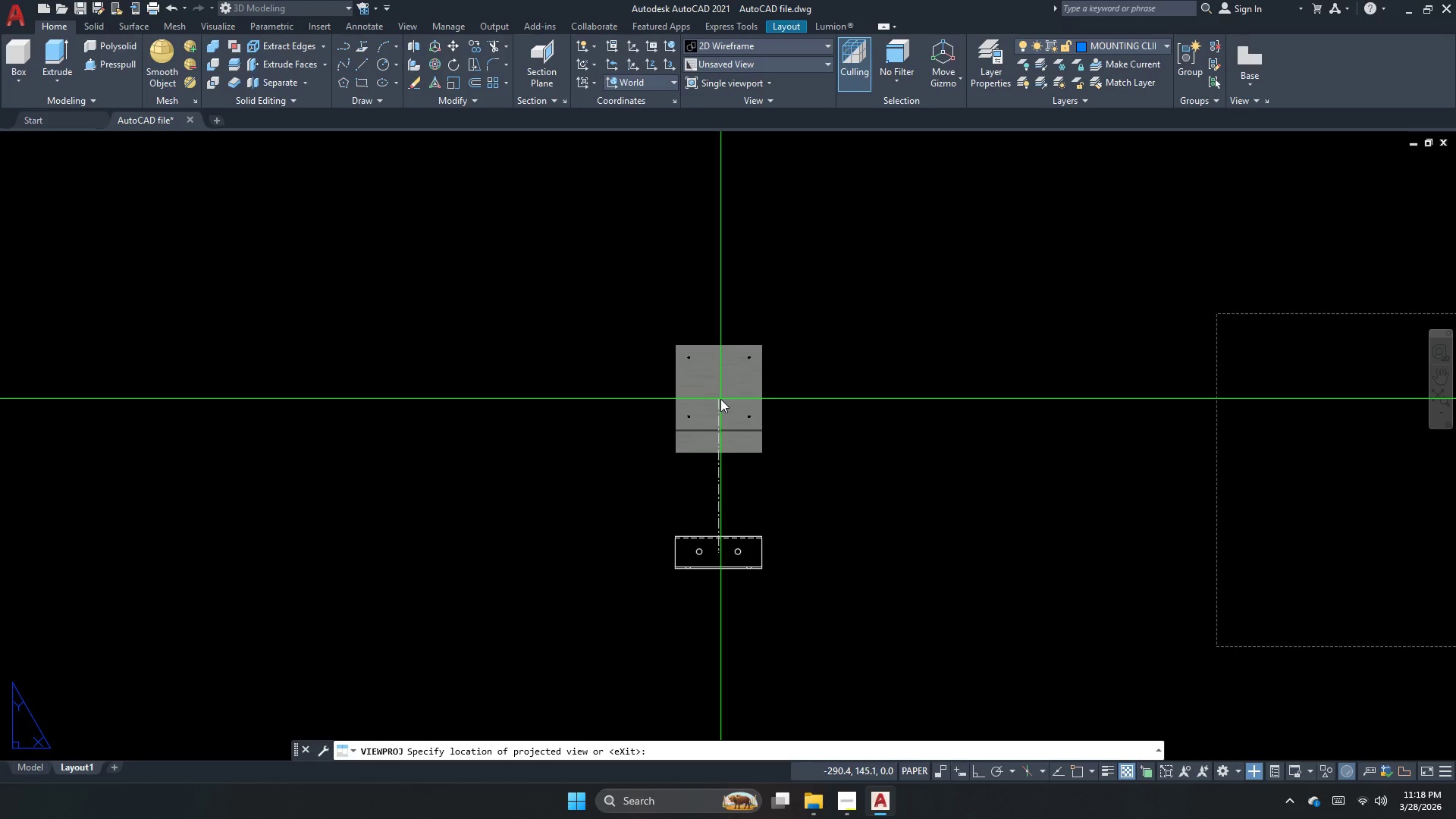 
scroll: coordinate [719, 322], scroll_direction: down, amount: 1.0
 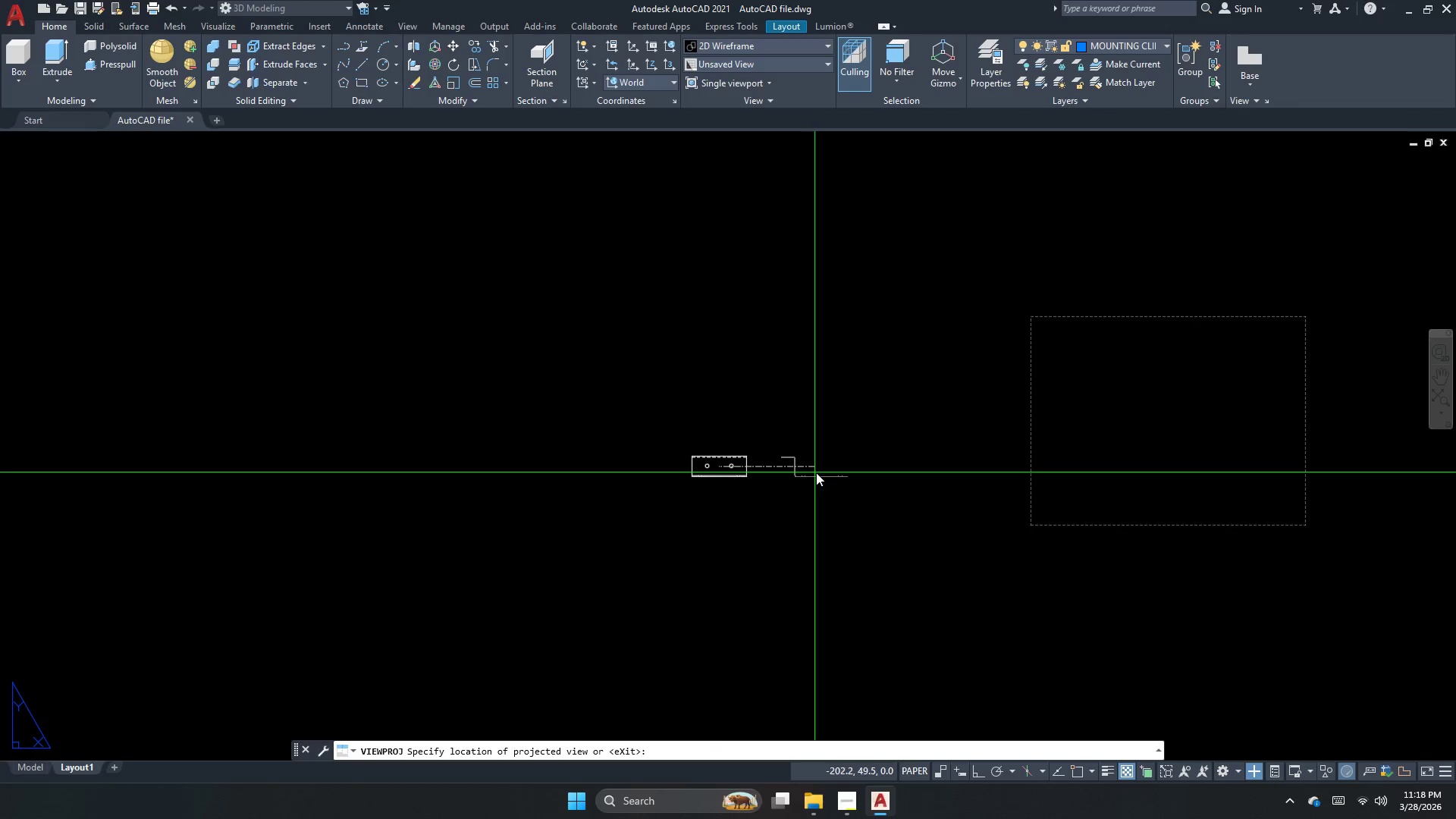 
left_click([851, 478])
 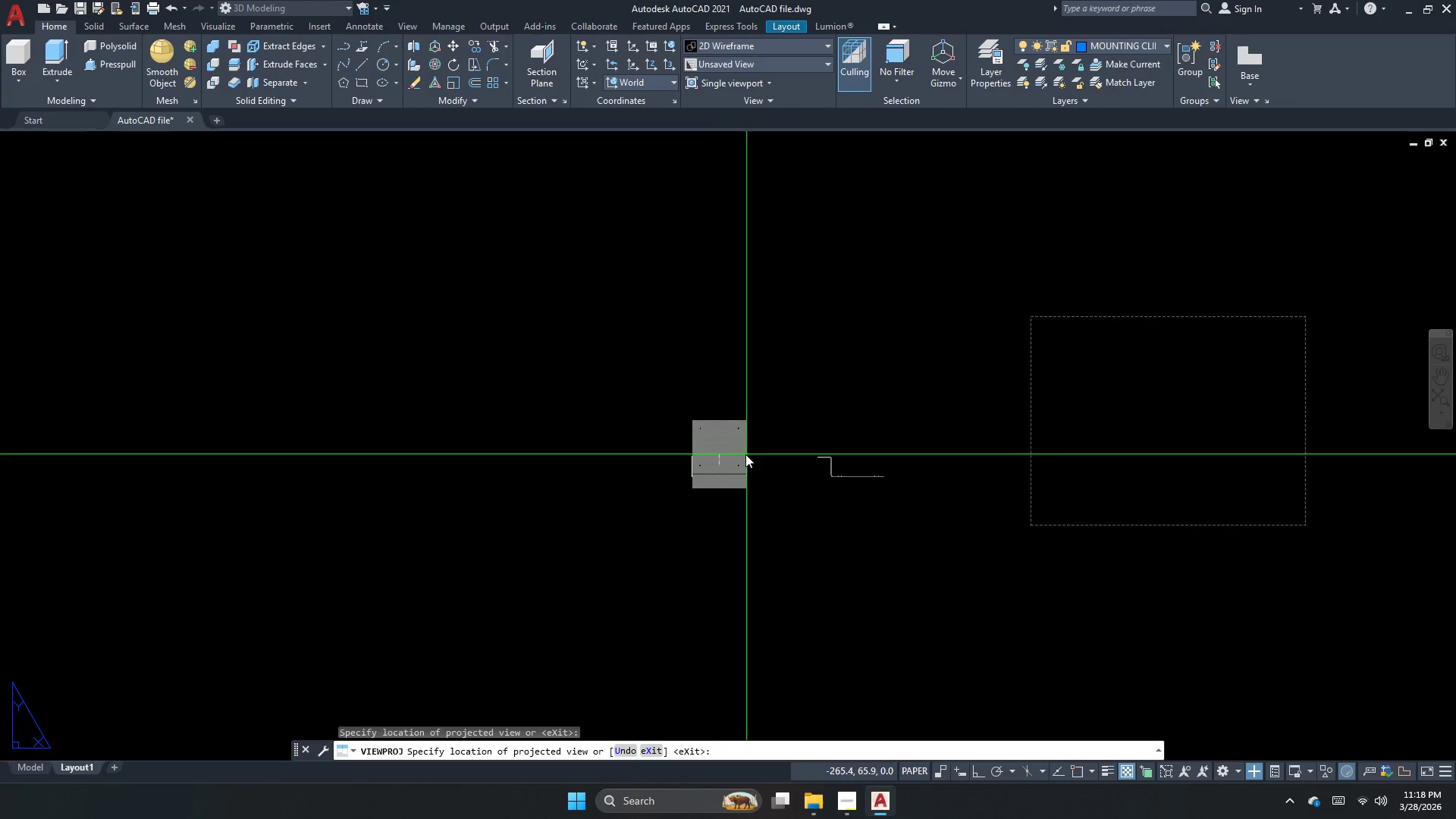 
scroll: coordinate [728, 446], scroll_direction: up, amount: 2.0
 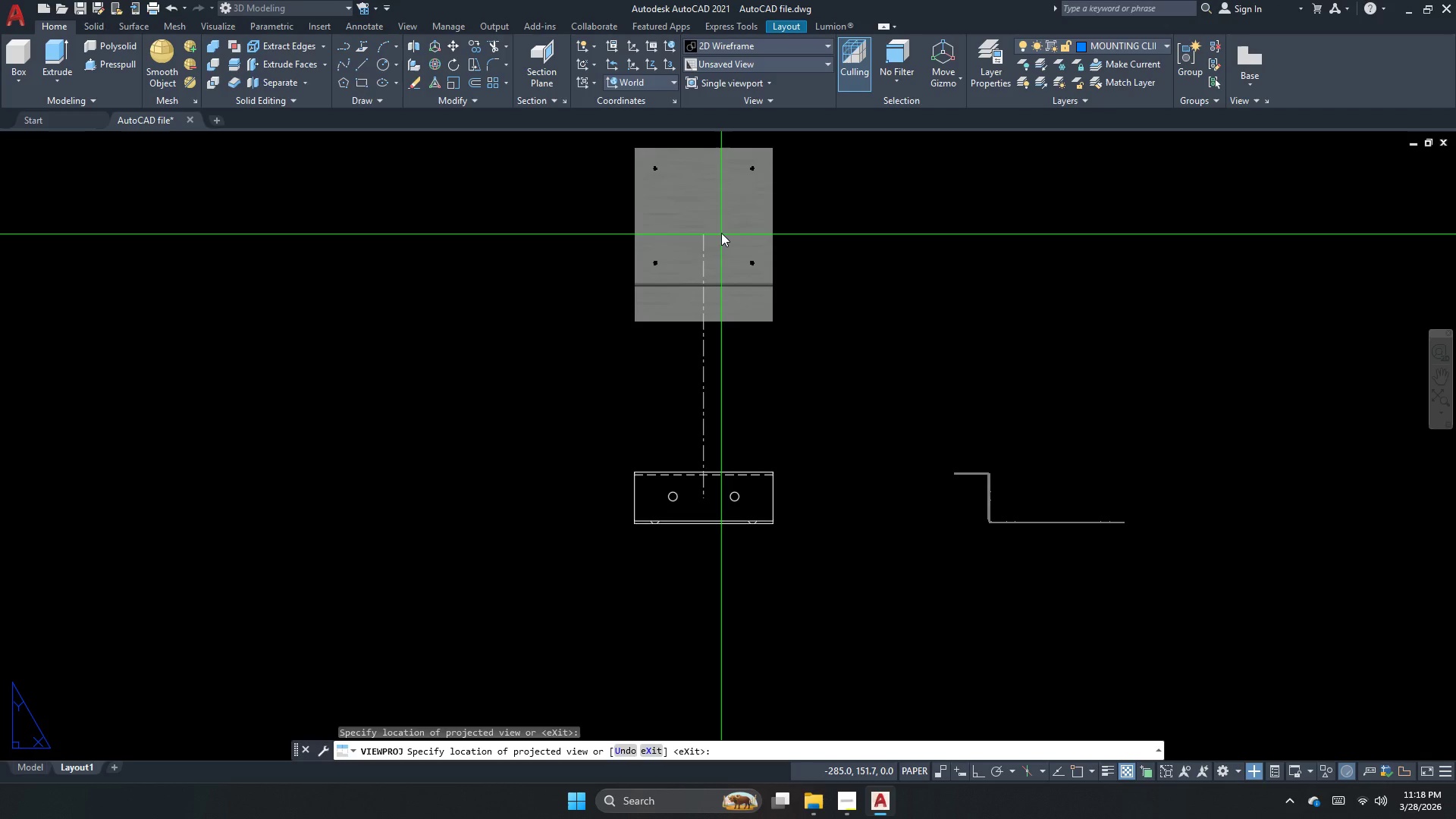 
left_click([721, 232])
 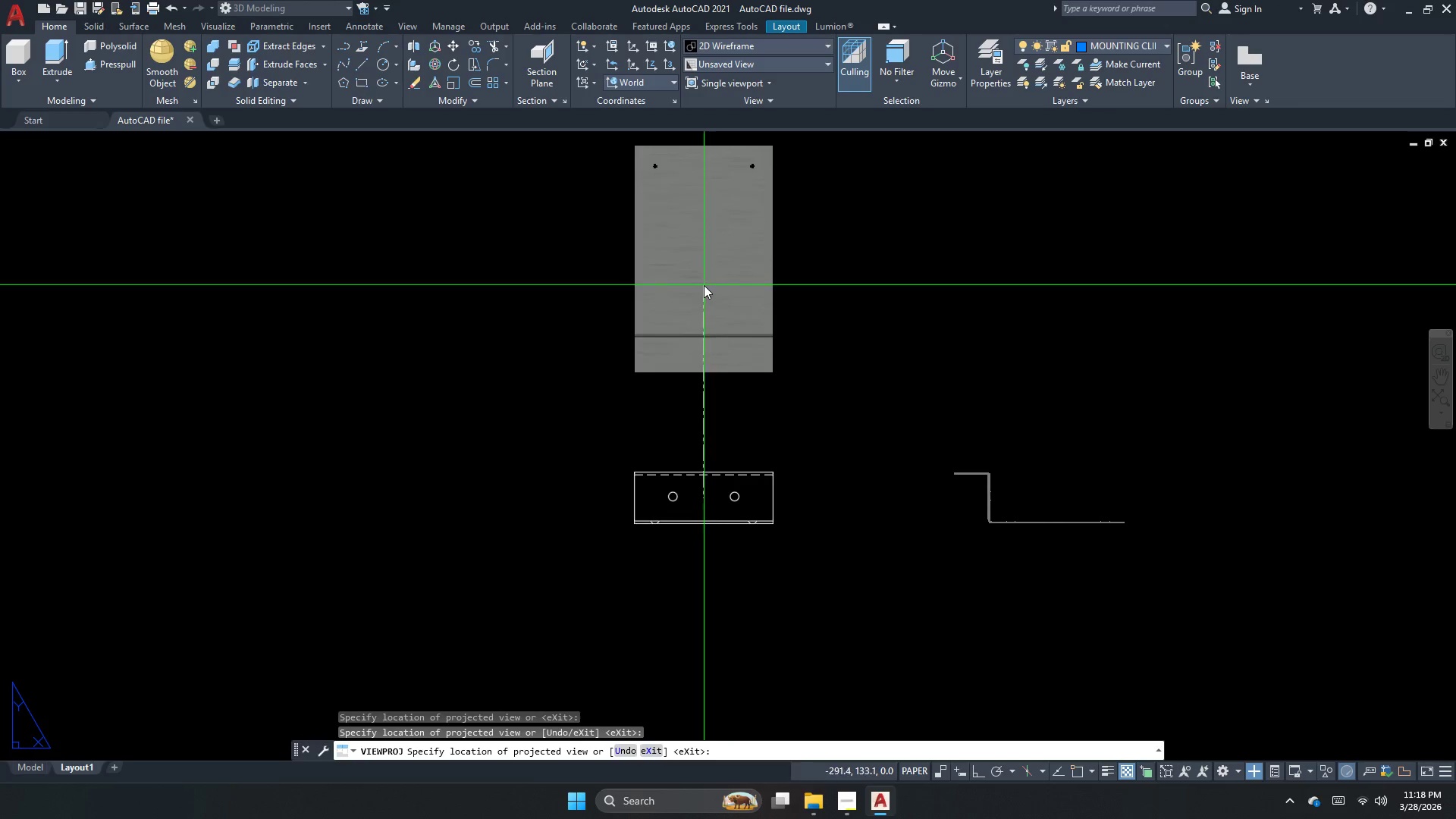 
key(Escape)
 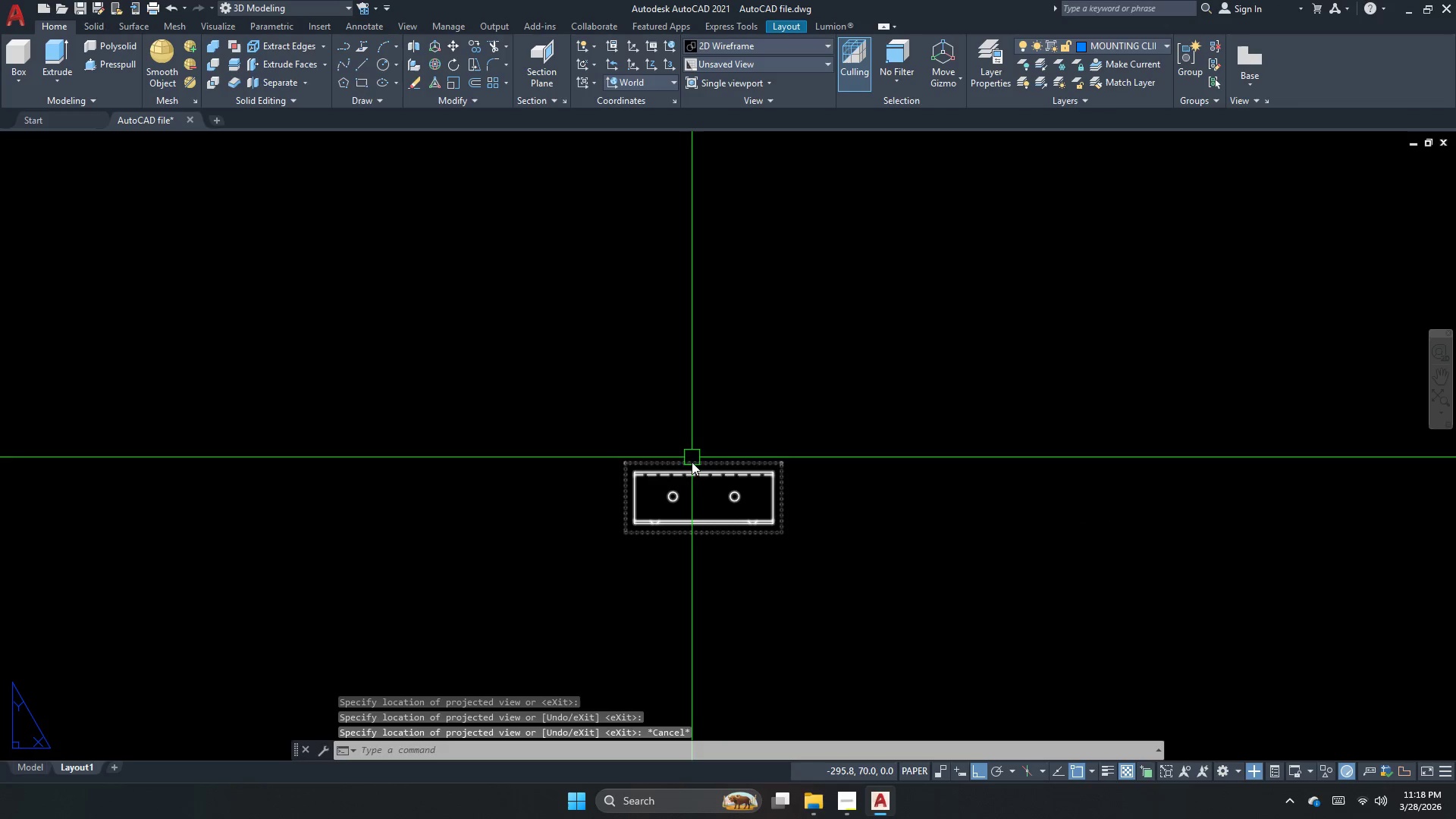 
left_click([692, 481])
 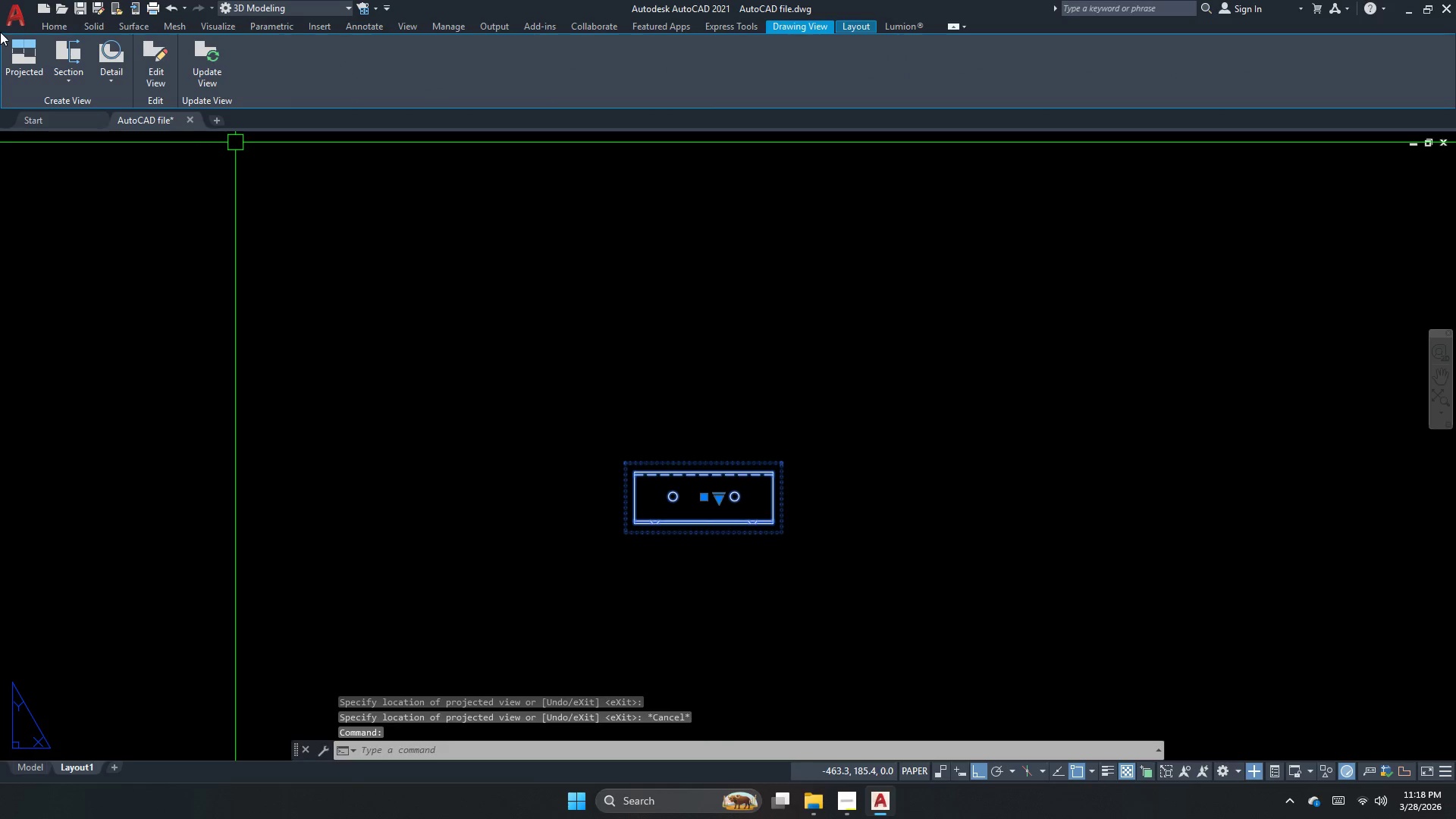 
left_click([30, 67])
 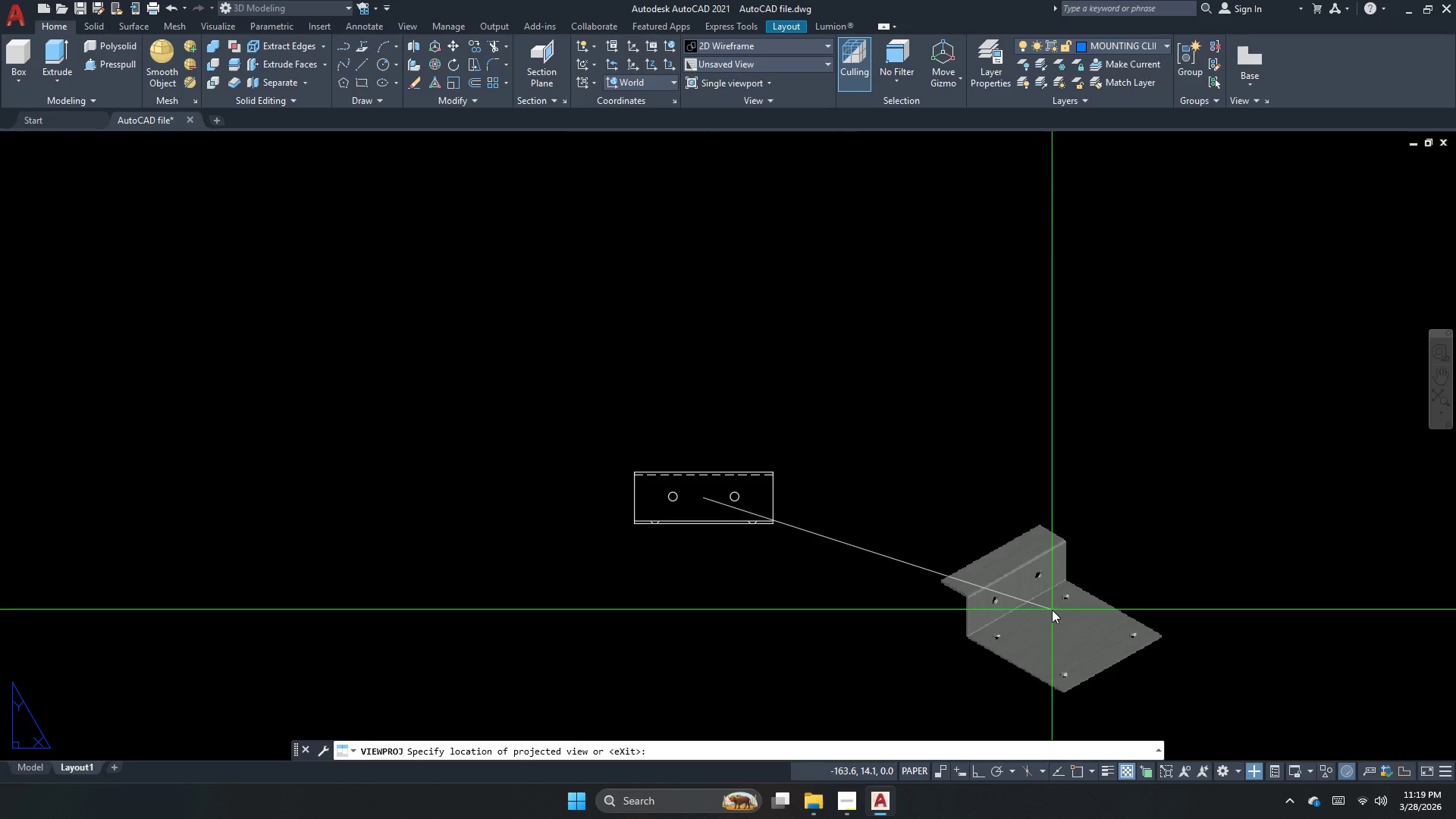 
wait(12.36)
 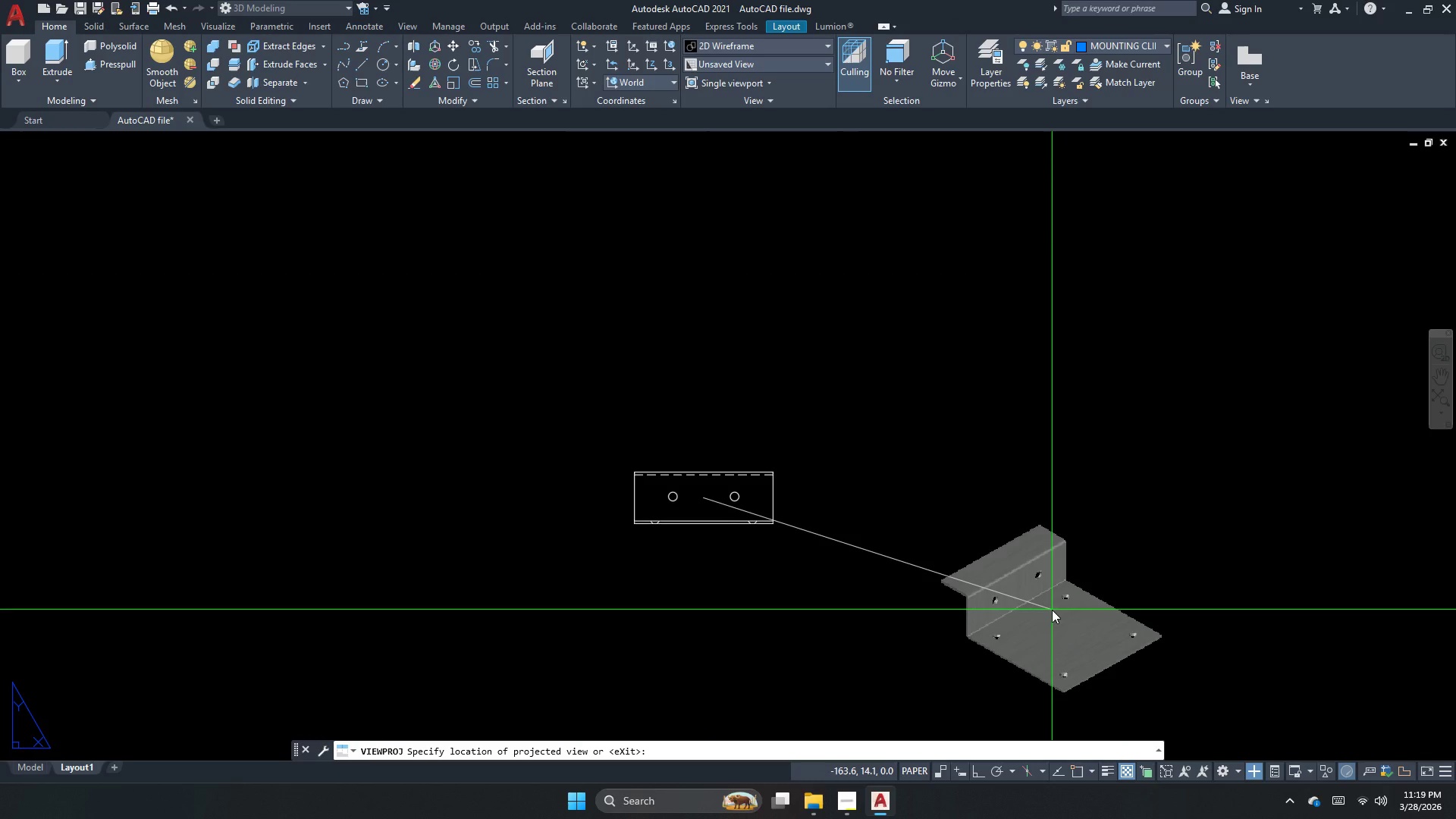 
scroll: coordinate [964, 343], scroll_direction: down, amount: 2.0
 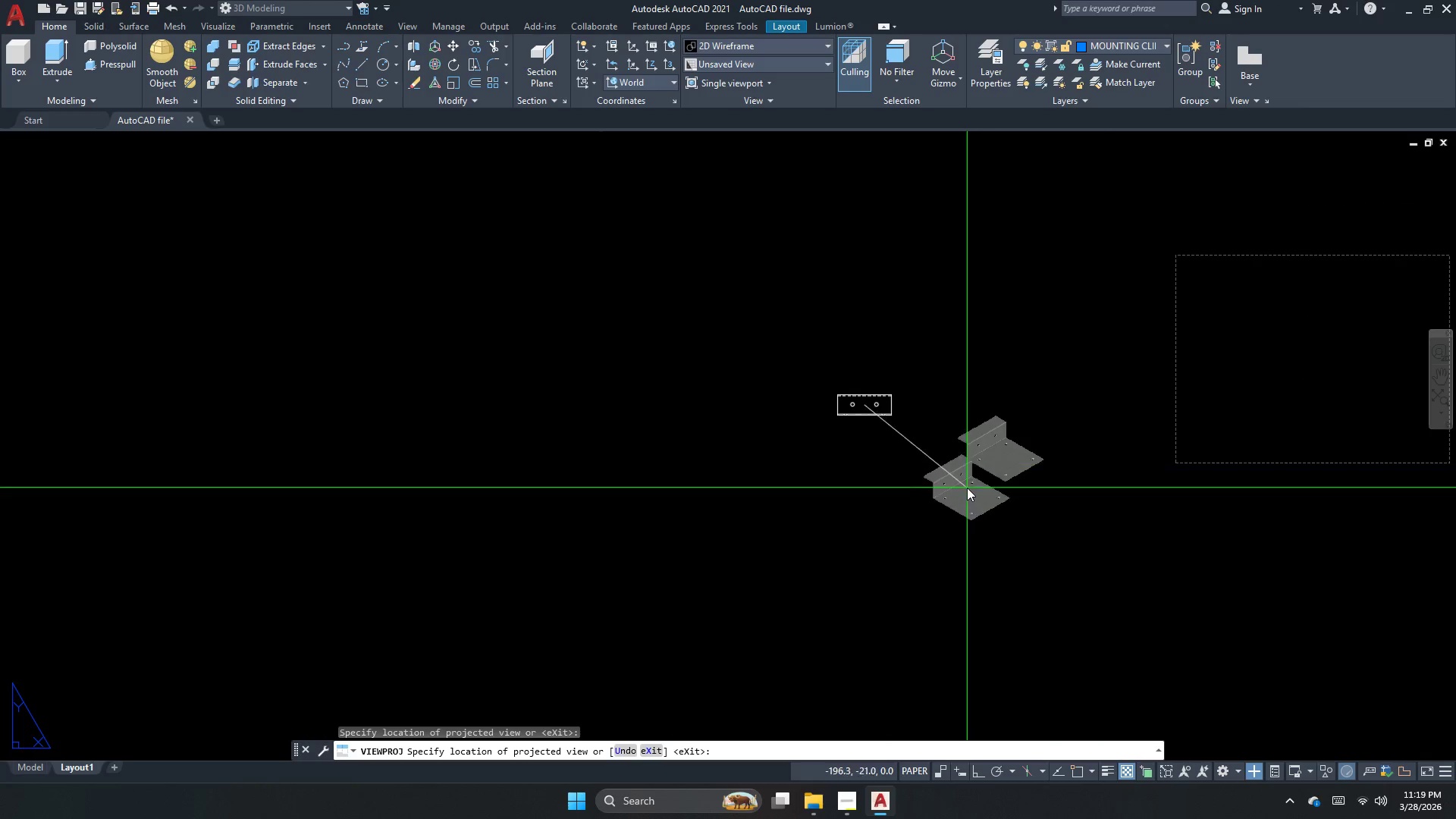 
key(Space)
 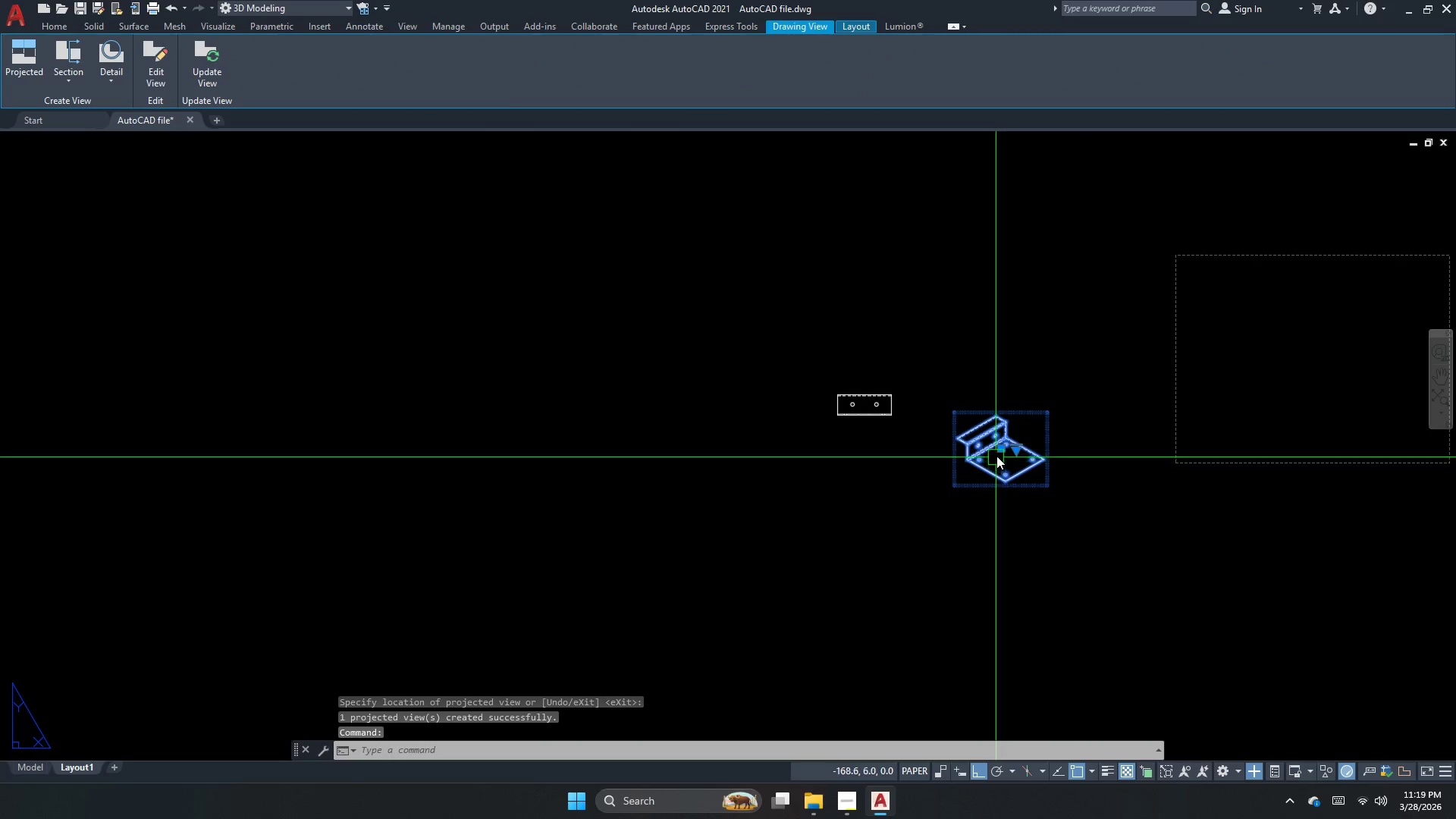 
left_click_drag(start_coordinate=[1001, 449], to_coordinate=[1015, 394])
 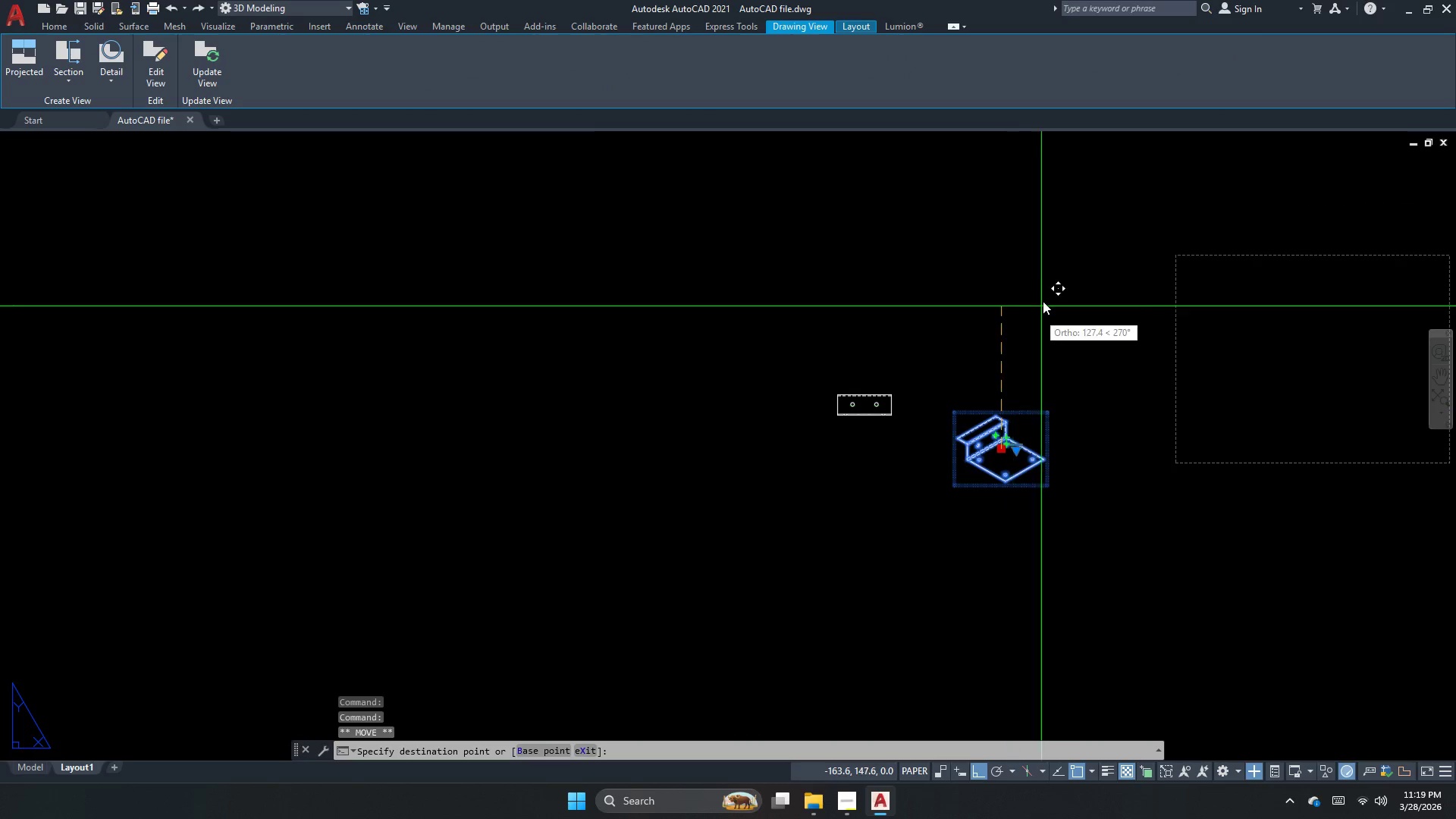 
double_click([1043, 301])
 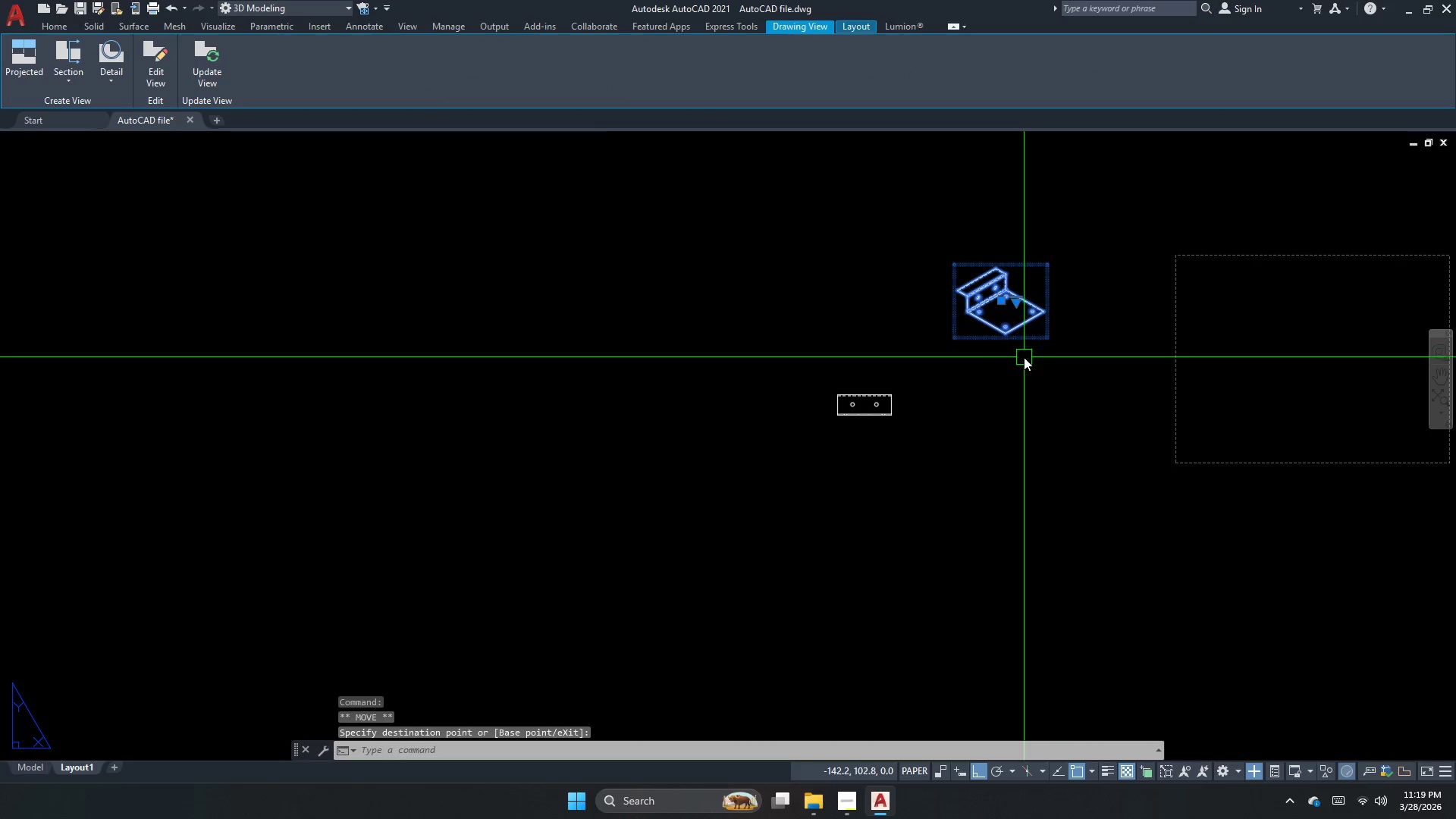 
key(Escape)
 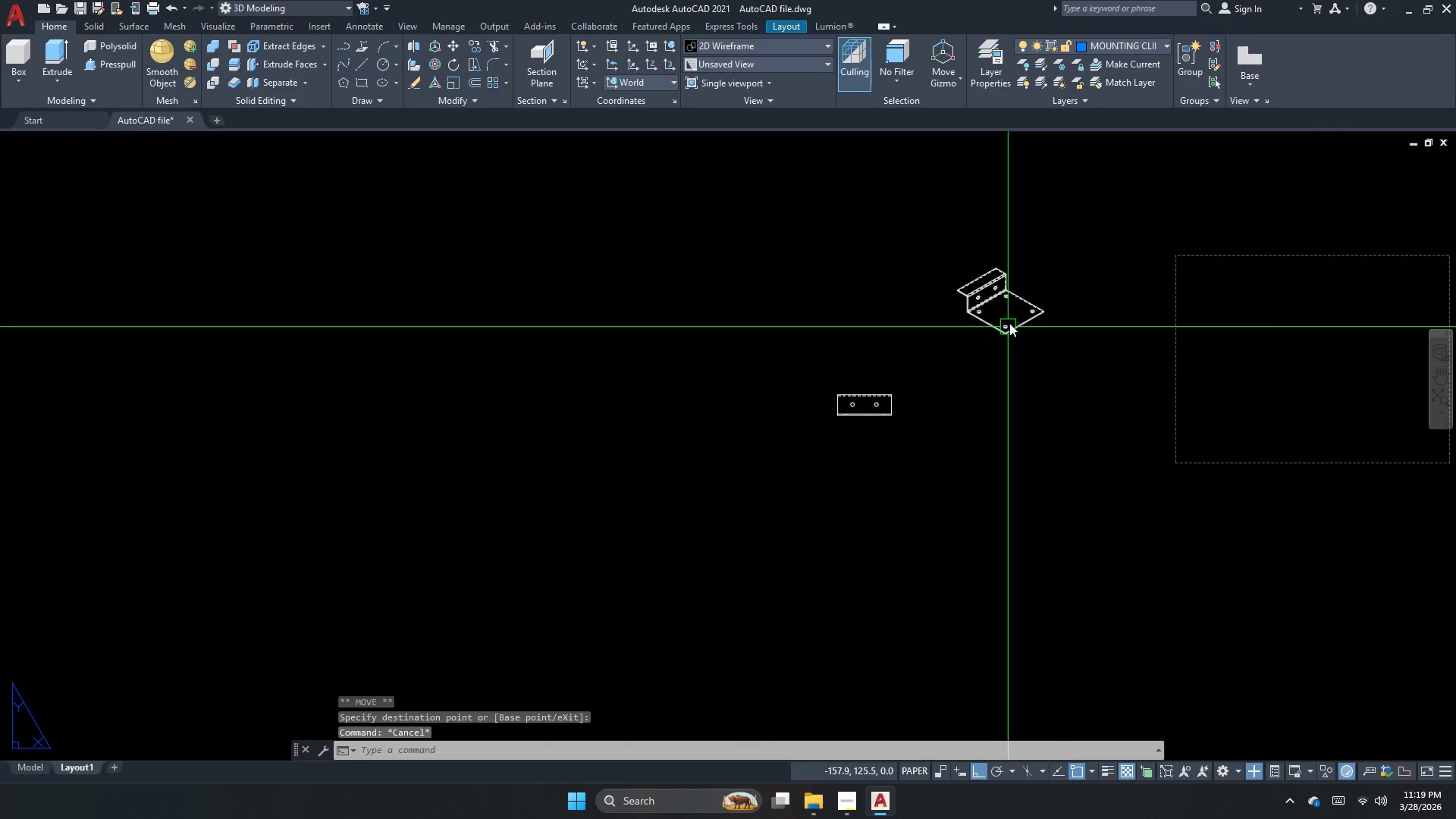 
scroll: coordinate [944, 311], scroll_direction: up, amount: 3.0
 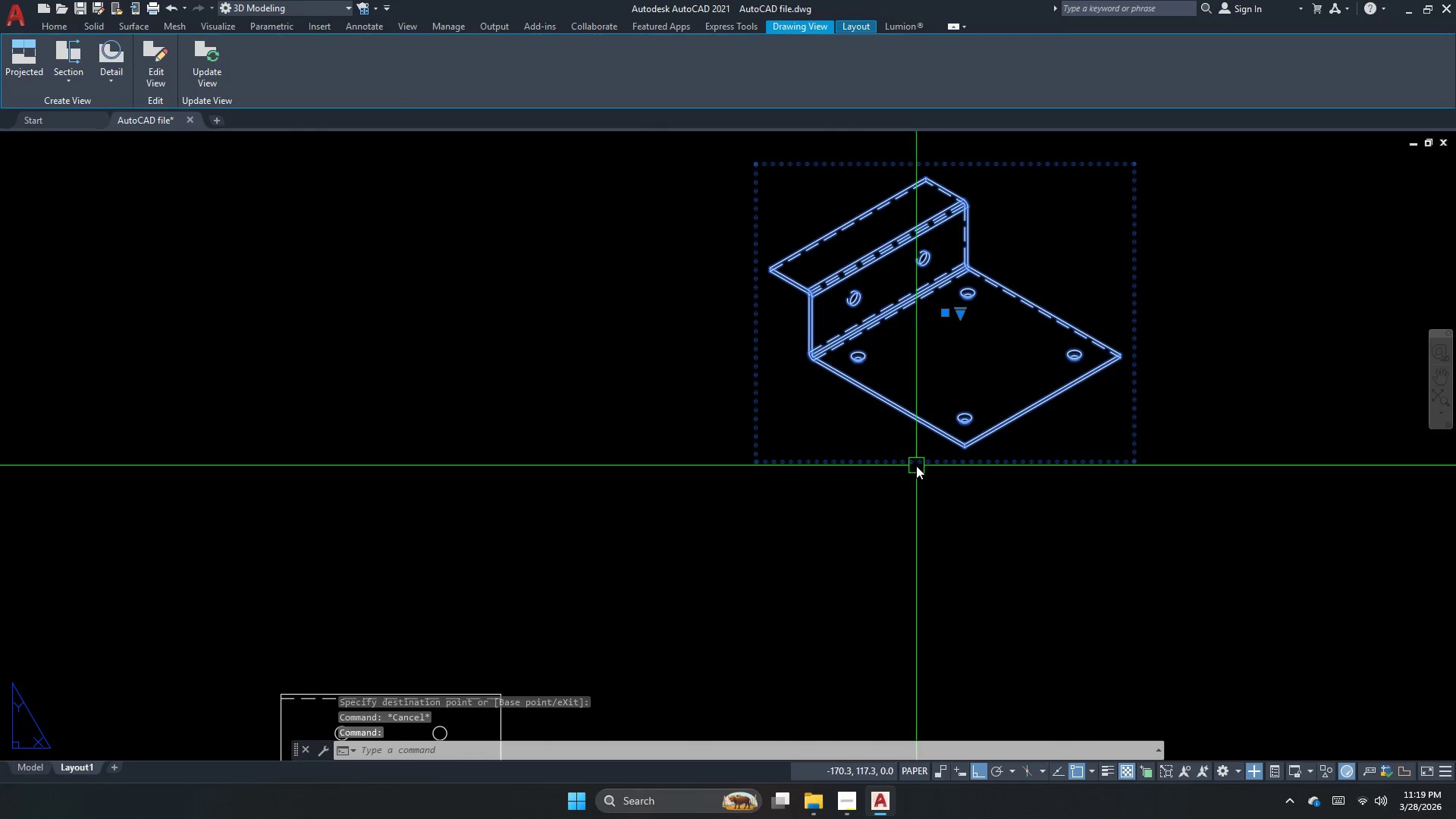 
key(Space)
 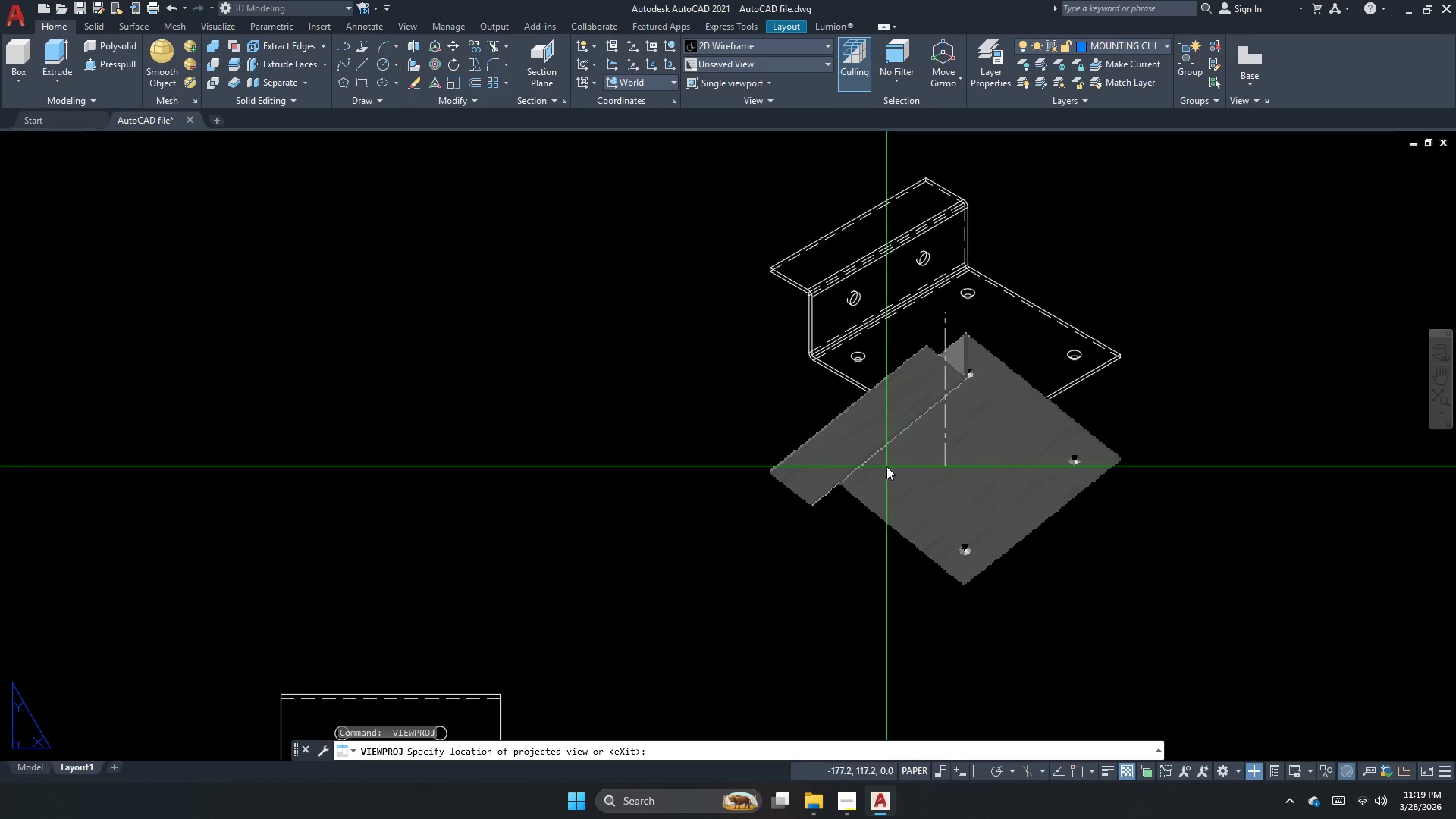 
key(Escape)
 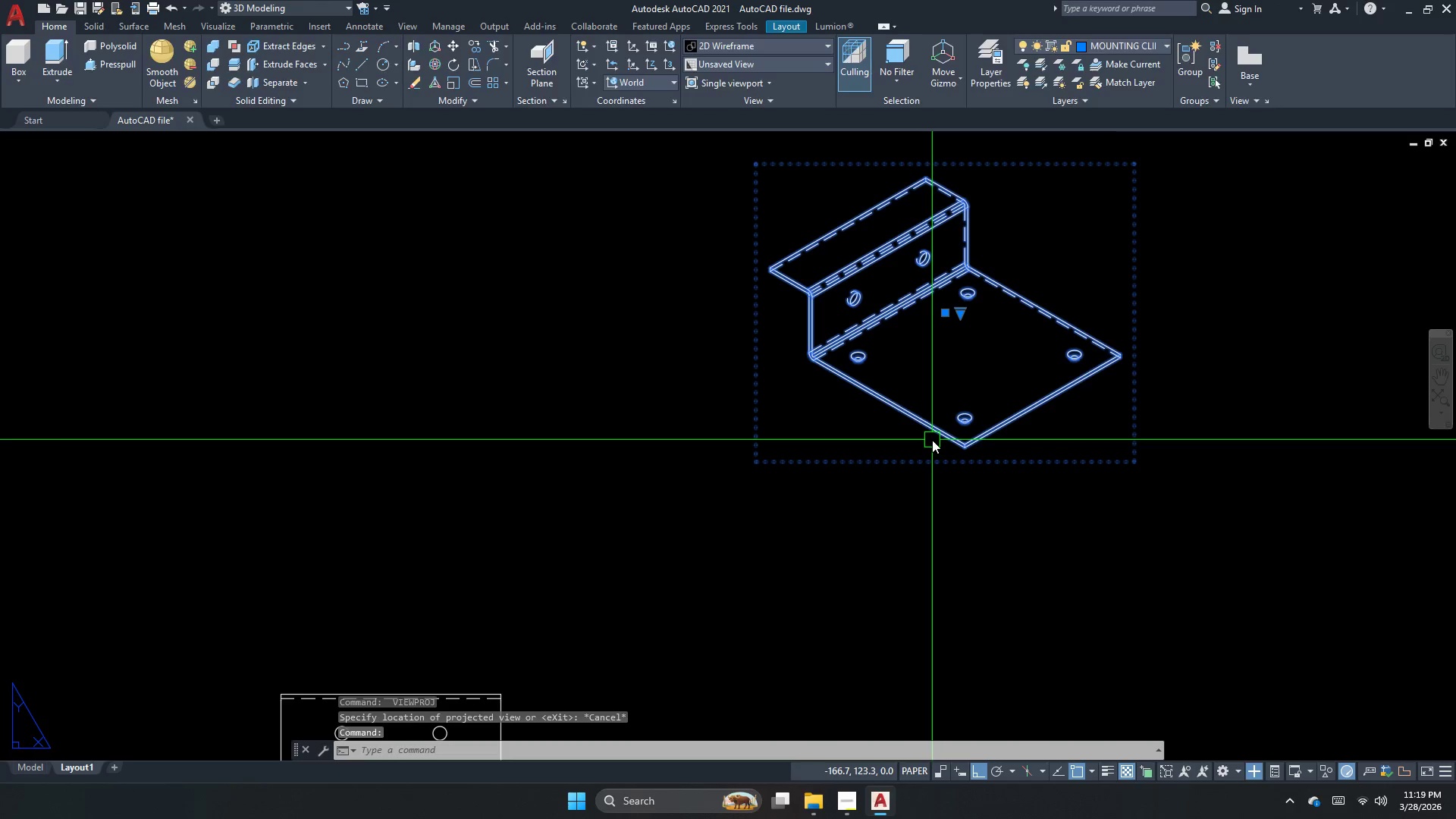 
key(E)
 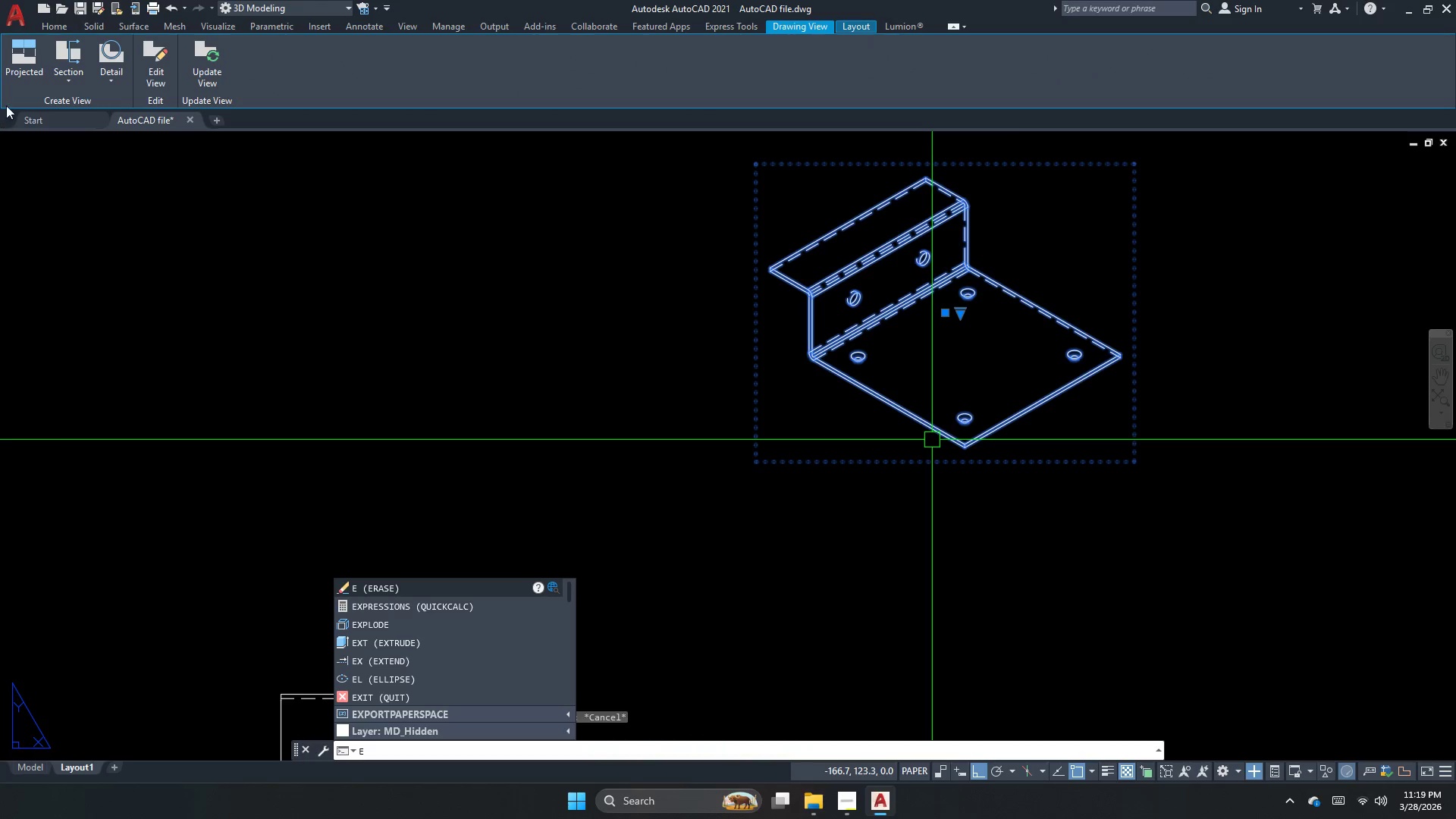 
left_click([26, 75])
 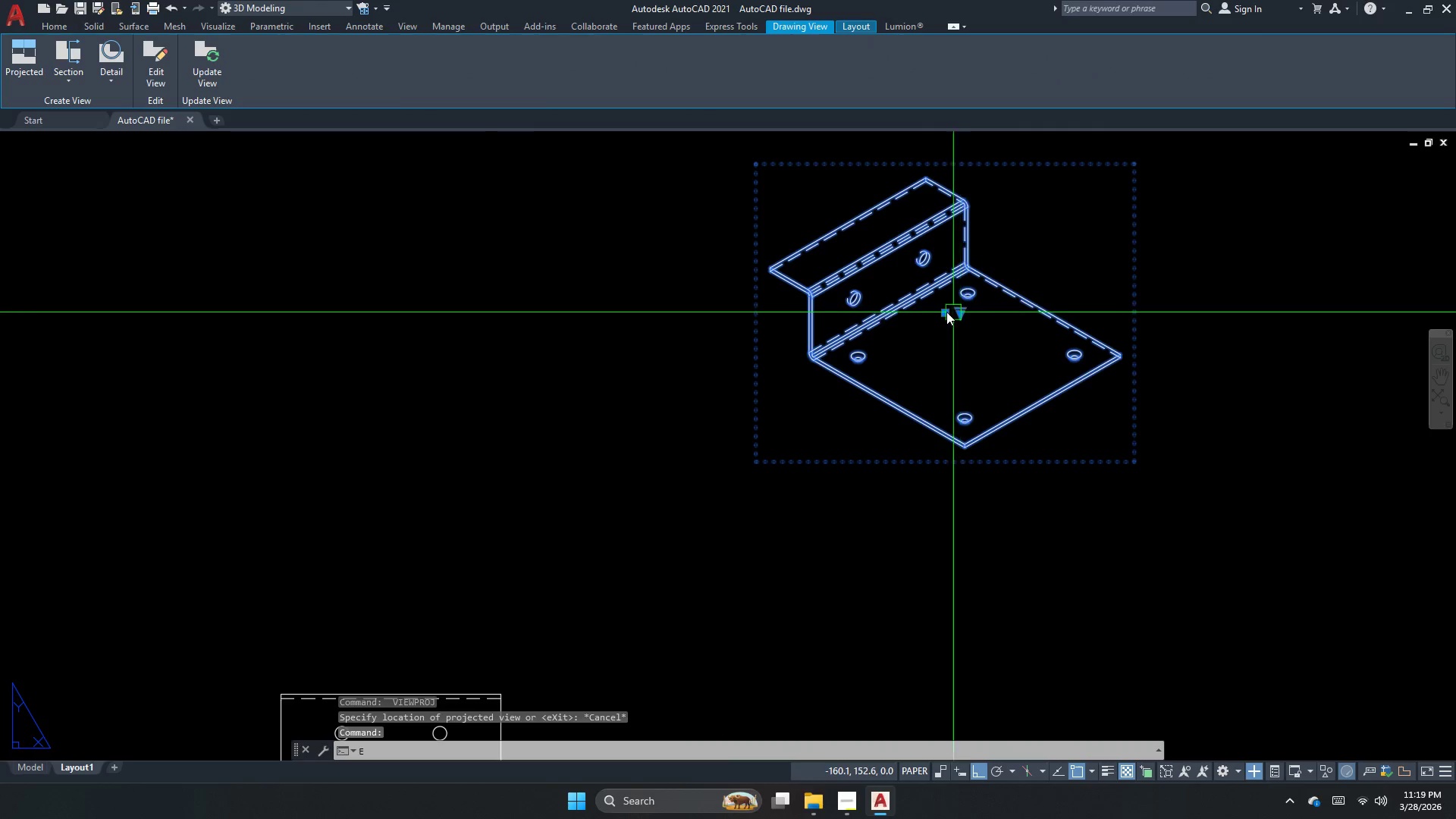 
left_click([39, 74])
 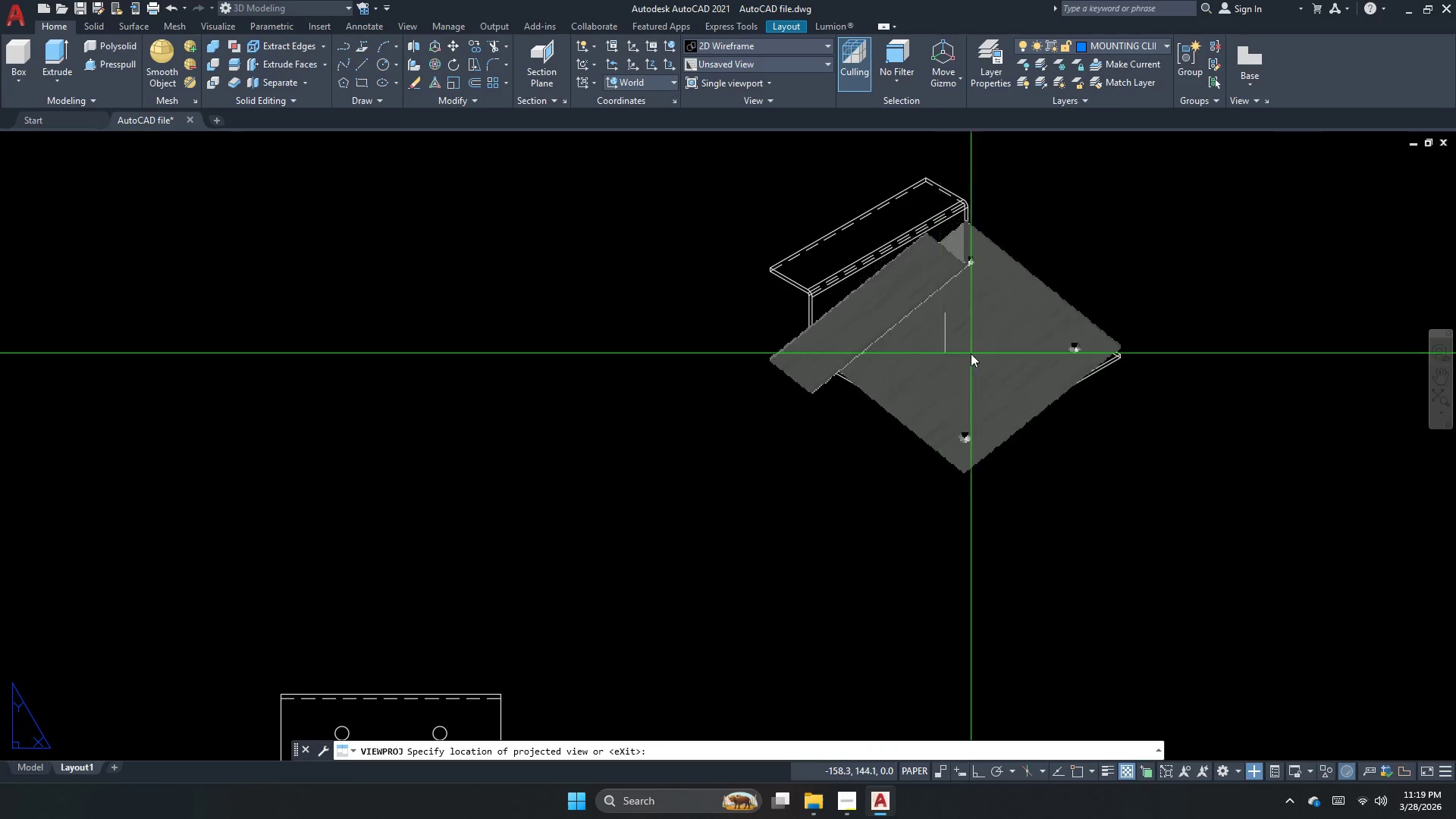 
key(Escape)
 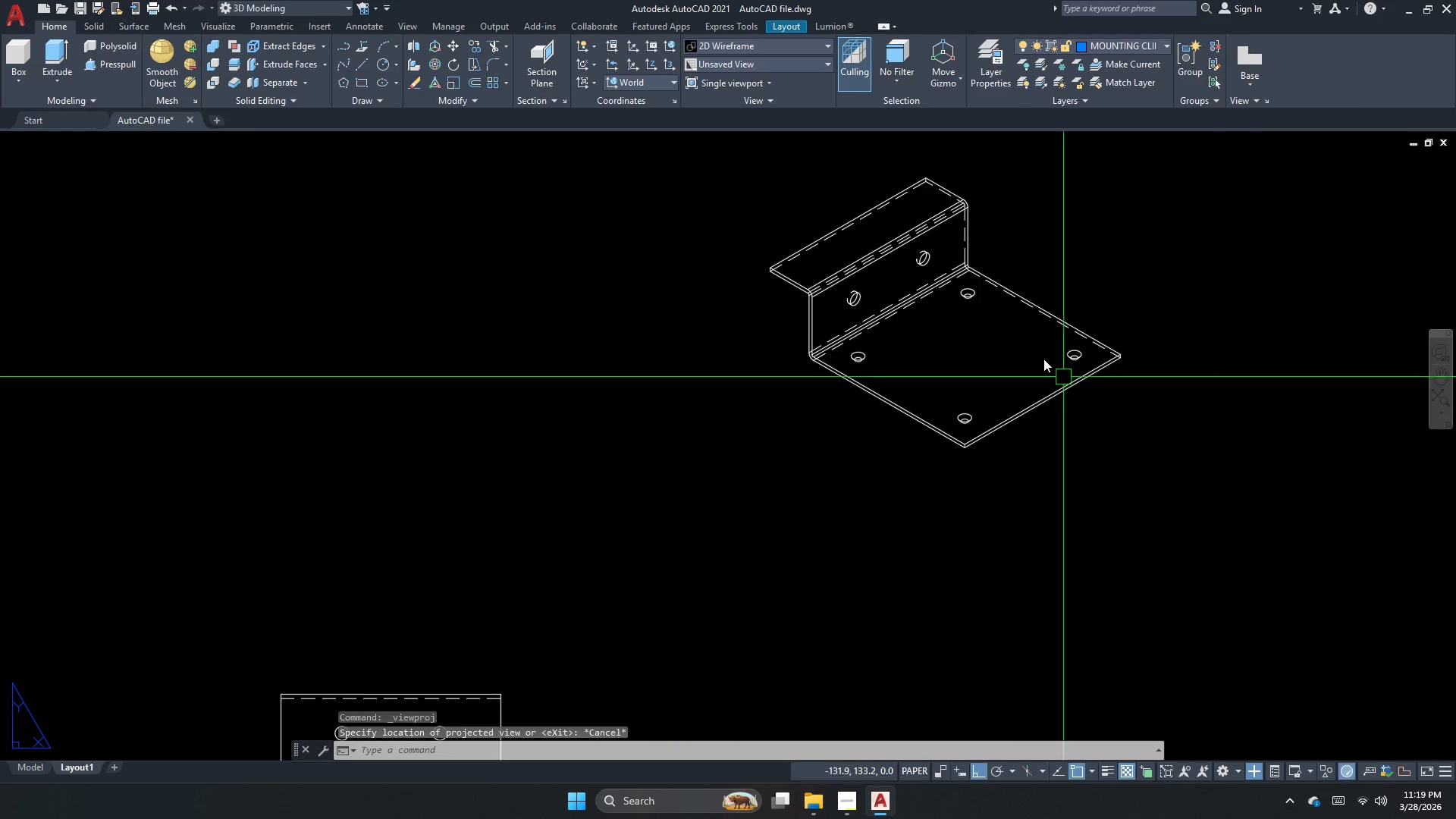 
key(E)
 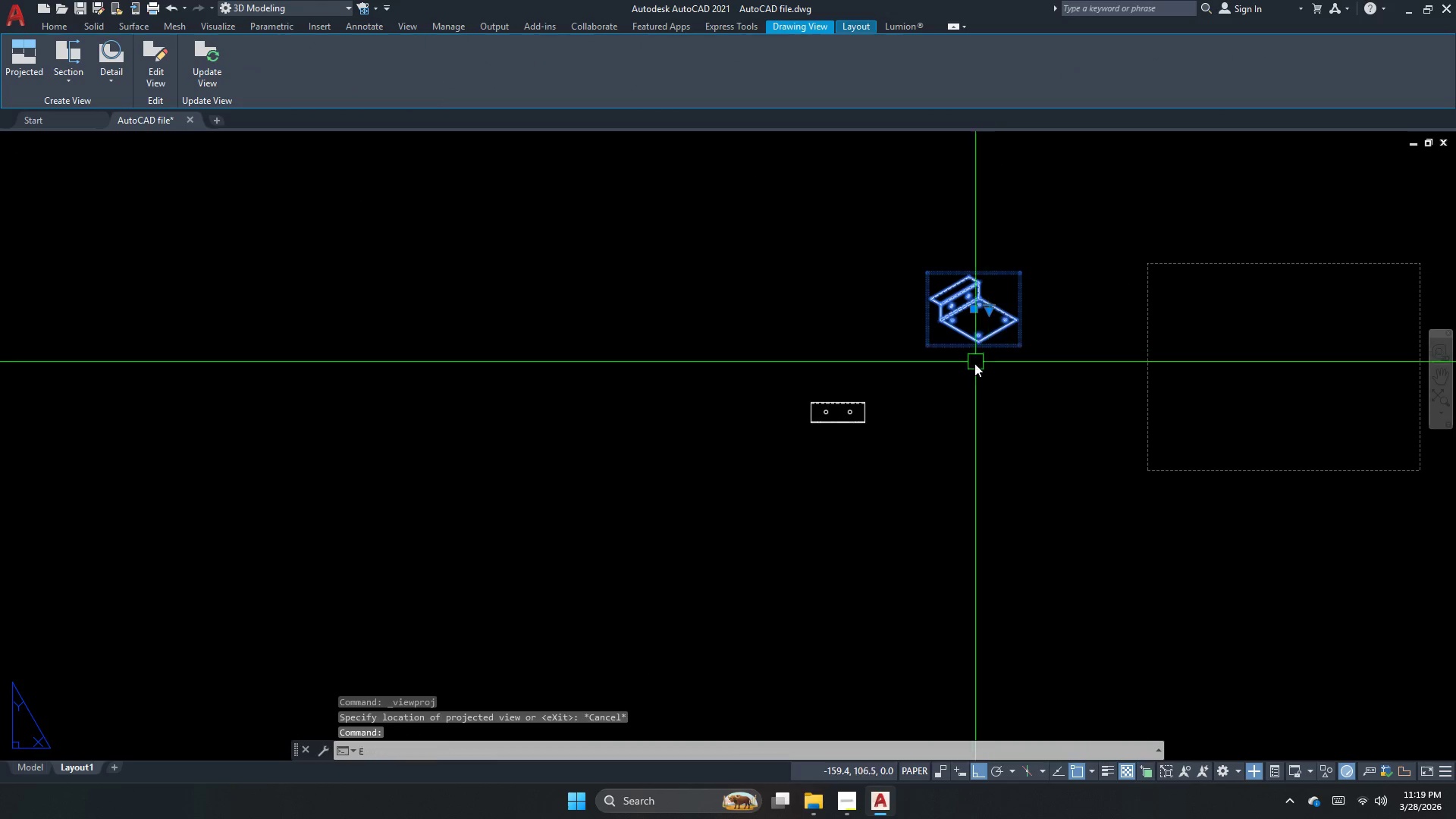 
scroll: coordinate [982, 307], scroll_direction: down, amount: 3.0
 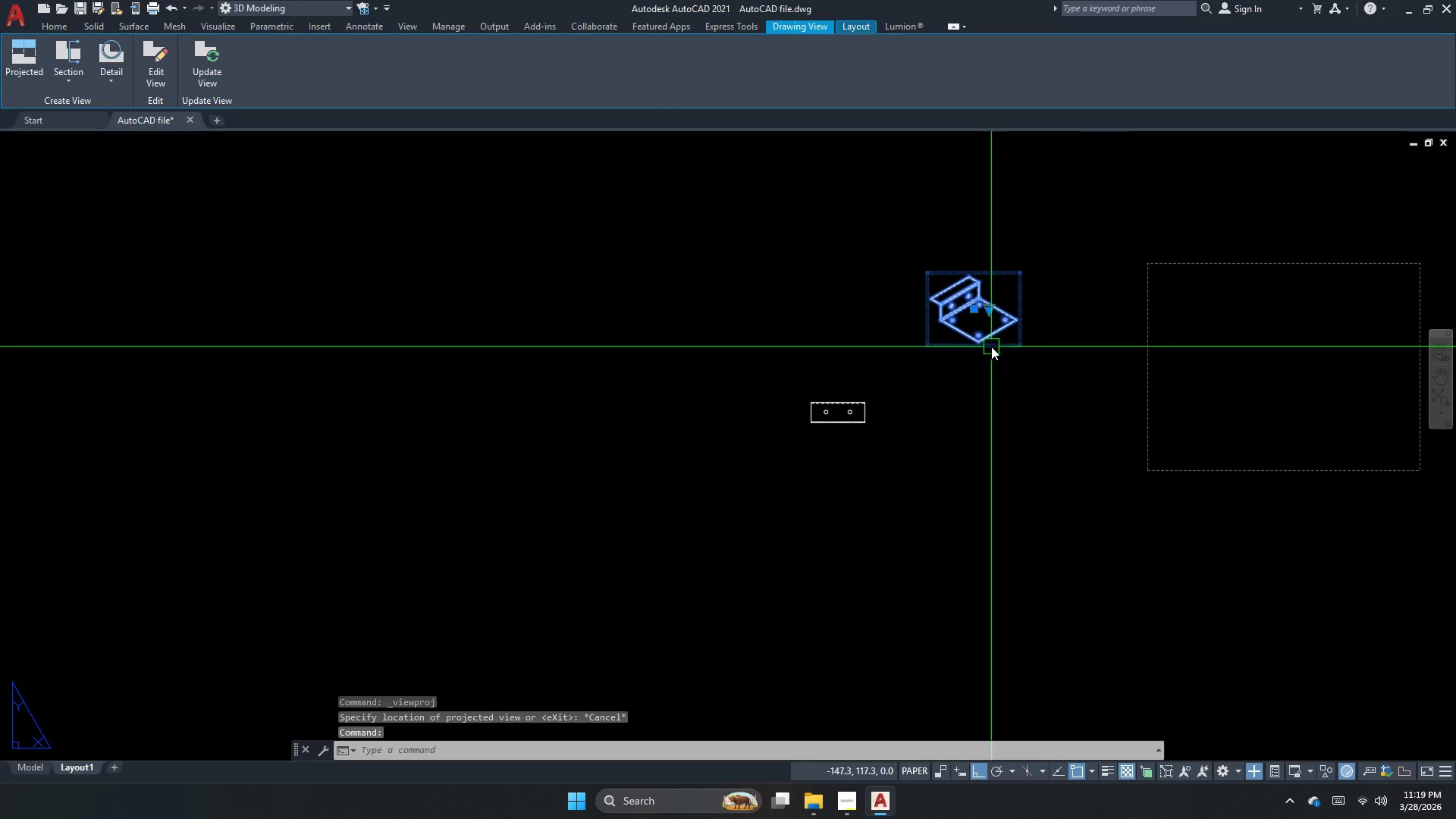 
key(Space)
 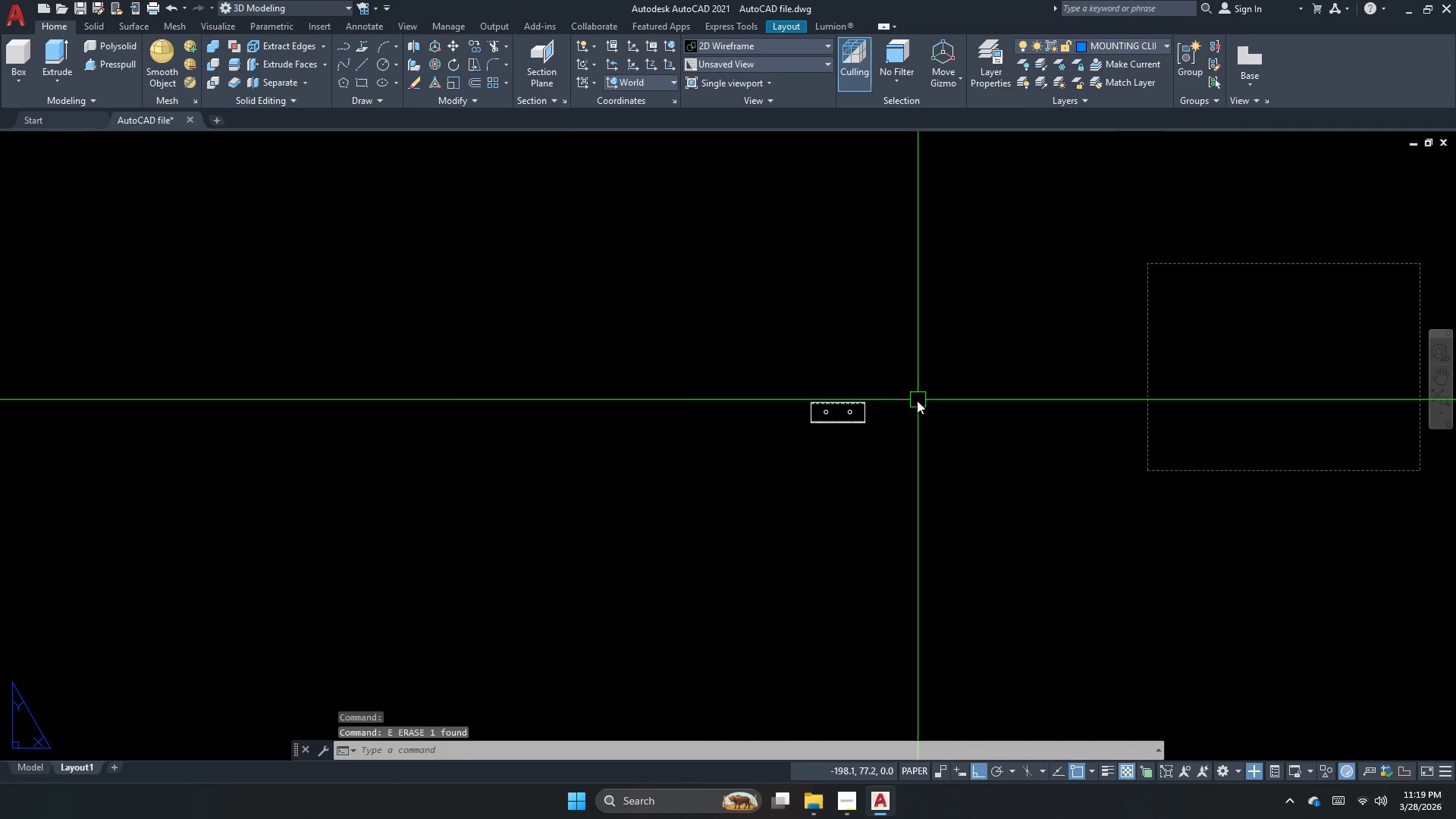 
left_click_drag(start_coordinate=[912, 403], to_coordinate=[907, 404])
 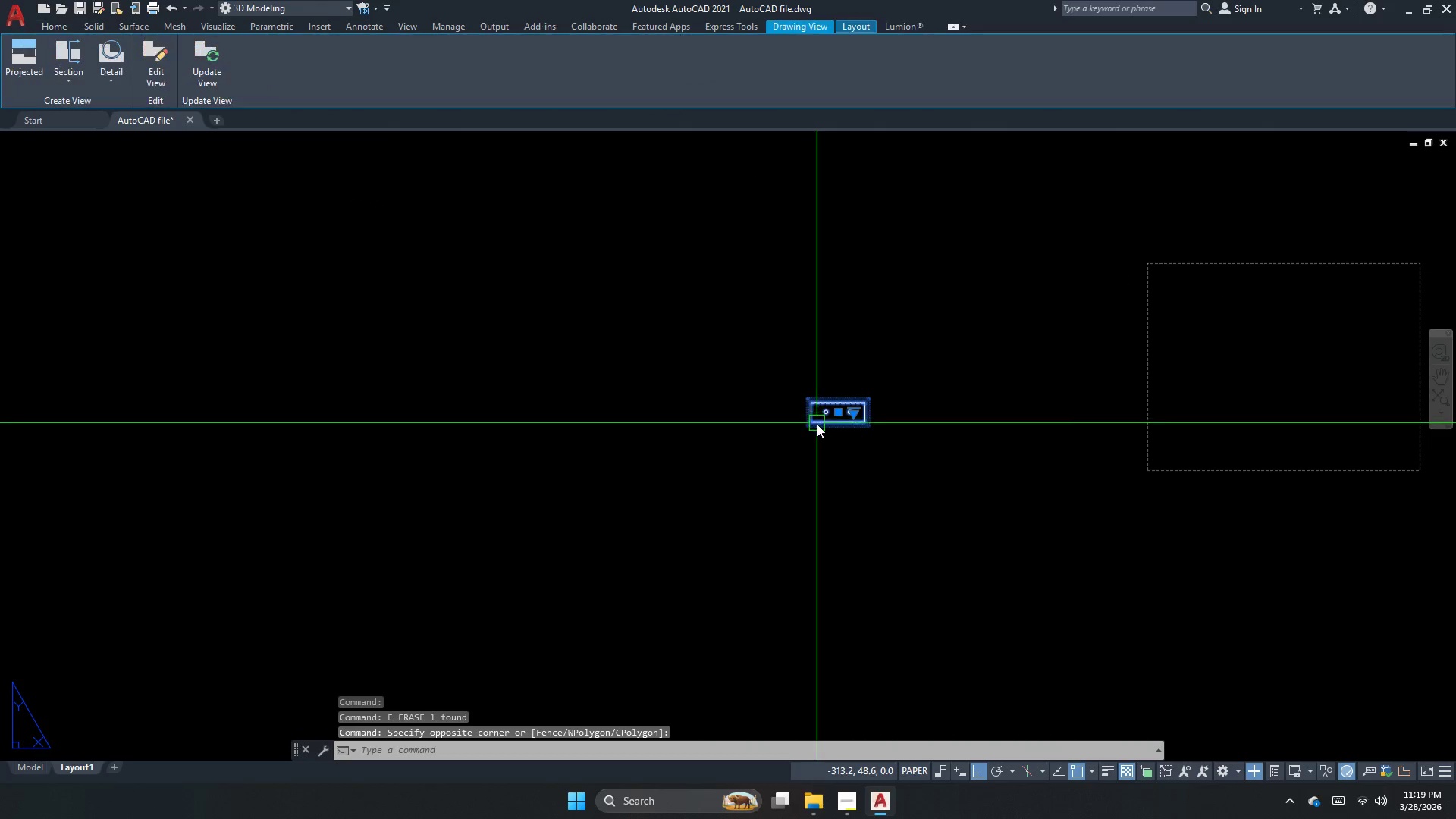 
key(Space)
 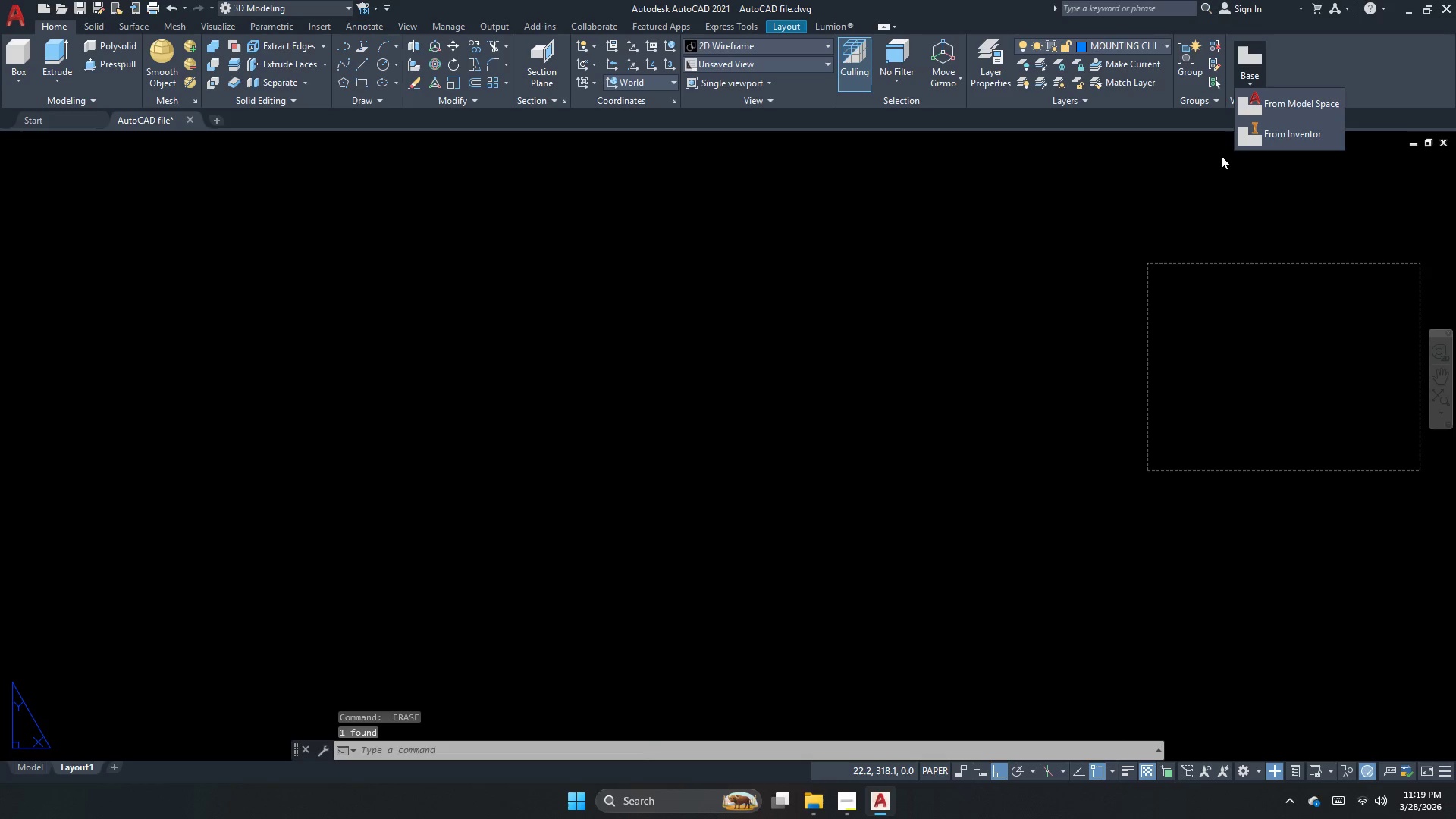 
left_click([1273, 115])
 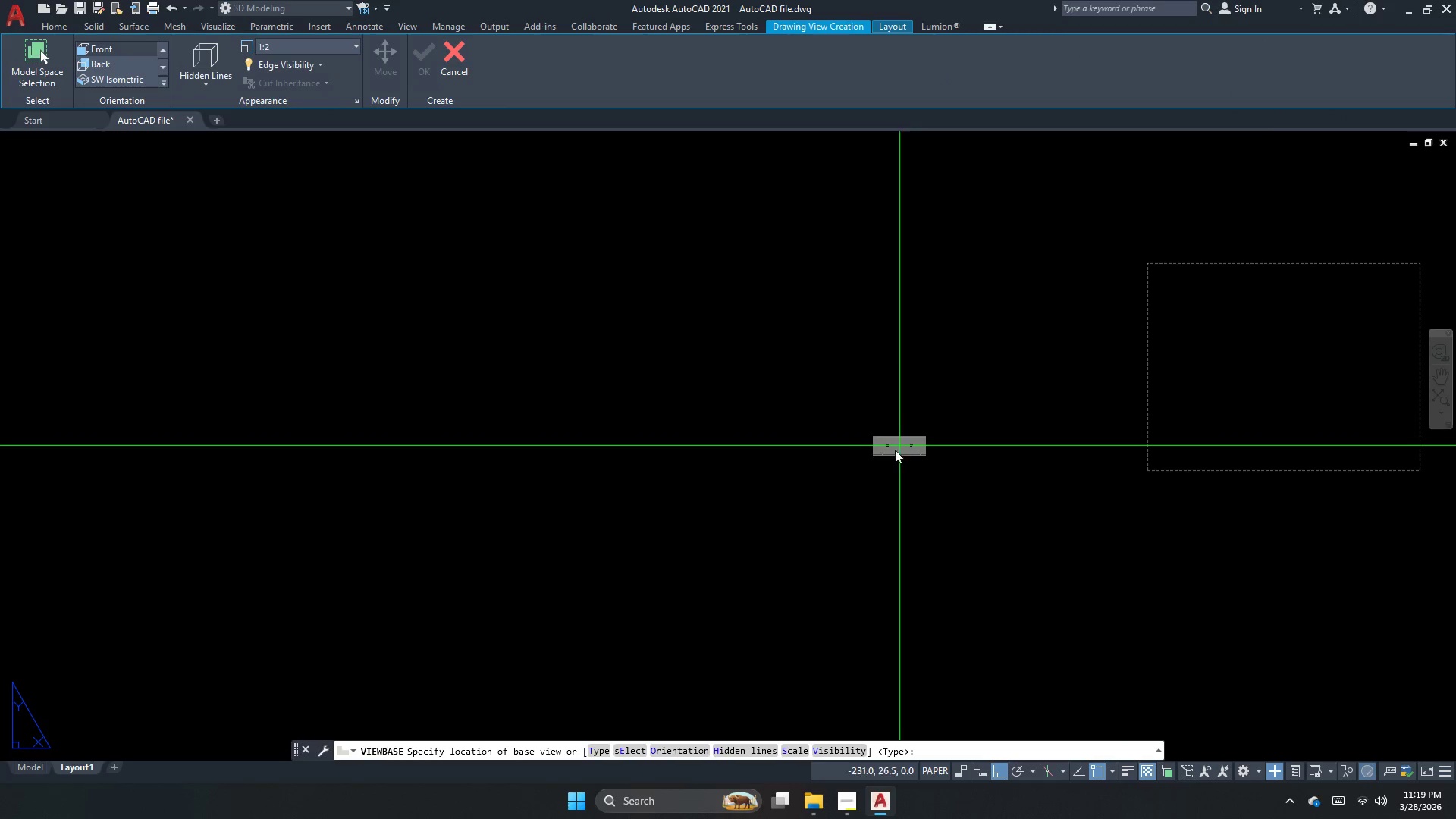 
left_click([682, 418])
 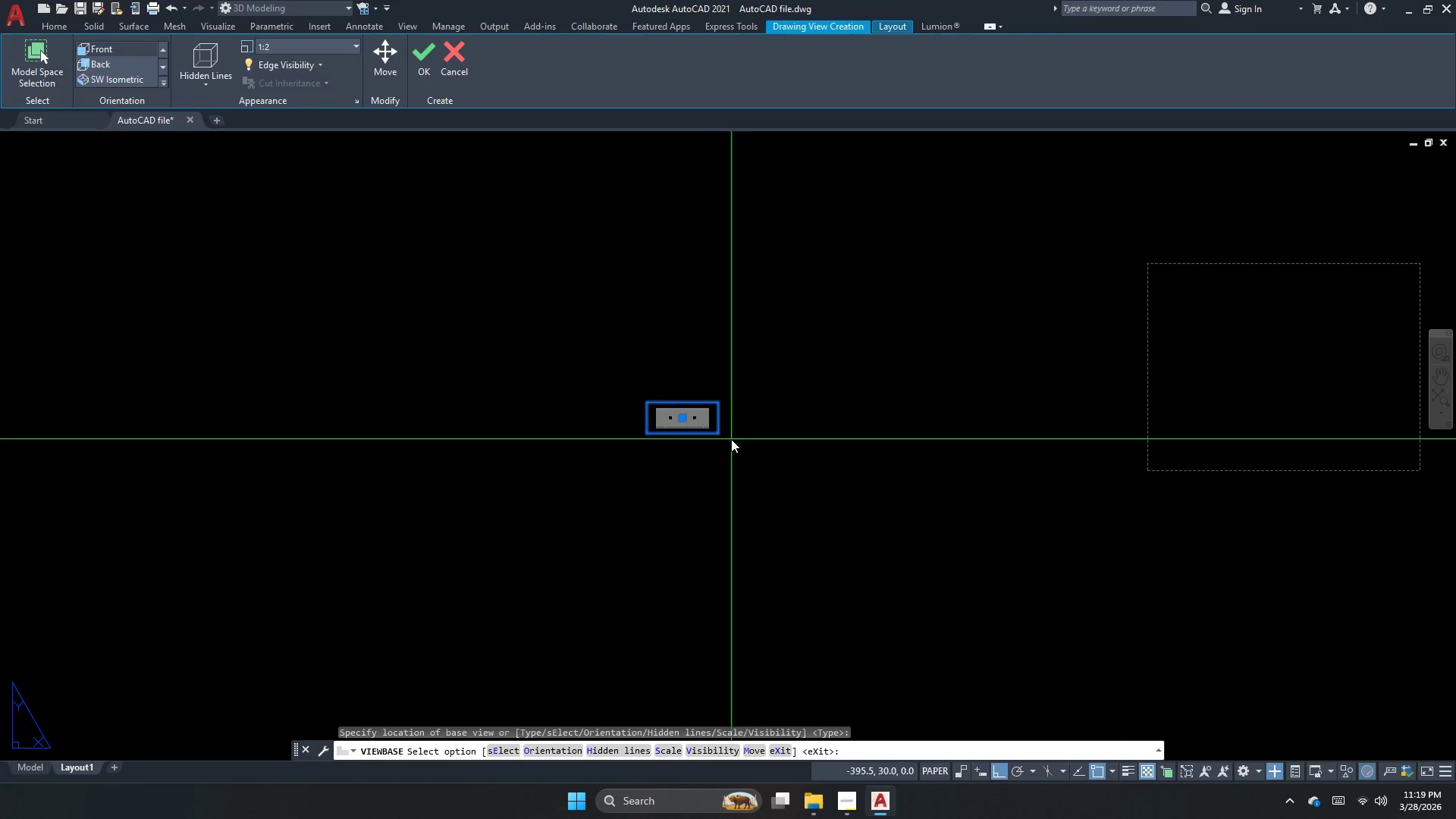 
key(Space)
 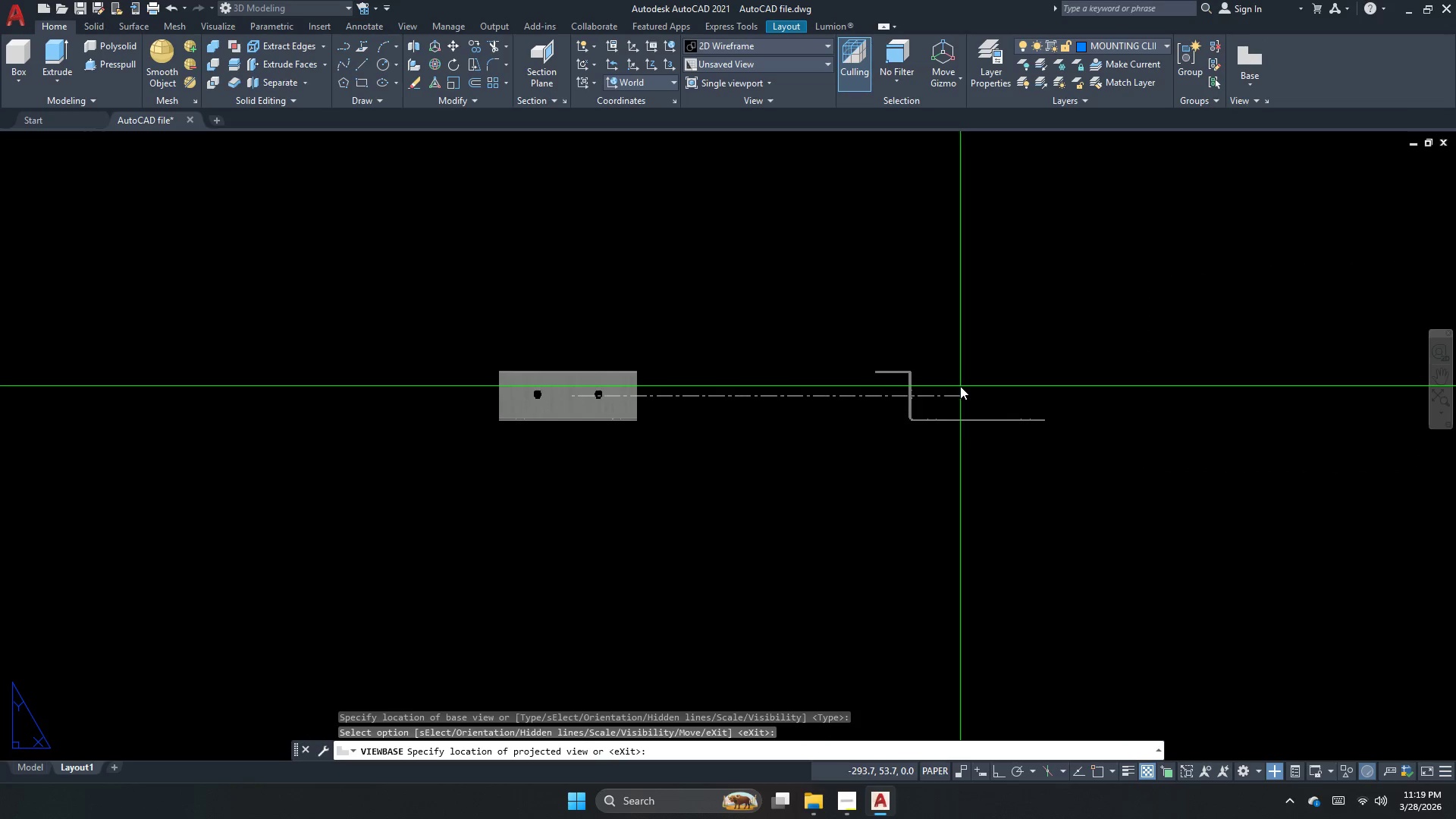 
scroll: coordinate [757, 432], scroll_direction: up, amount: 2.0
 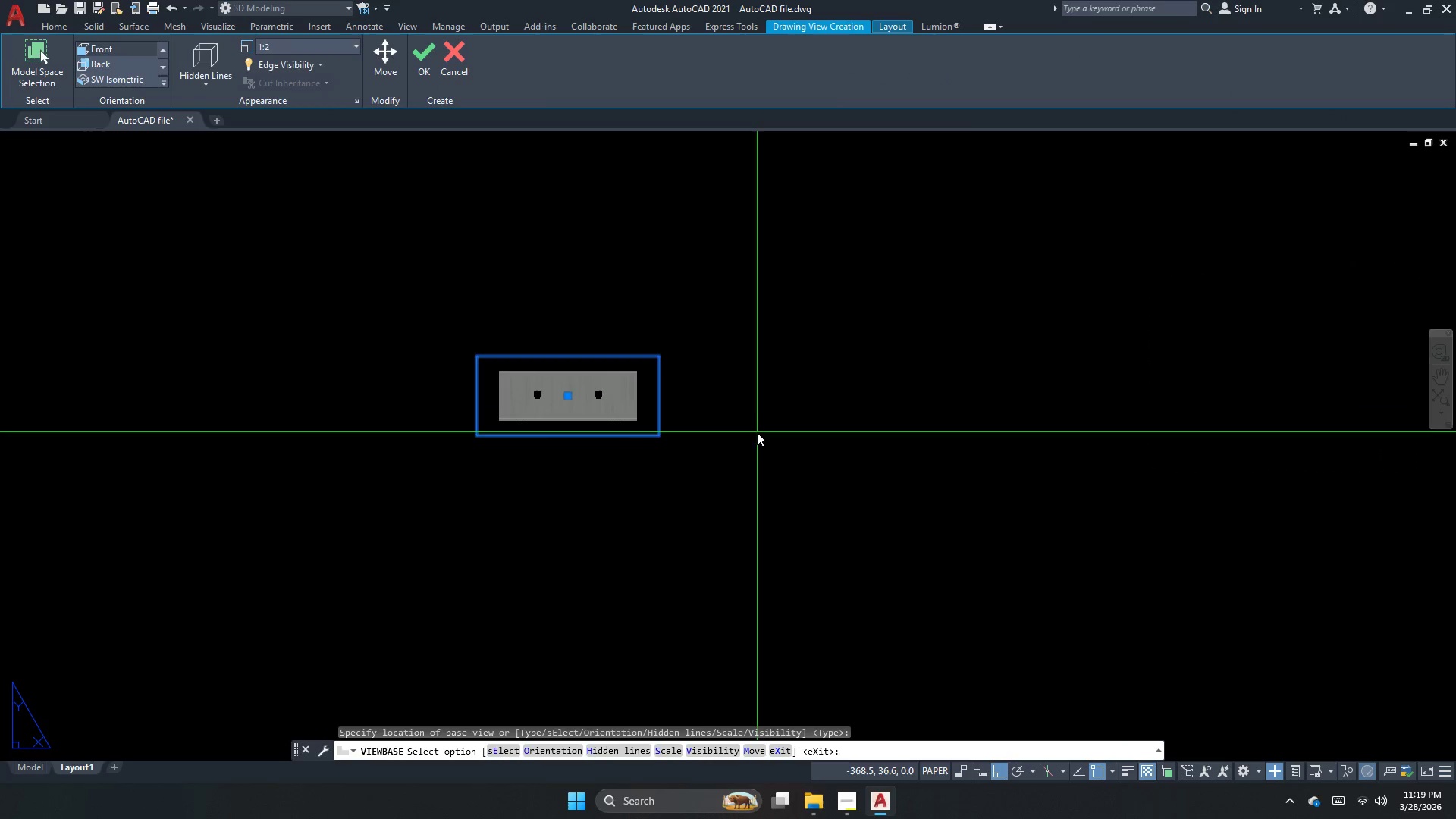 
left_click([1036, 388])
 